 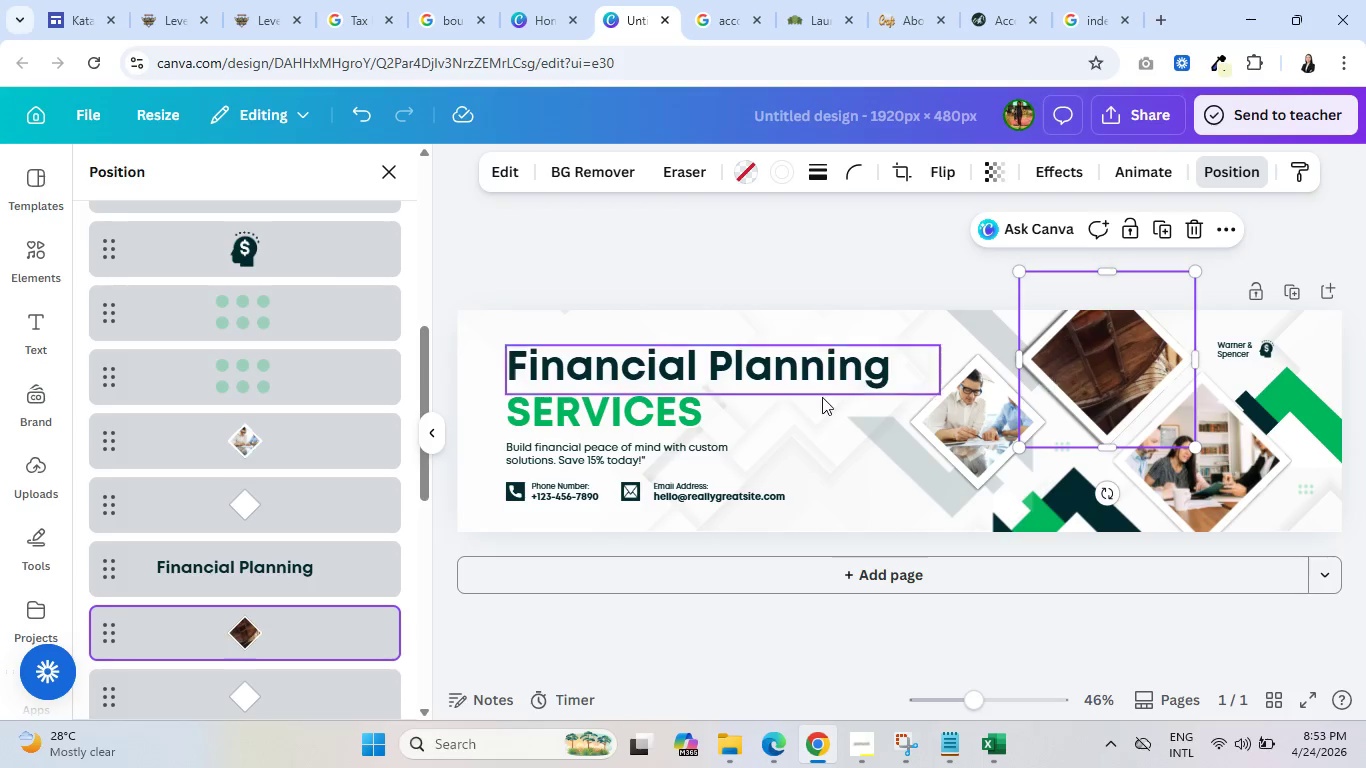 
scroll: coordinate [283, 481], scroll_direction: down, amount: 5.0
 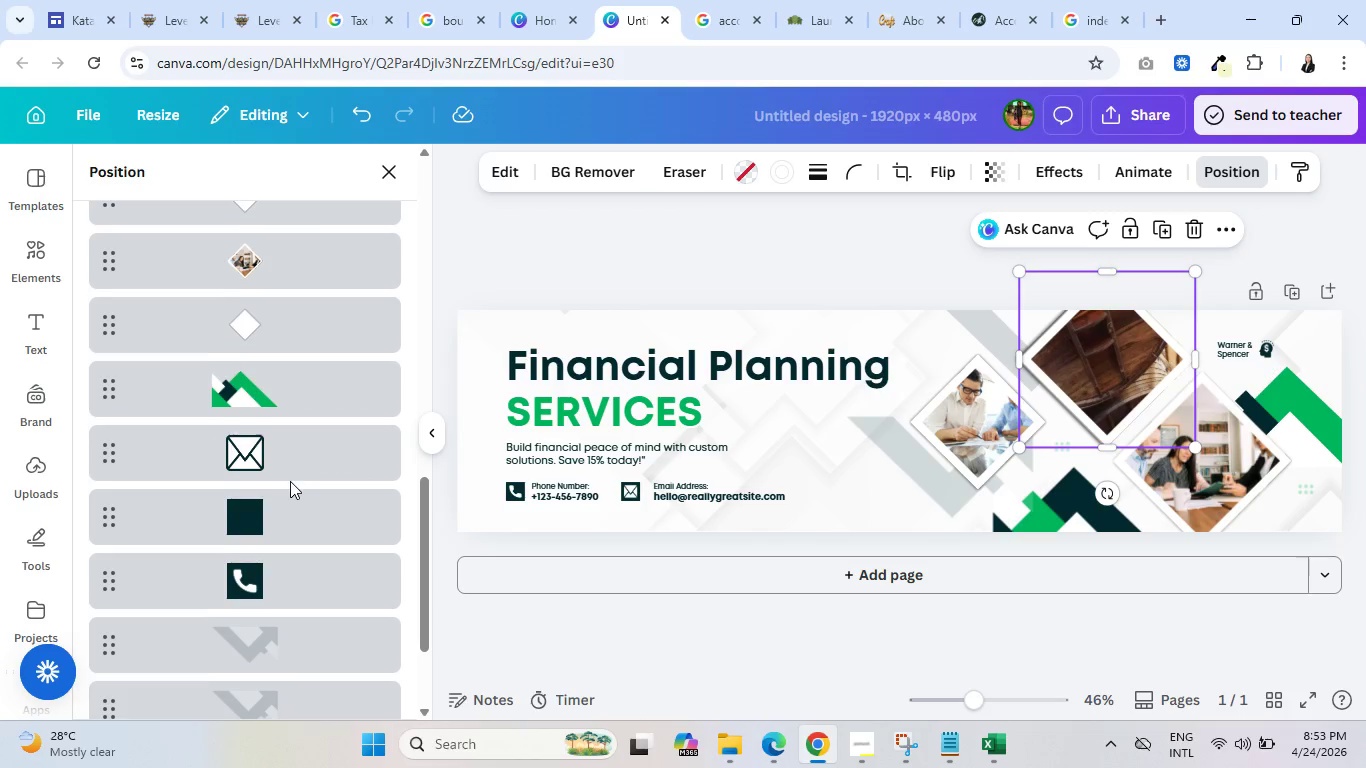 
scroll: coordinate [293, 492], scroll_direction: up, amount: 19.0
 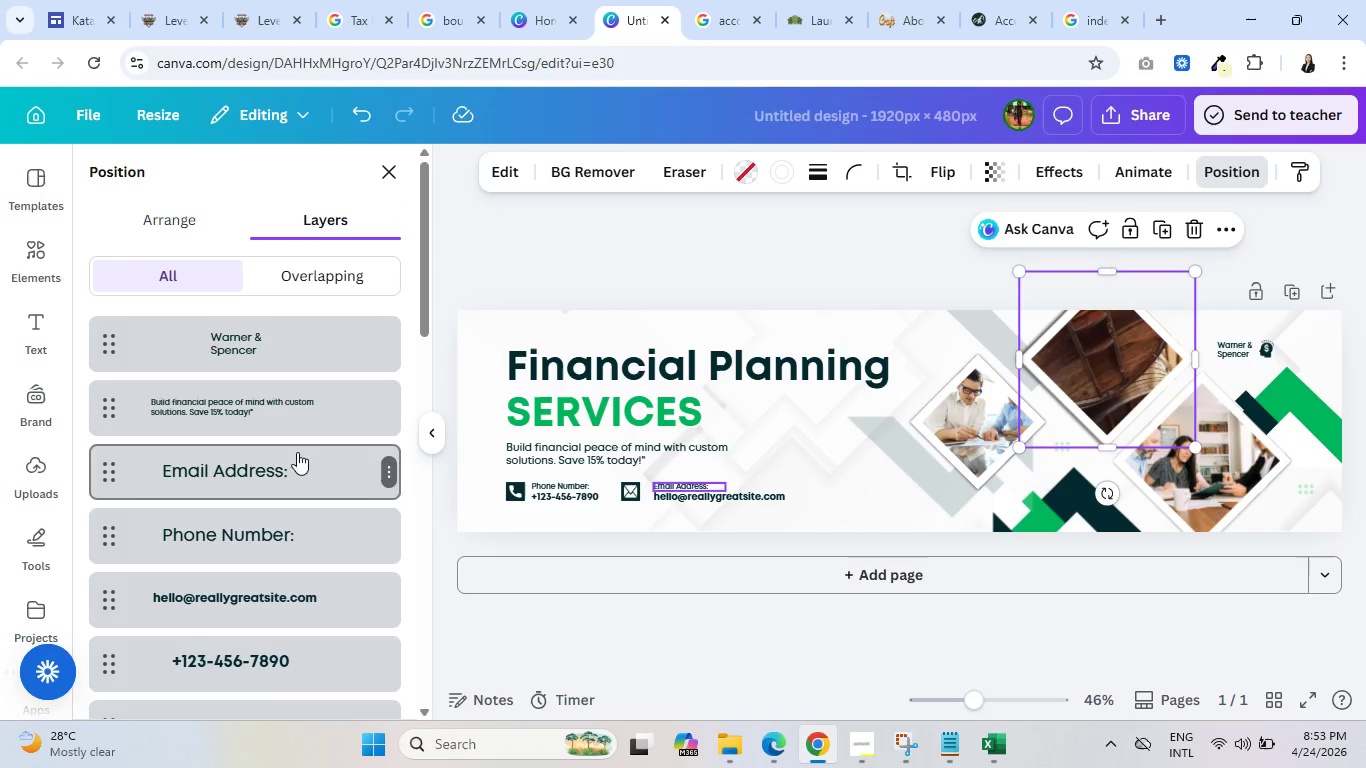 
left_click([332, 269])
 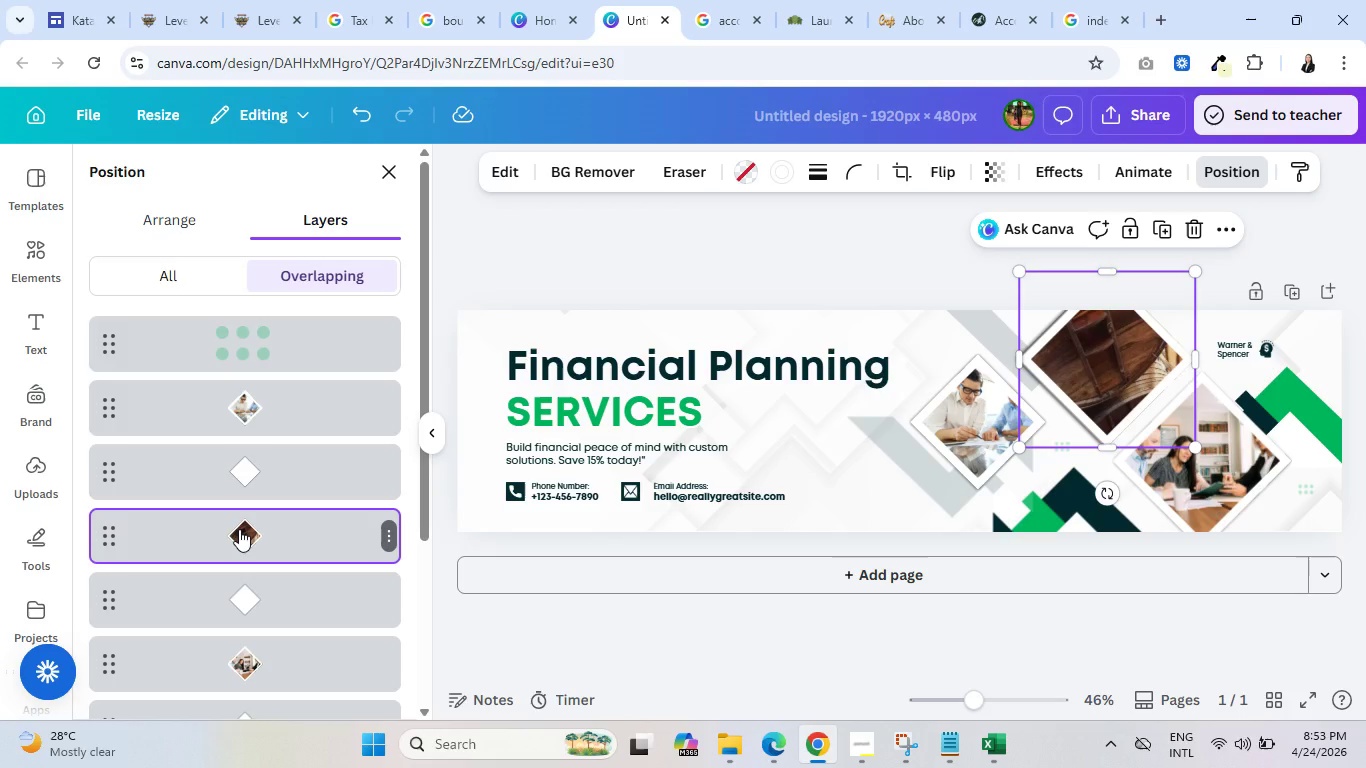 
left_click([387, 534])
 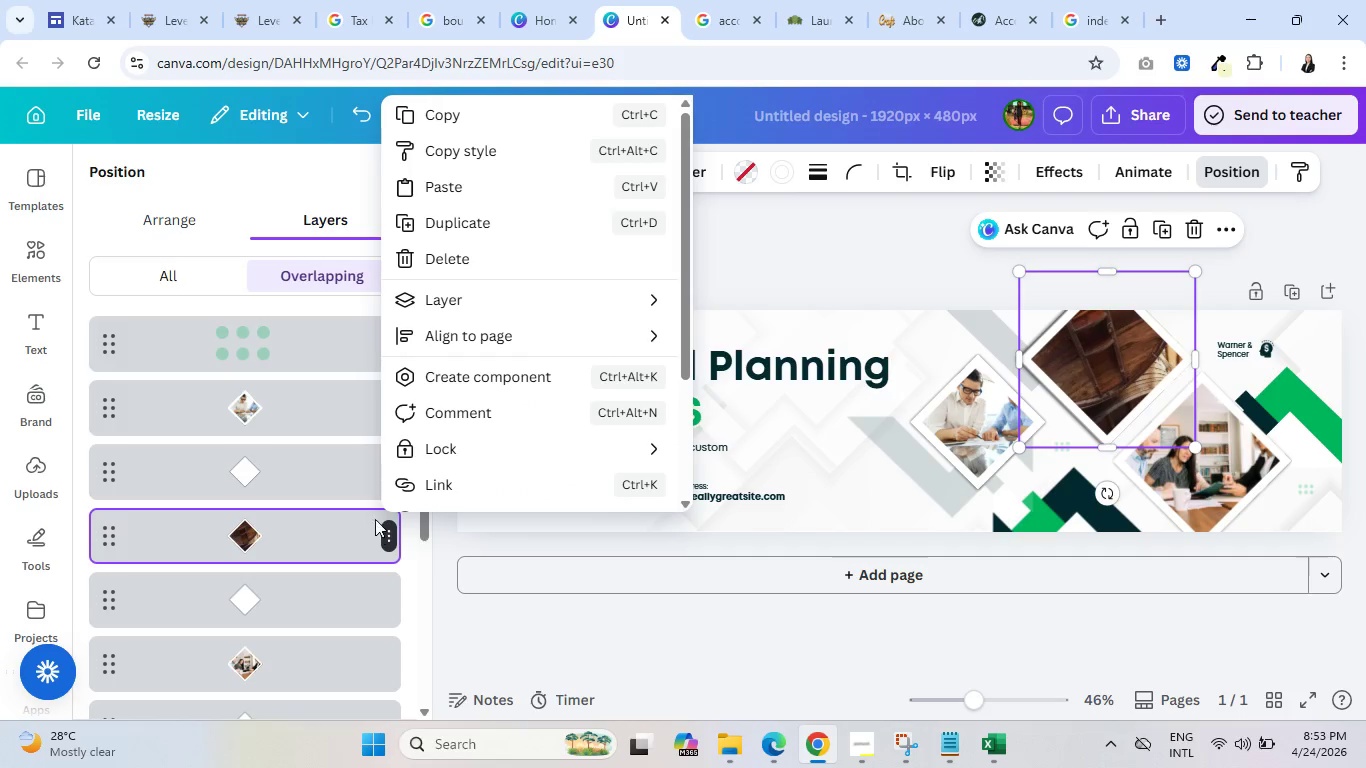 
mouse_move([537, 320])
 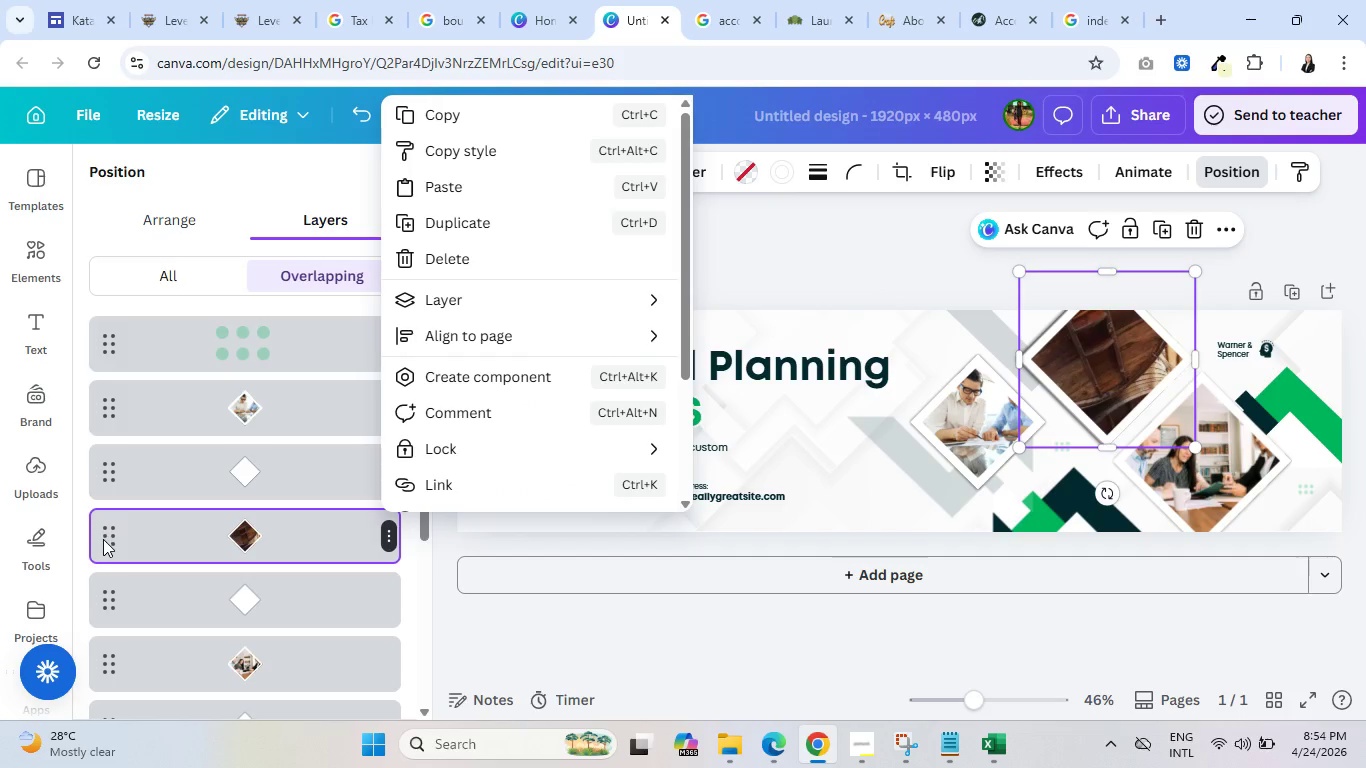 
left_click([120, 534])
 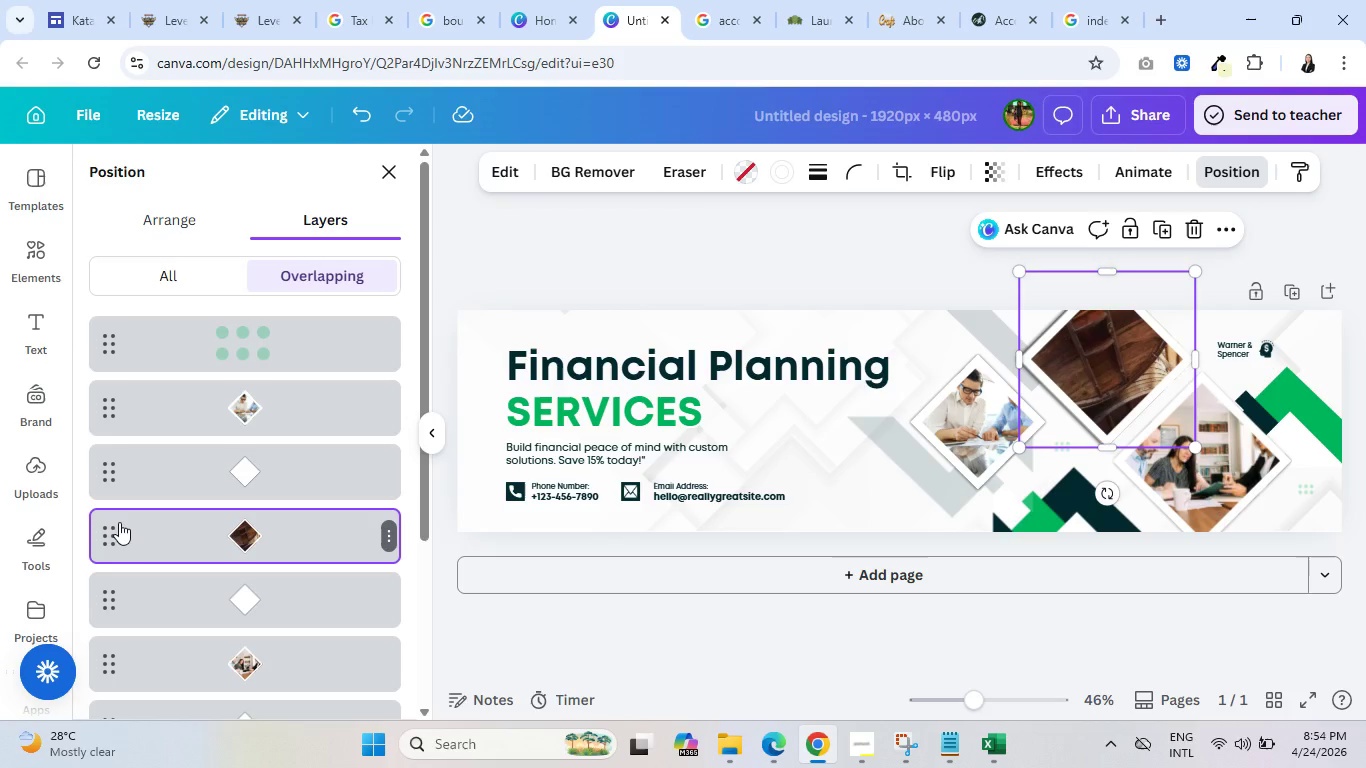 
wait(6.34)
 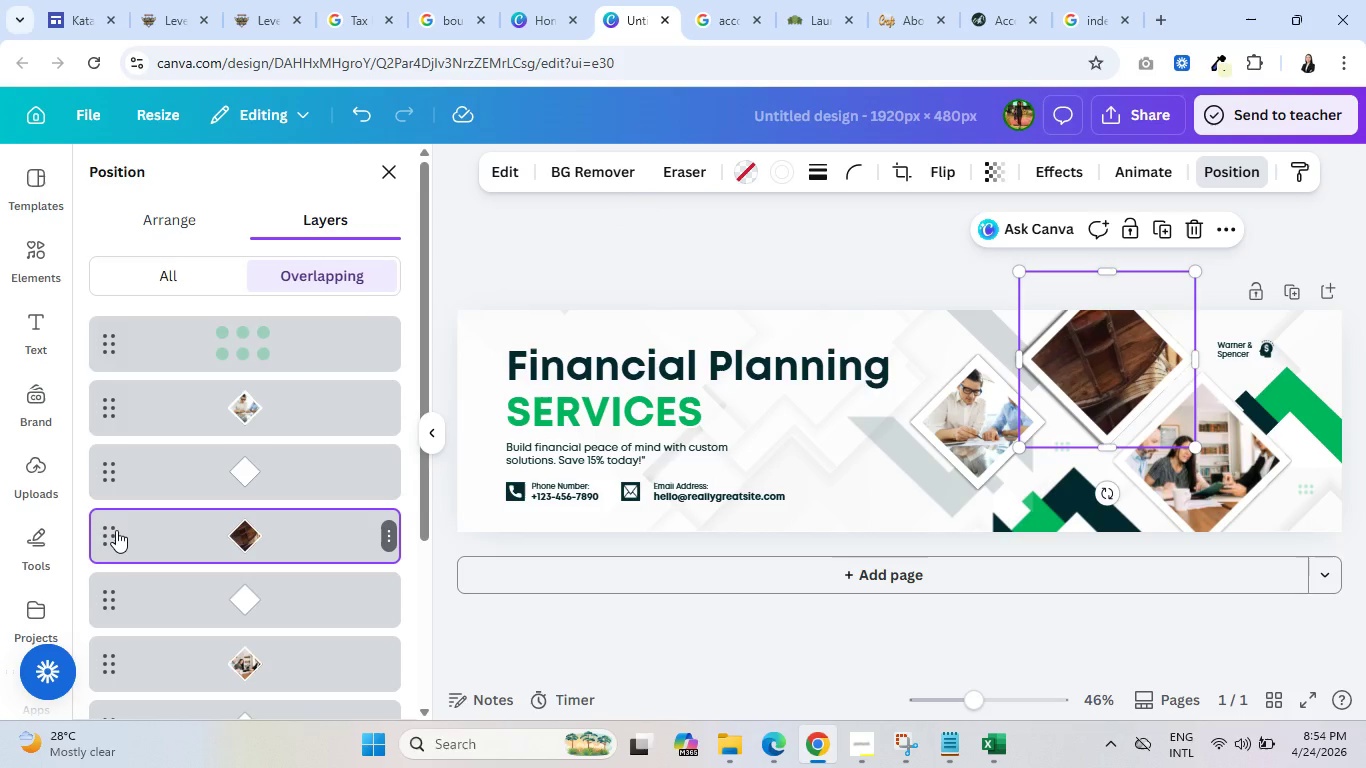 
scroll: coordinate [252, 499], scroll_direction: down, amount: 7.0
 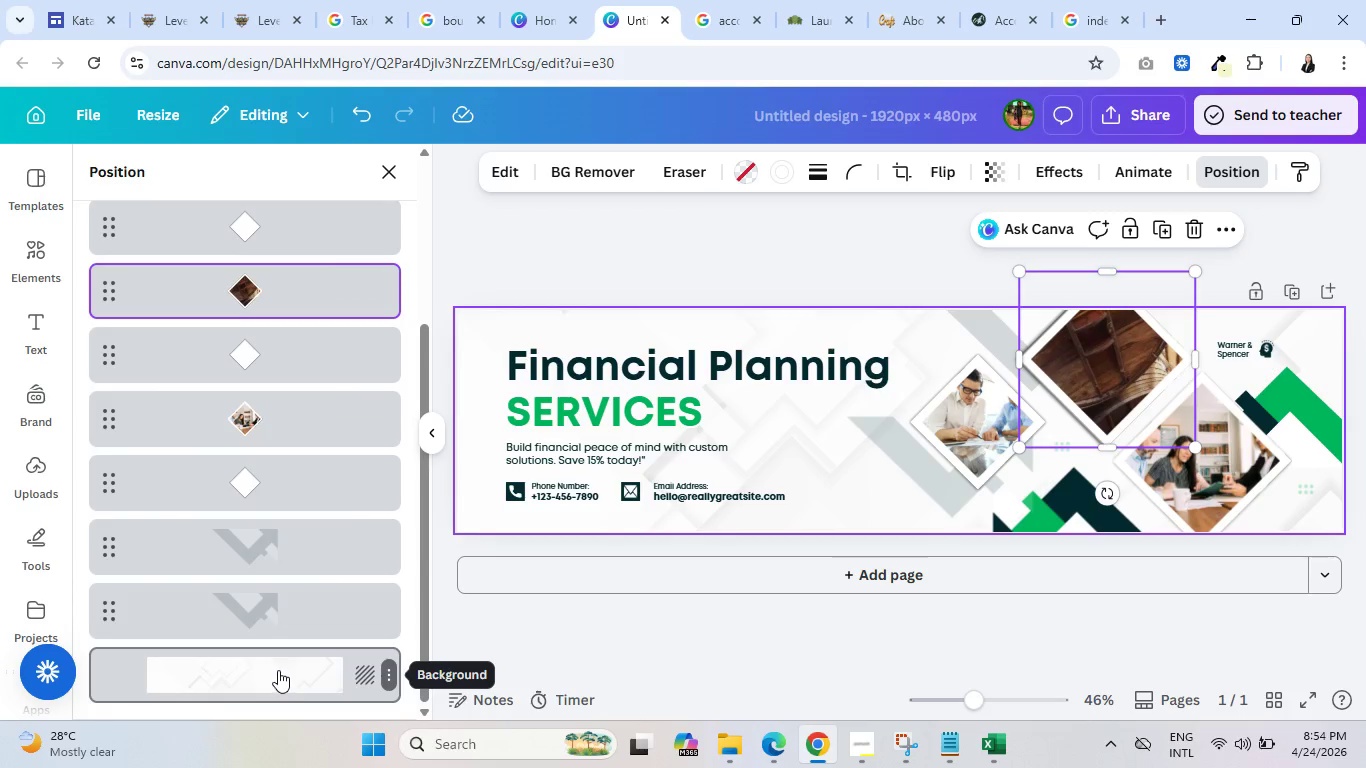 
scroll: coordinate [268, 526], scroll_direction: up, amount: 5.0
 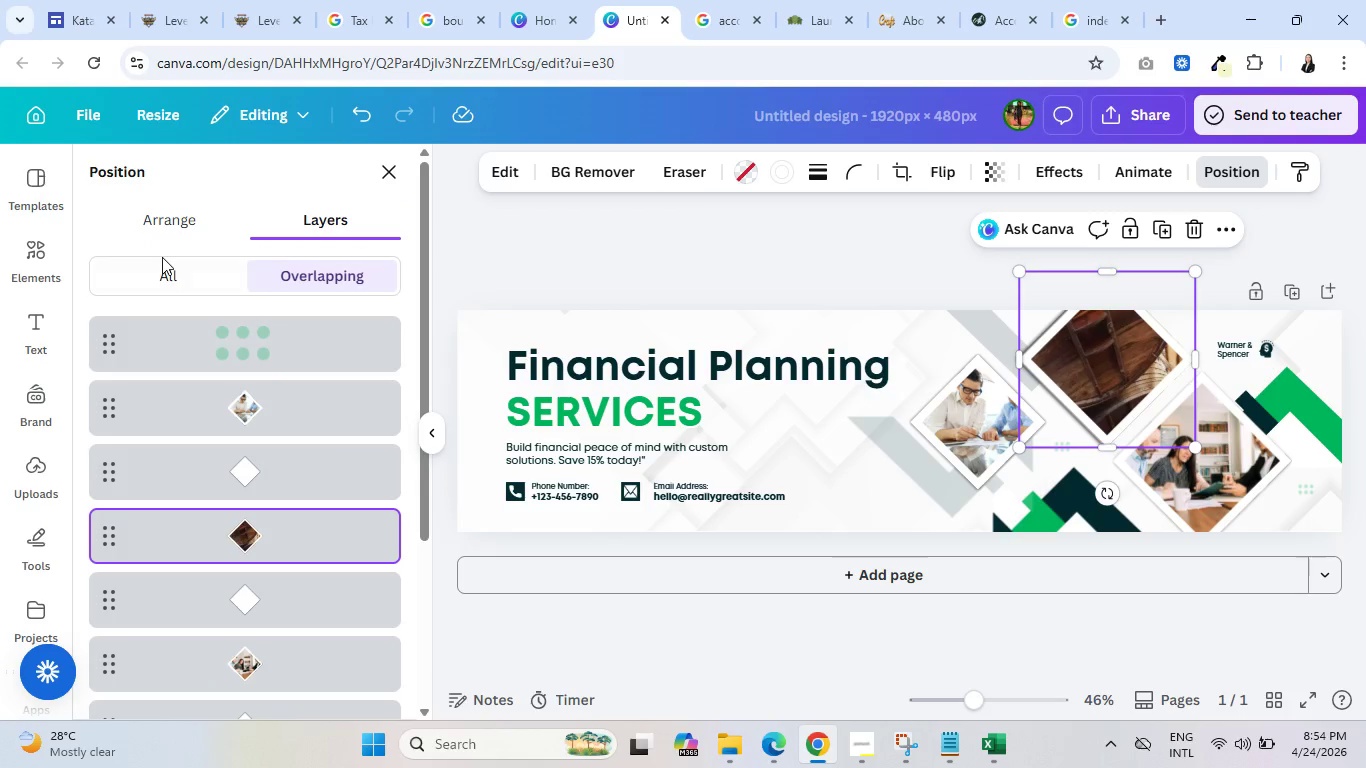 
double_click([163, 268])
 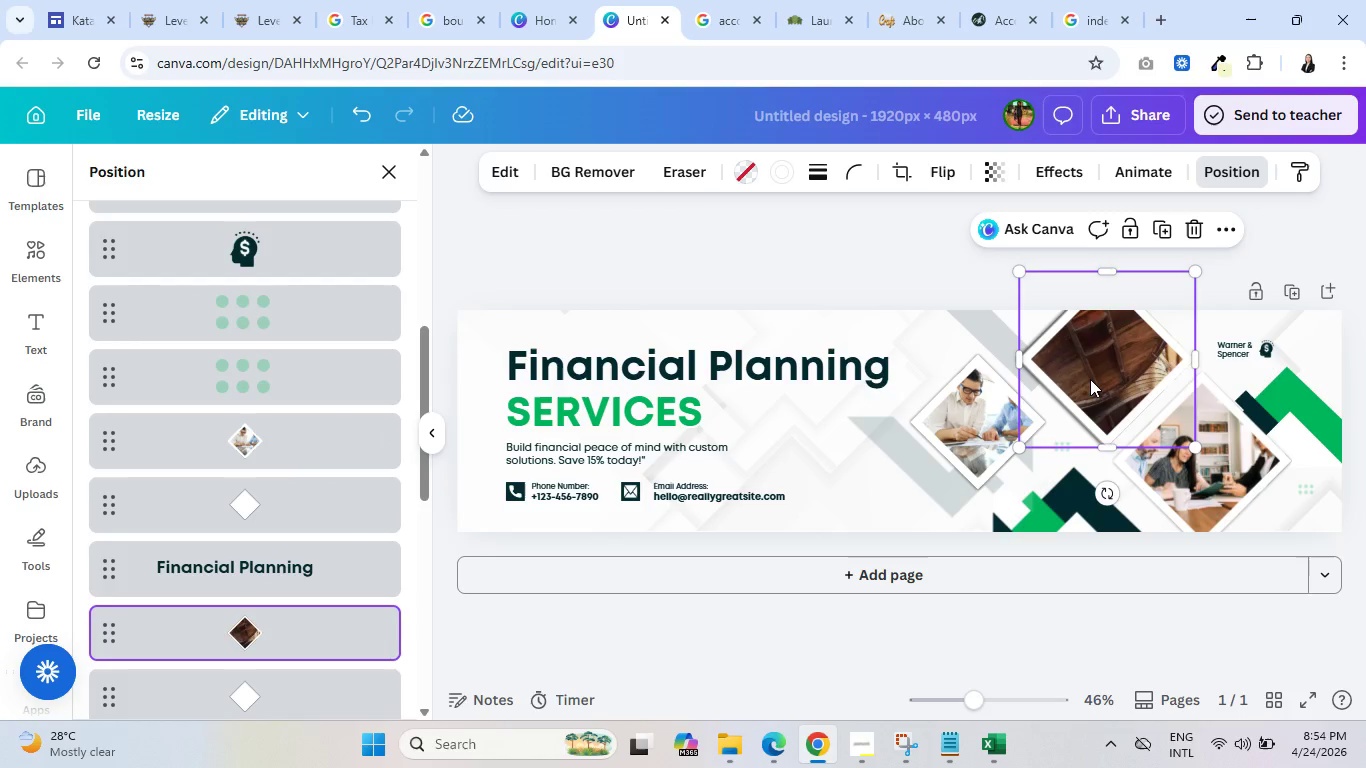 
wait(7.02)
 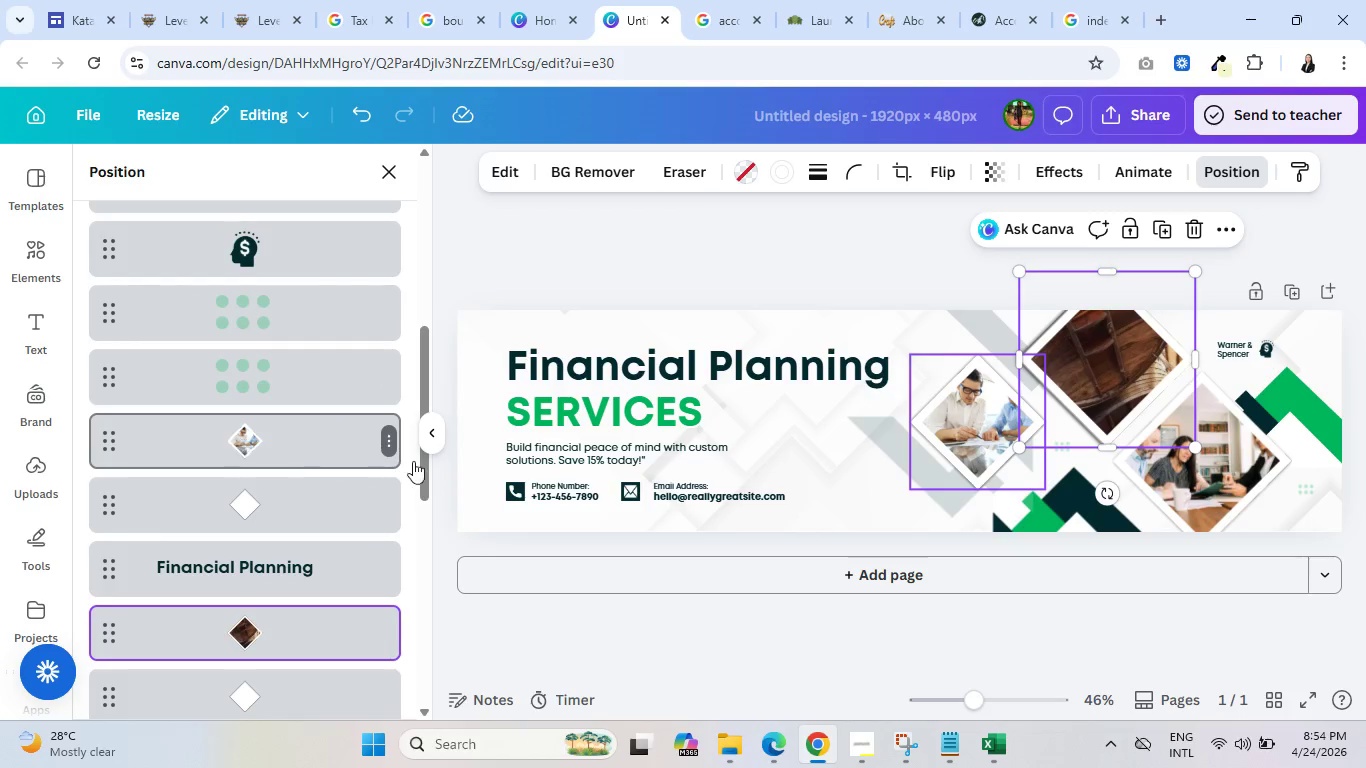 
left_click_drag(start_coordinate=[1094, 368], to_coordinate=[1085, 368])
 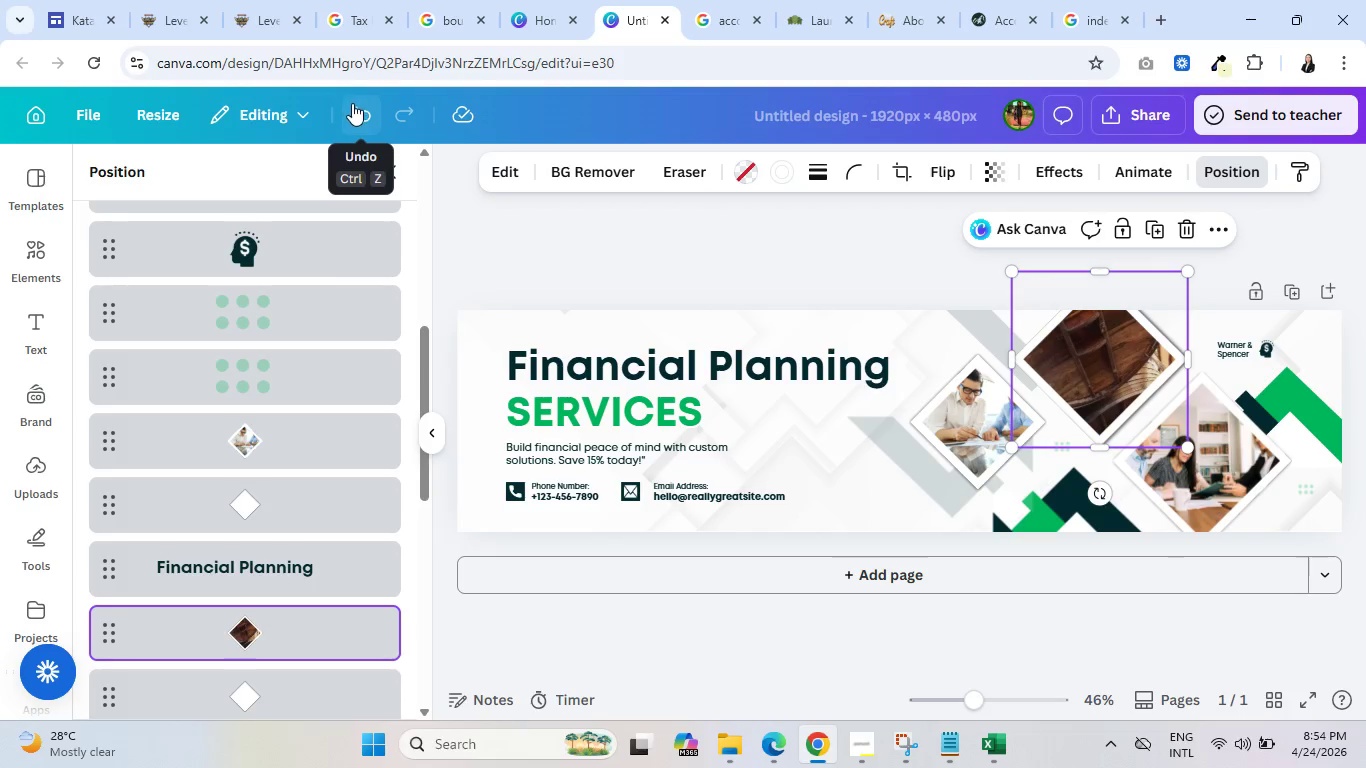 
wait(7.23)
 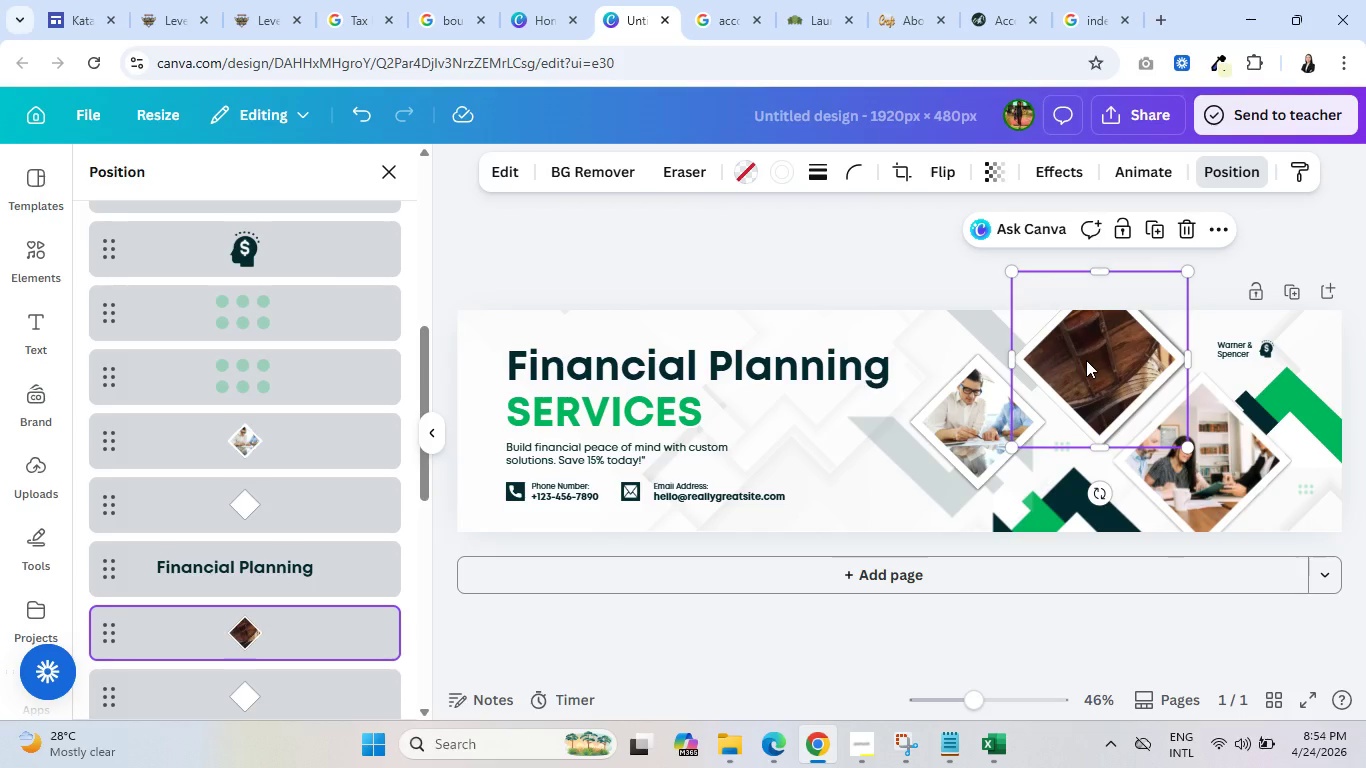 
left_click([161, 111])
 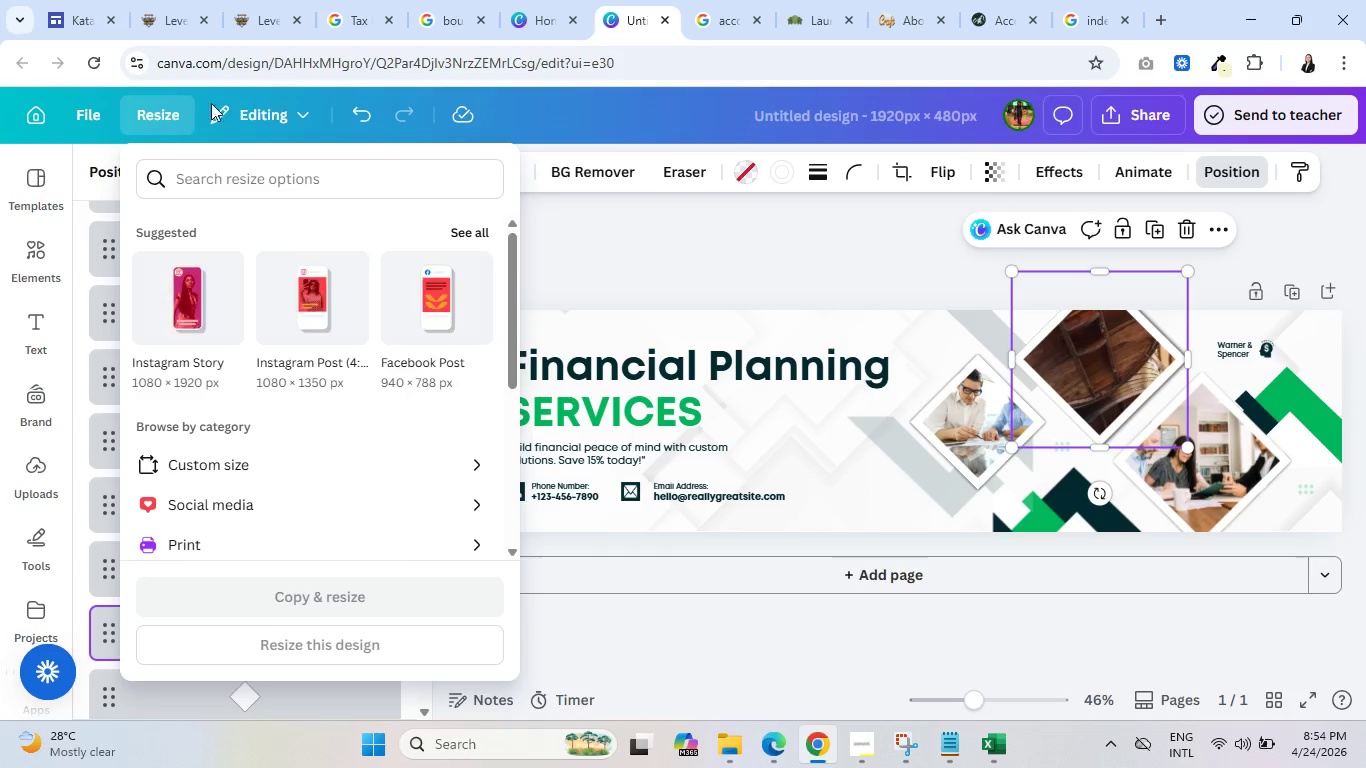 
left_click([363, 106])
 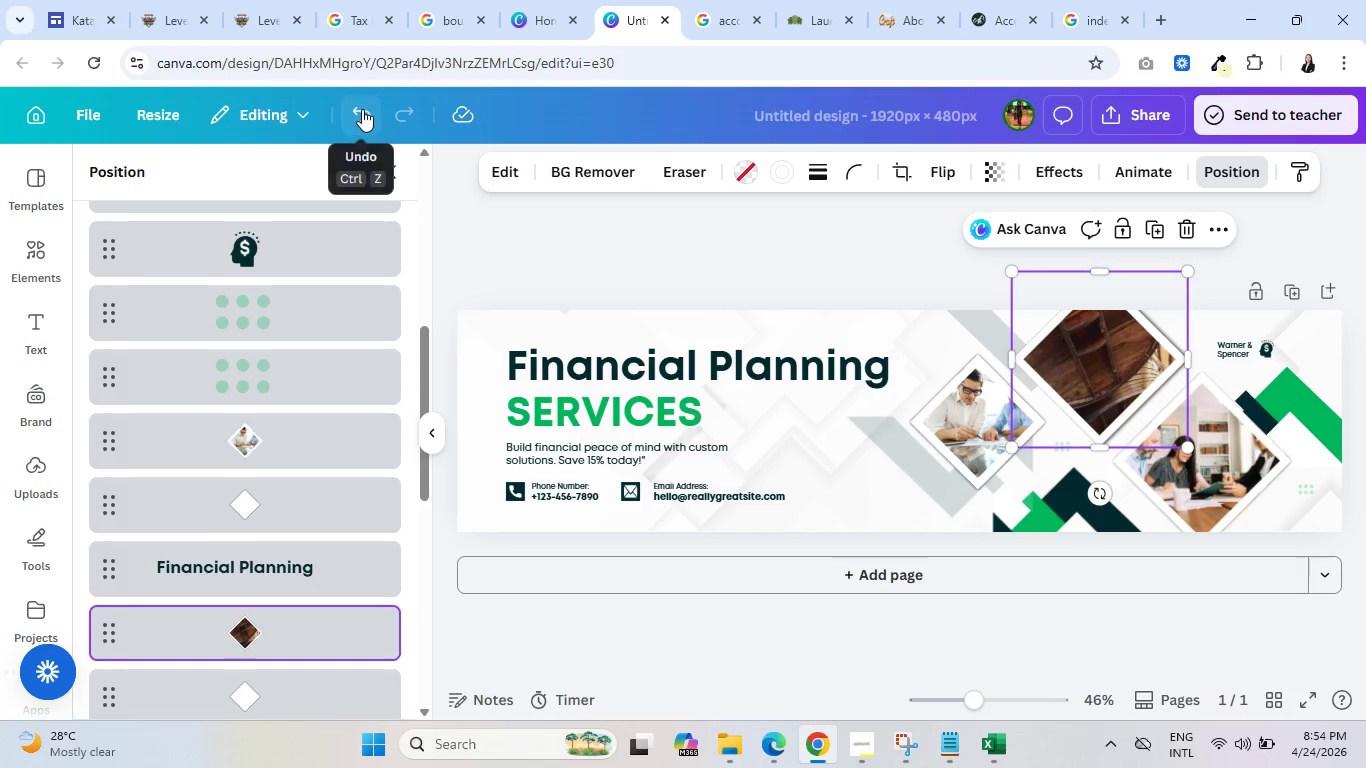 
left_click([362, 109])
 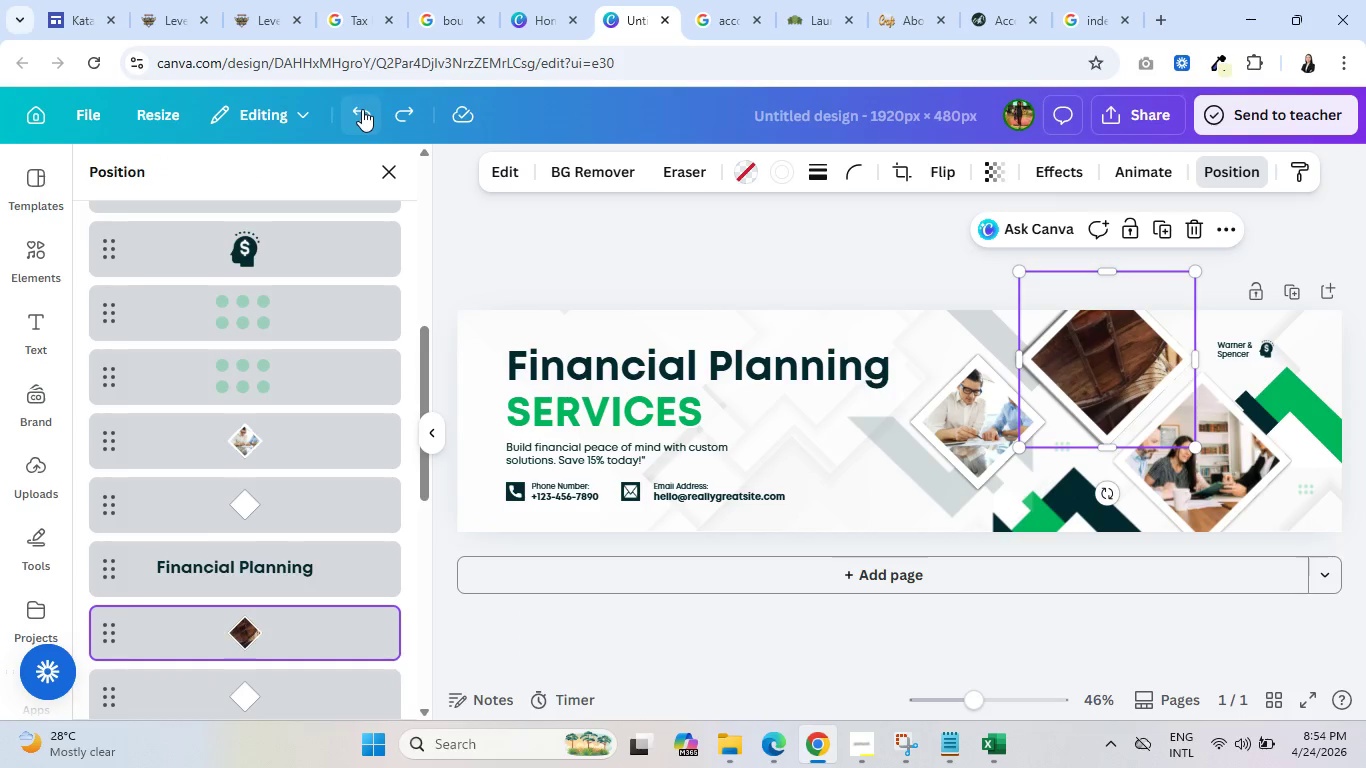 
left_click([362, 109])
 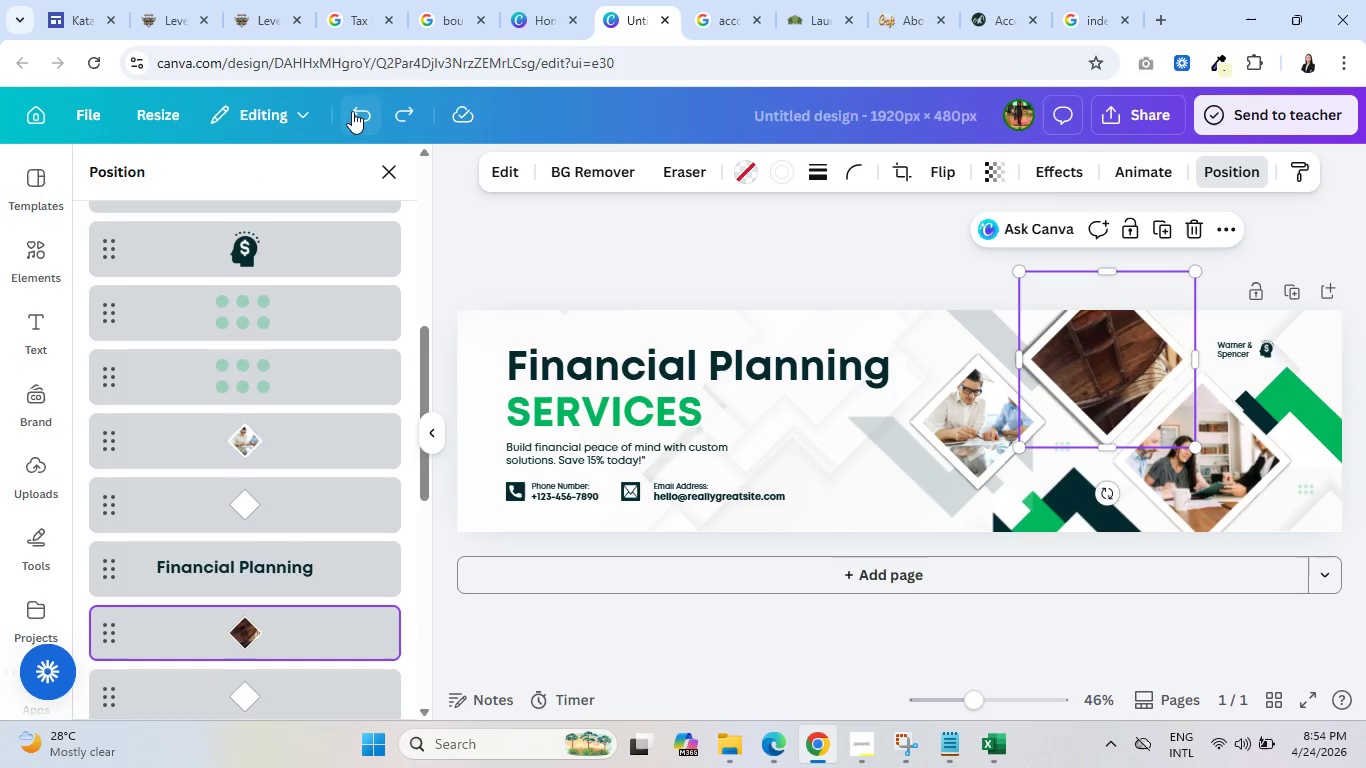 
left_click([351, 112])
 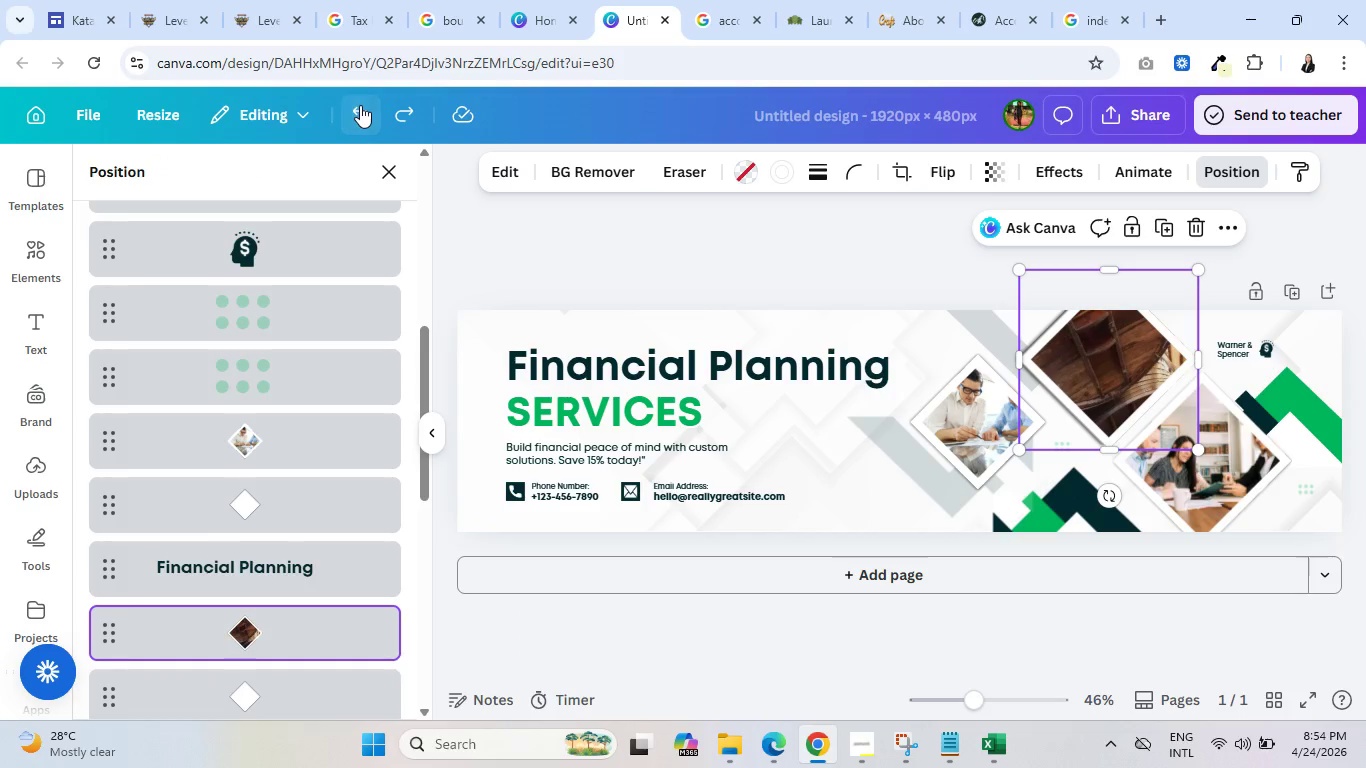 
double_click([360, 105])
 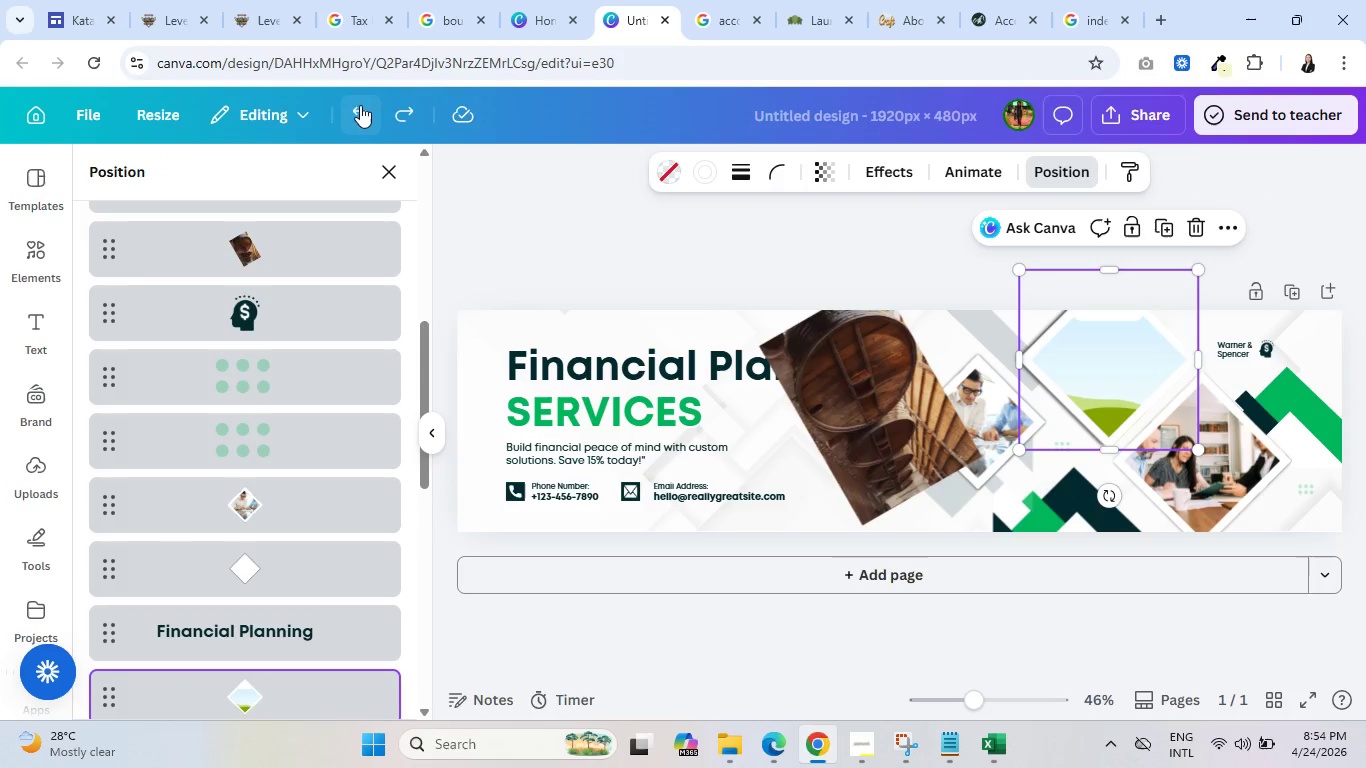 
triple_click([360, 105])
 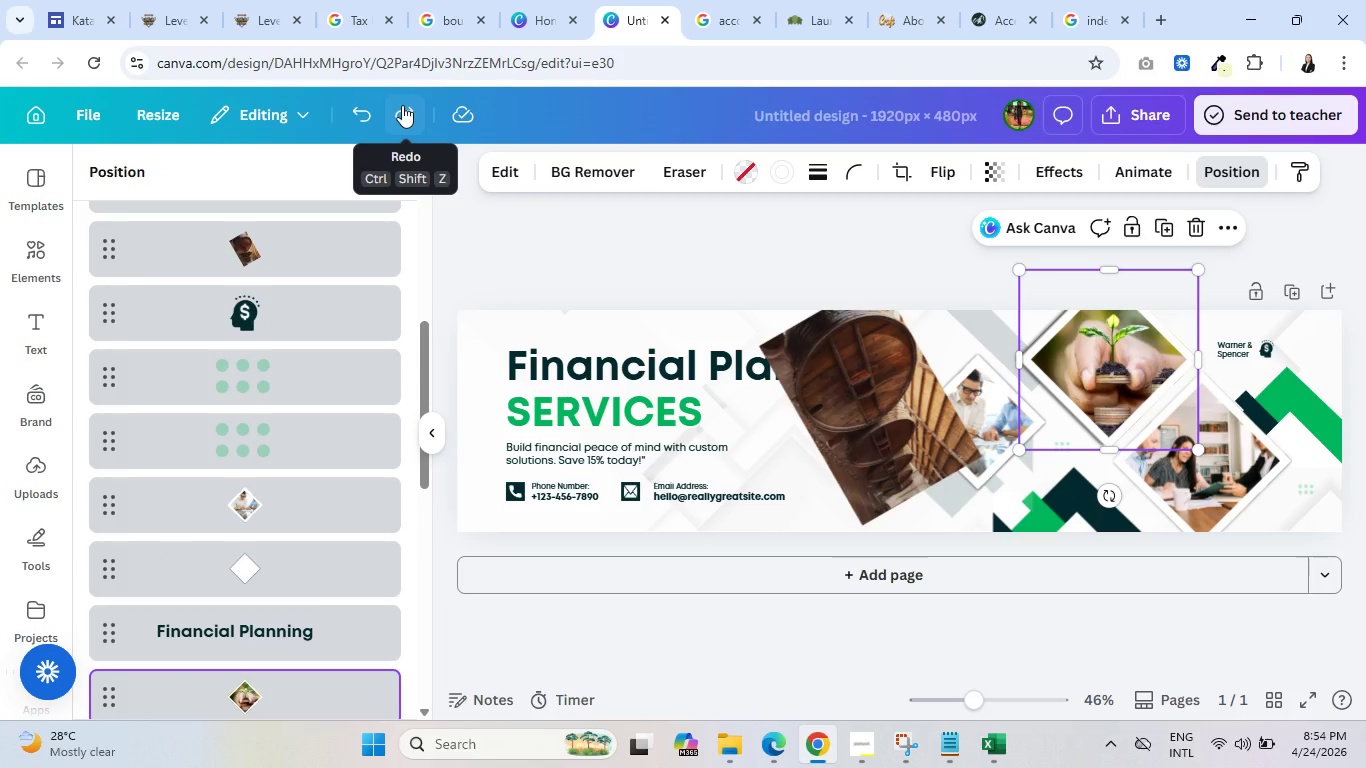 
left_click([402, 105])
 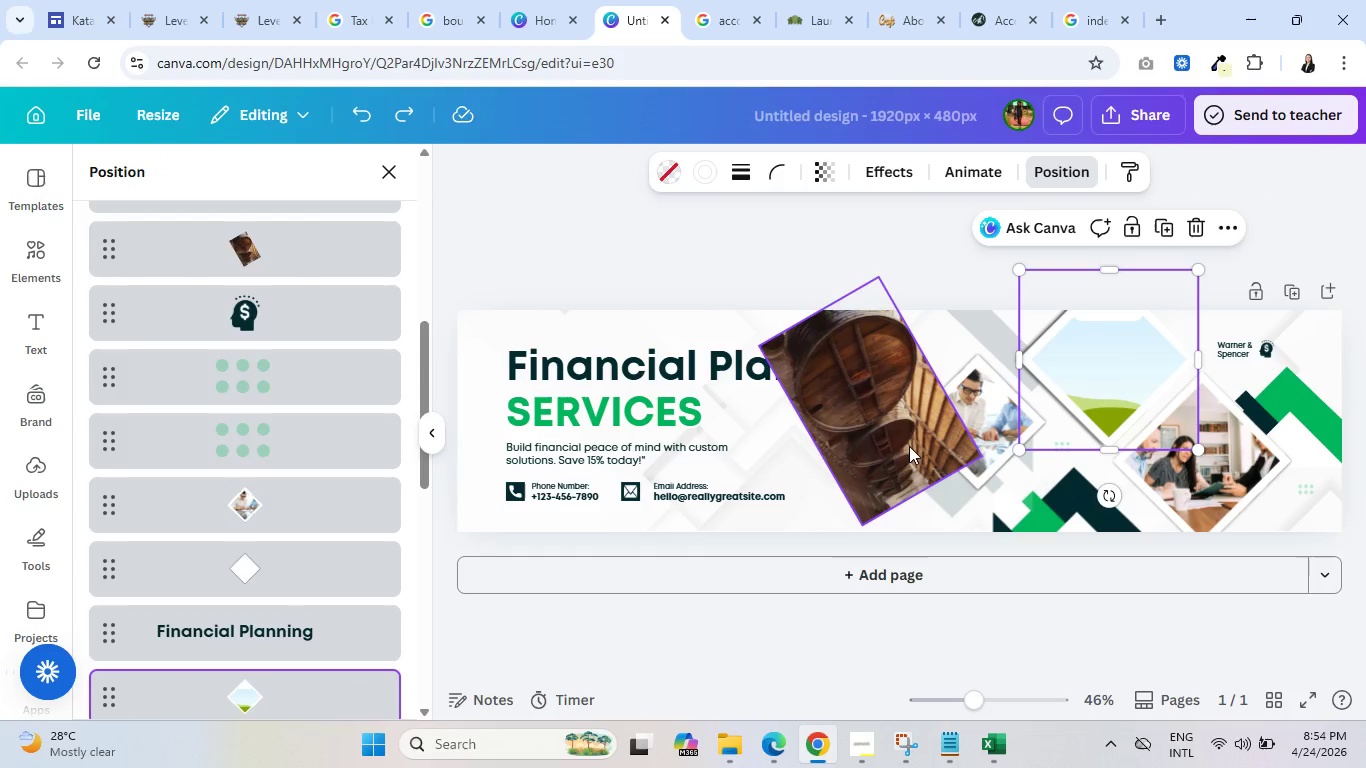 
left_click([905, 439])
 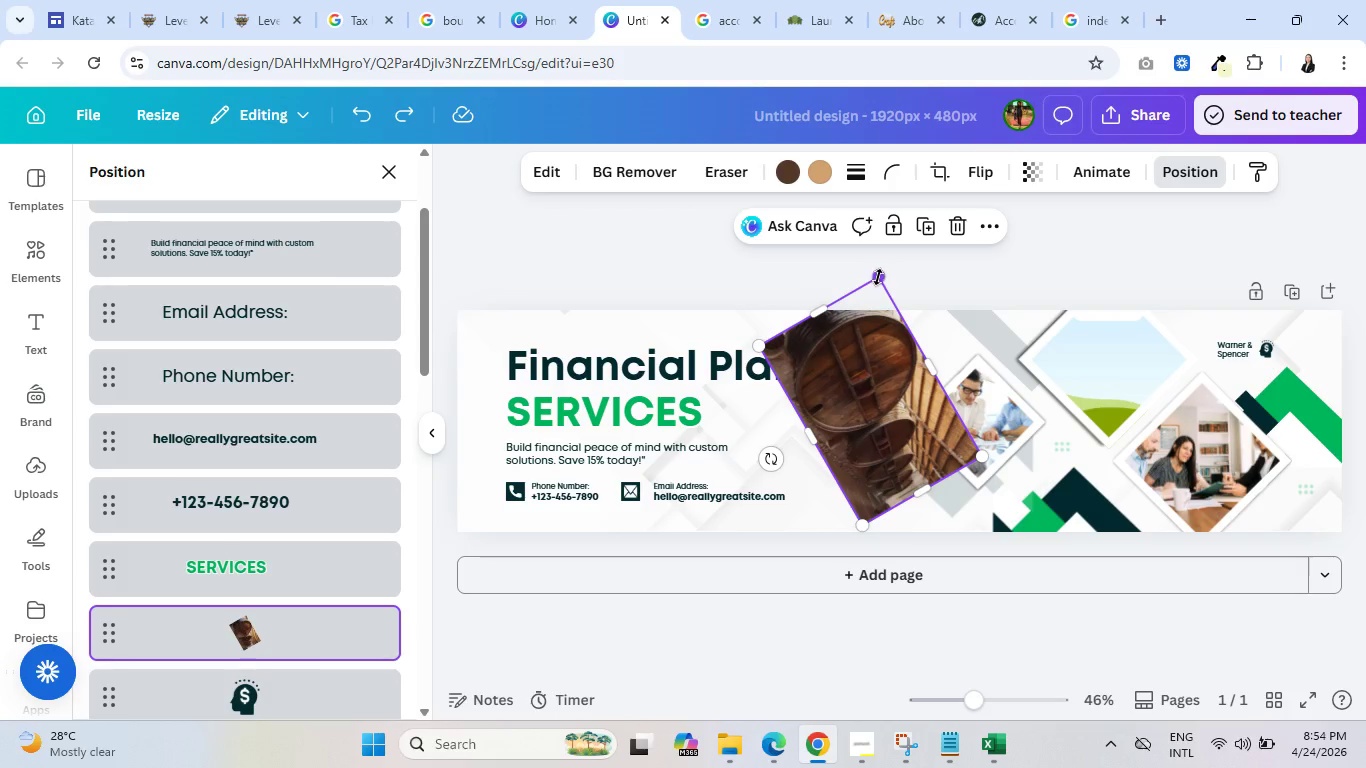 
left_click_drag(start_coordinate=[878, 277], to_coordinate=[869, 376])
 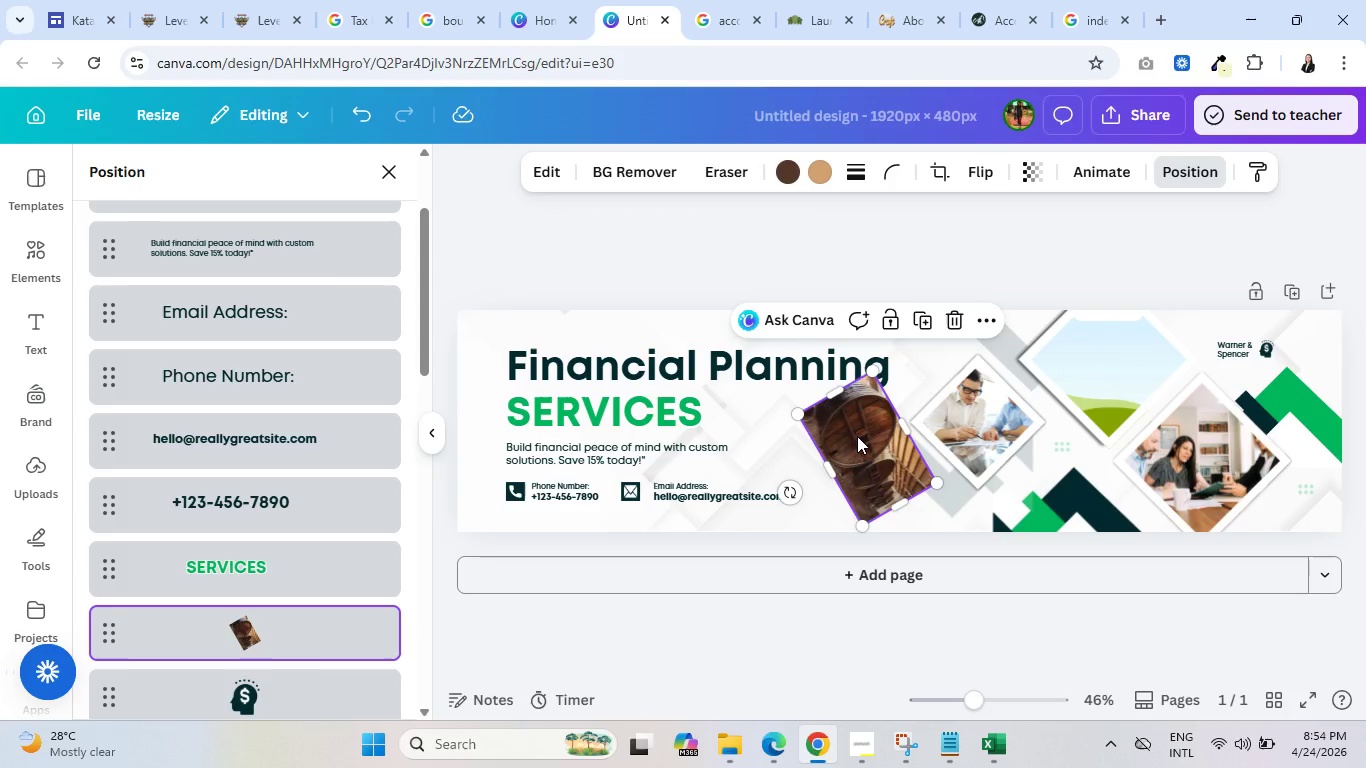 
left_click_drag(start_coordinate=[857, 436], to_coordinate=[1070, 364])
 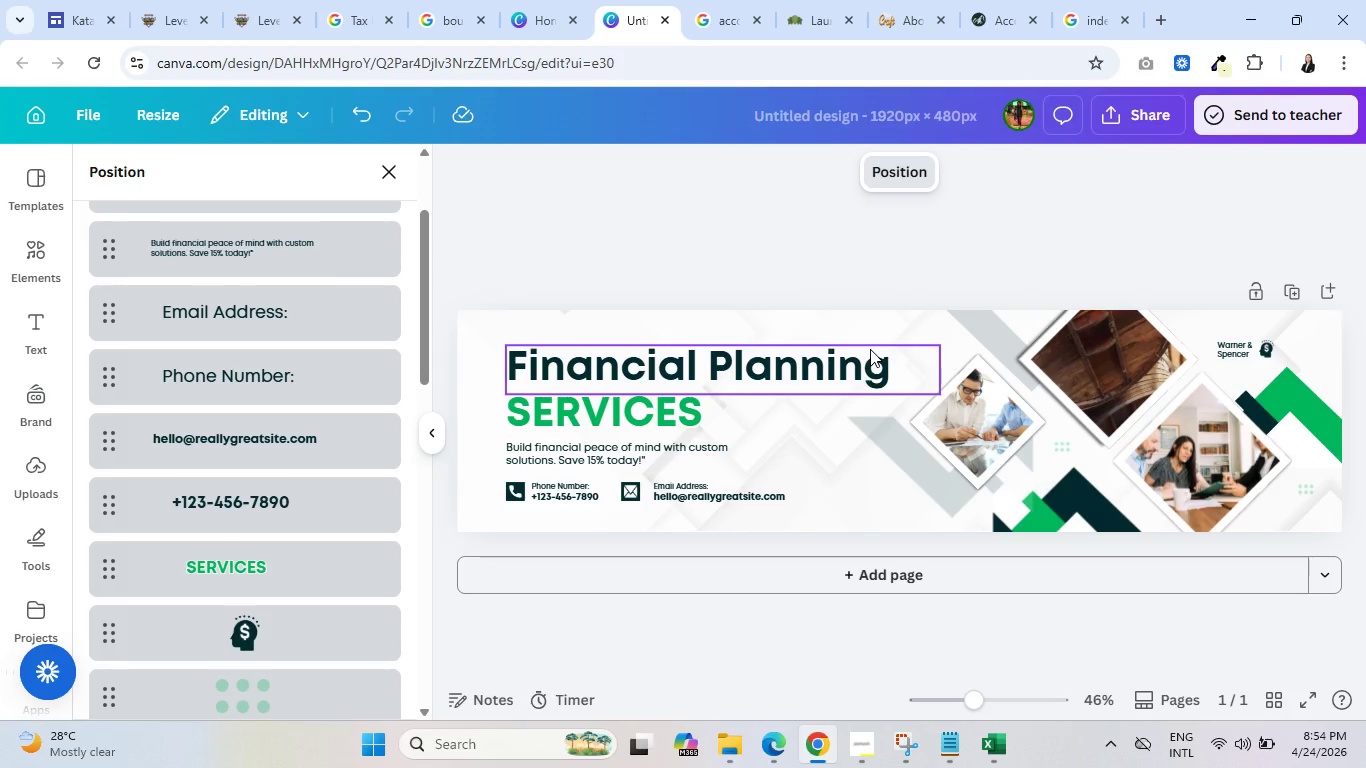 
wait(6.14)
 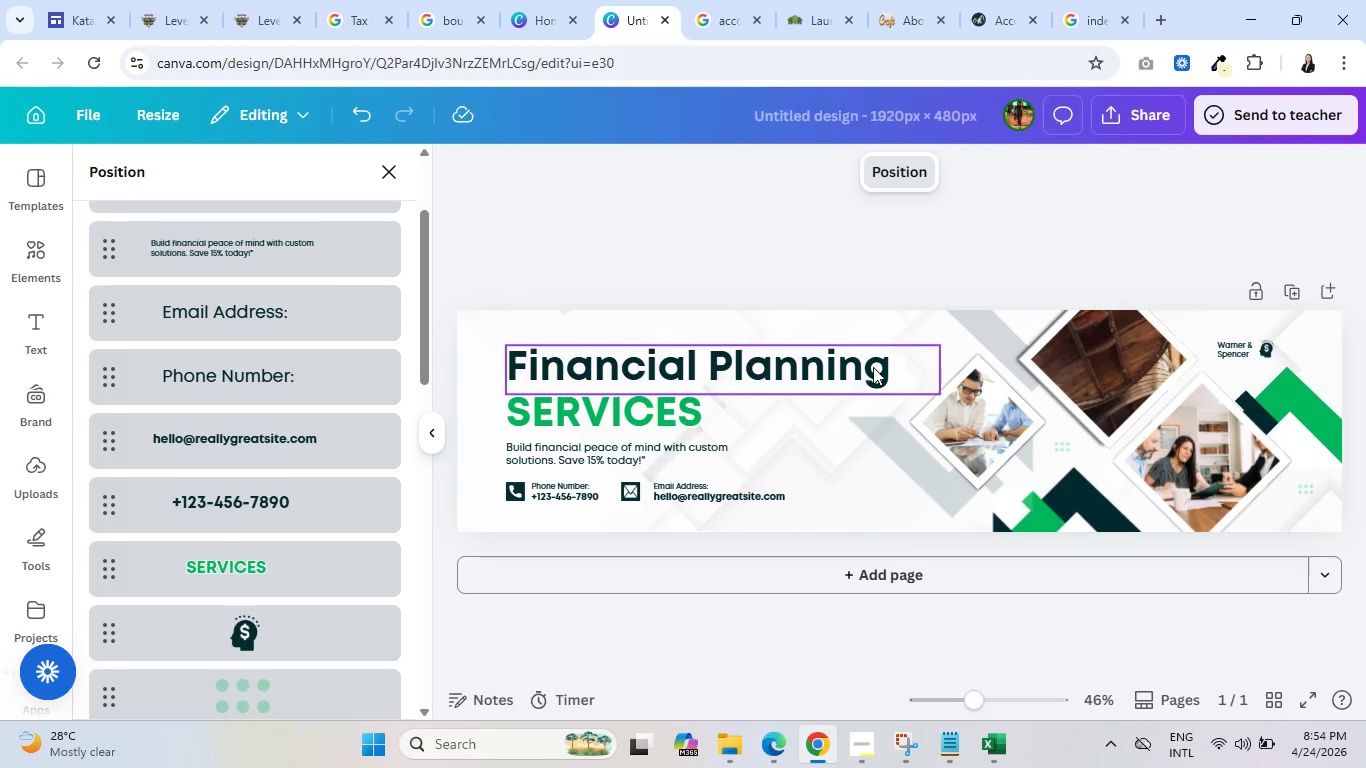 
left_click([354, 121])
 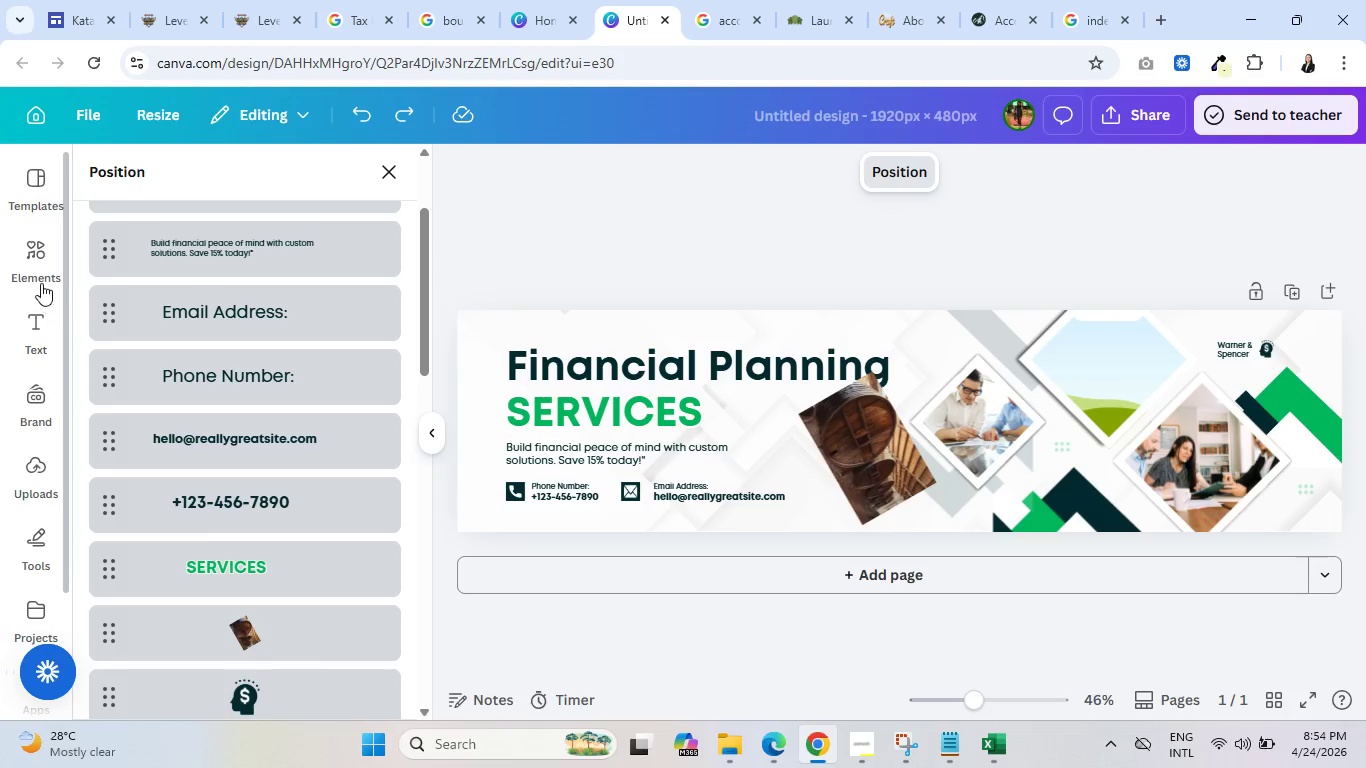 
left_click([36, 269])
 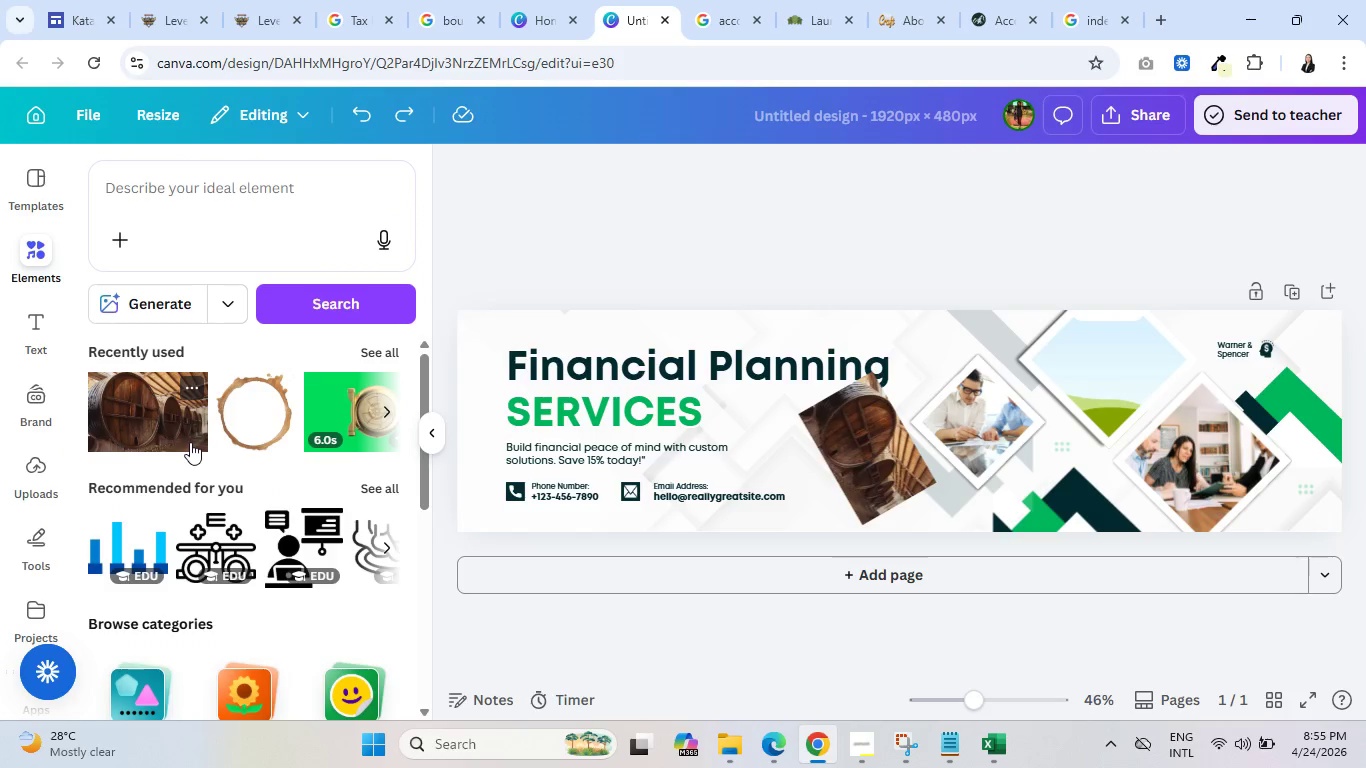 
scroll: coordinate [192, 435], scroll_direction: down, amount: 3.0
 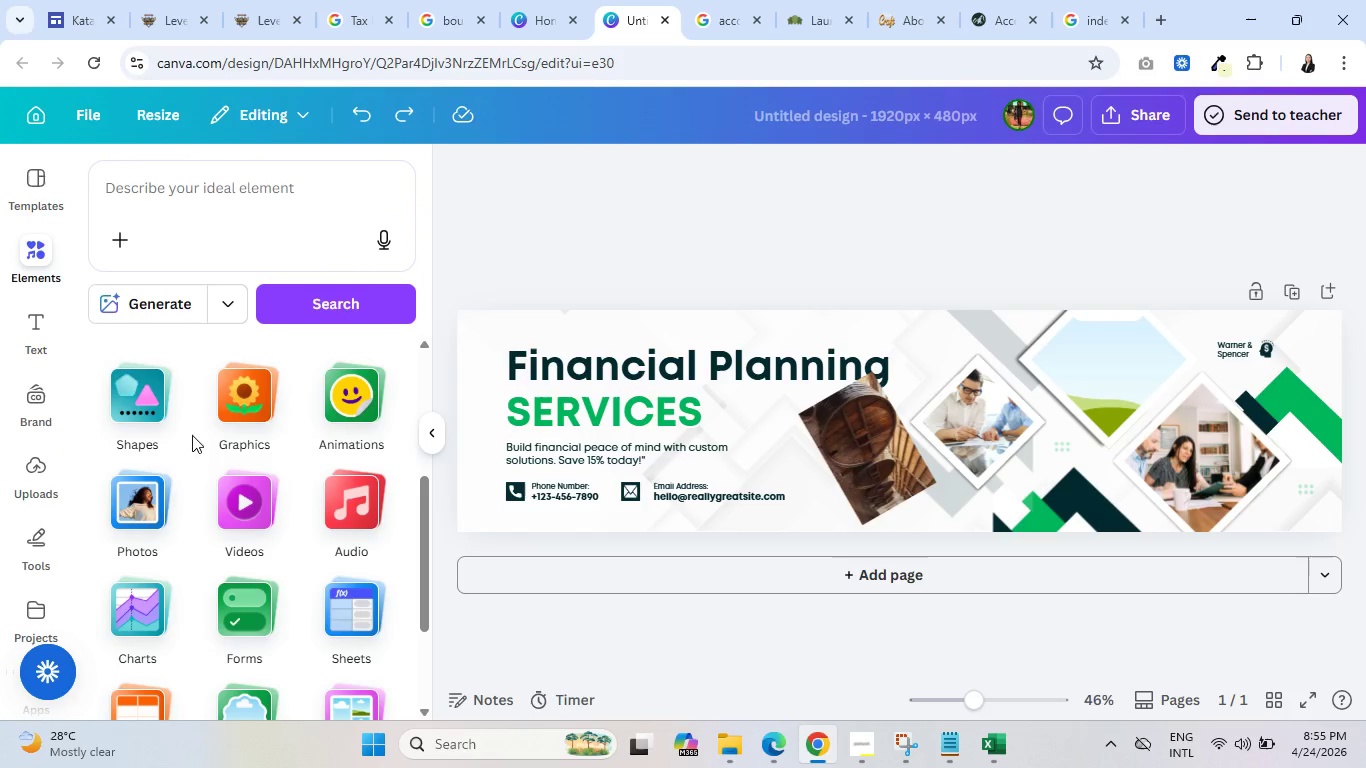 
left_click([137, 510])
 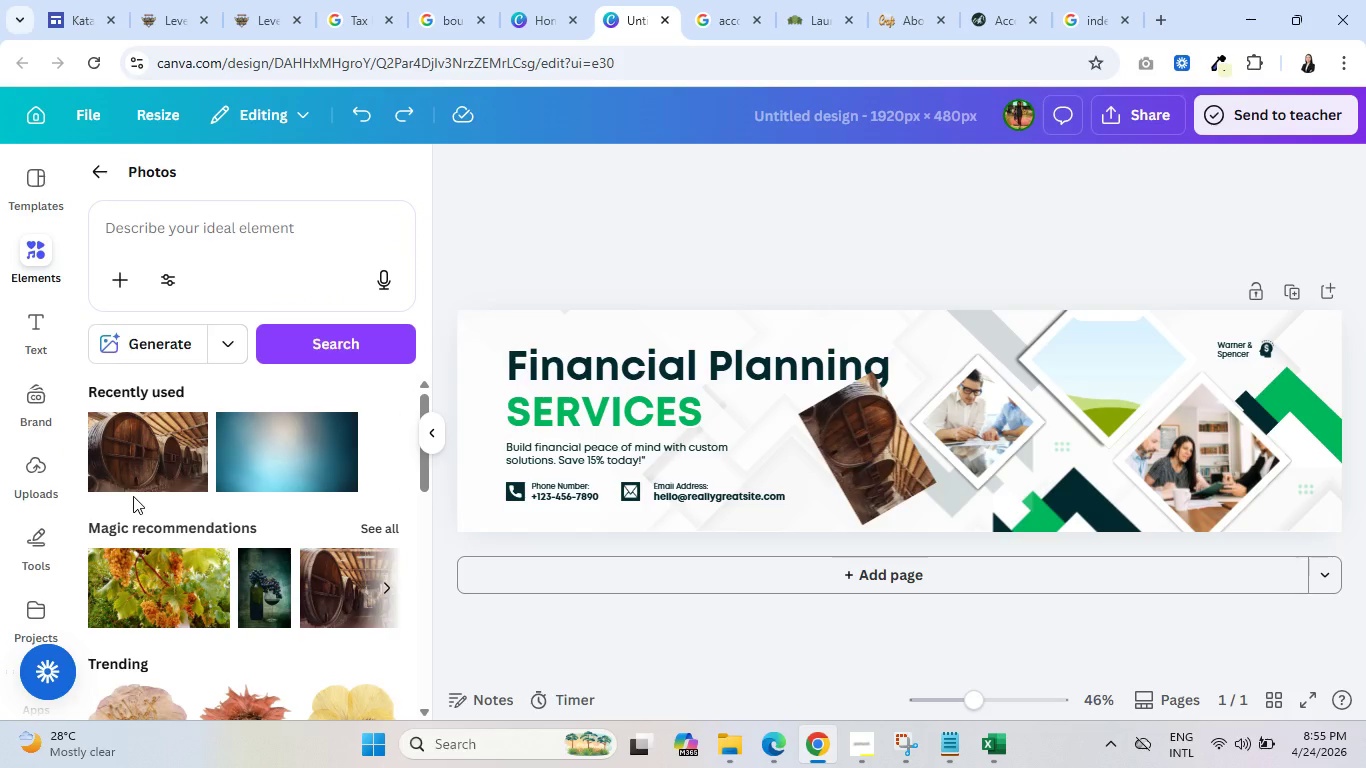 
scroll: coordinate [133, 495], scroll_direction: down, amount: 1.0
 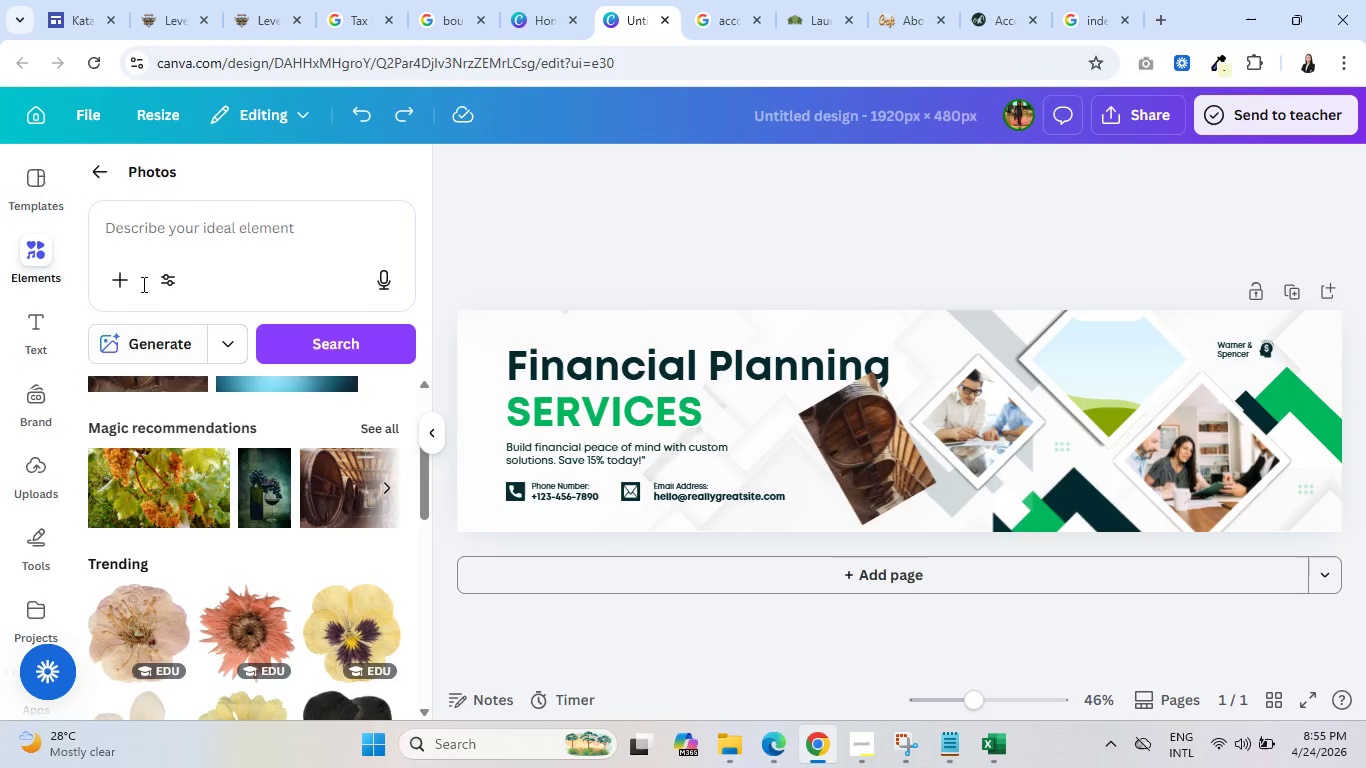 
left_click([169, 239])
 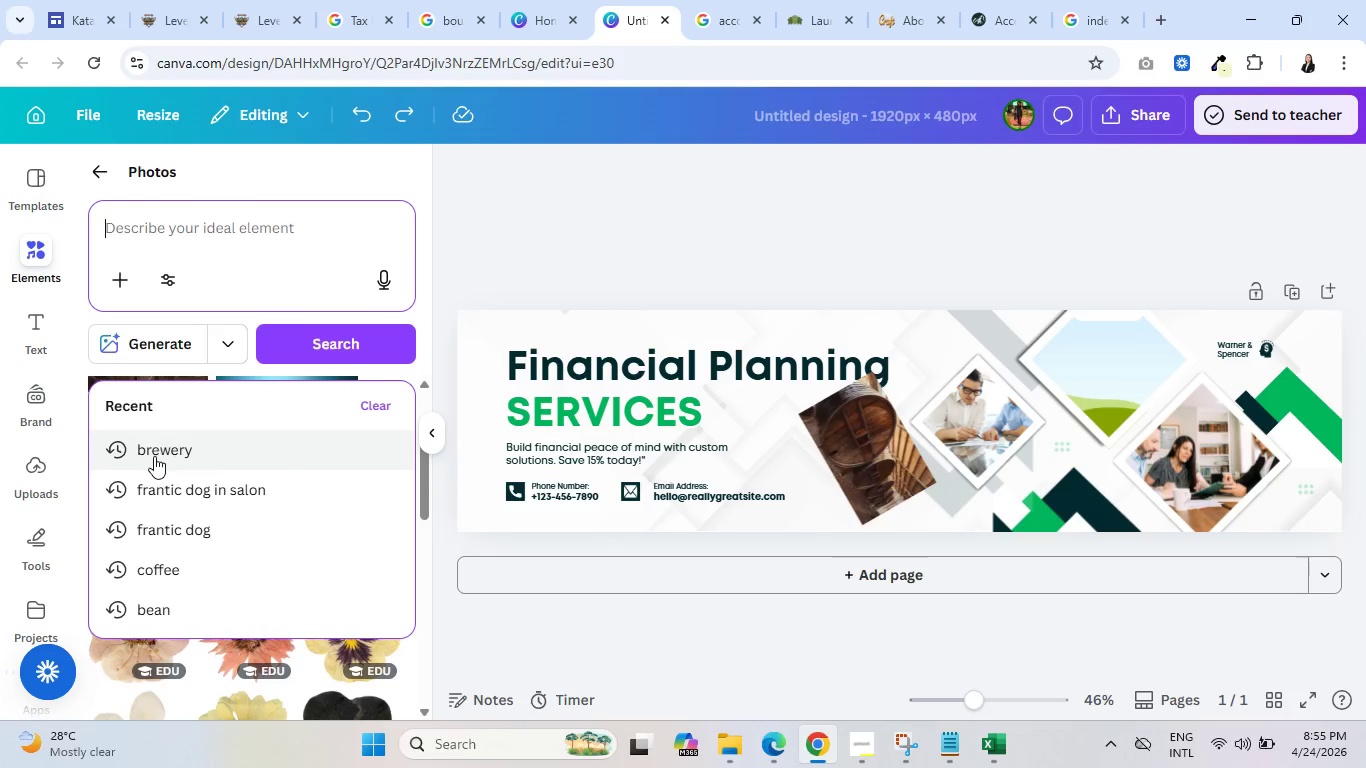 
left_click([154, 457])
 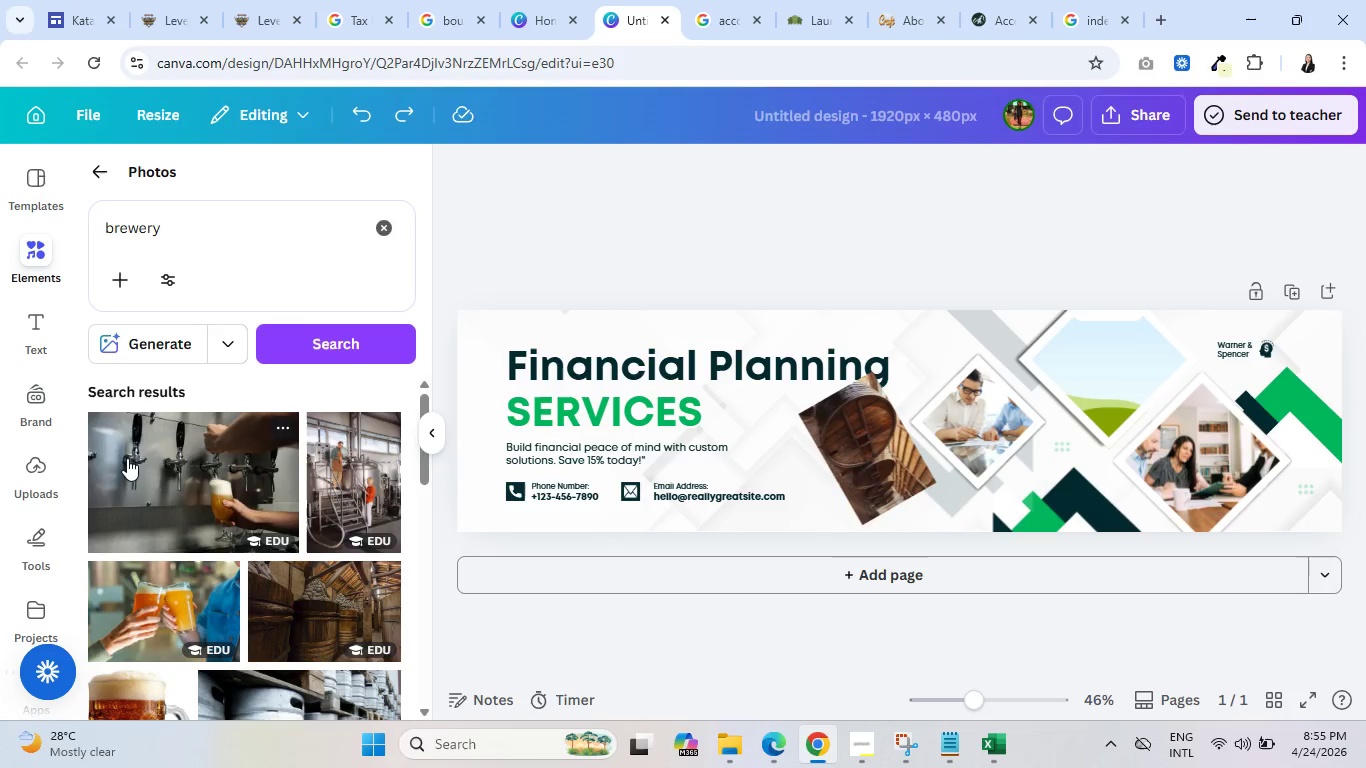 
wait(6.08)
 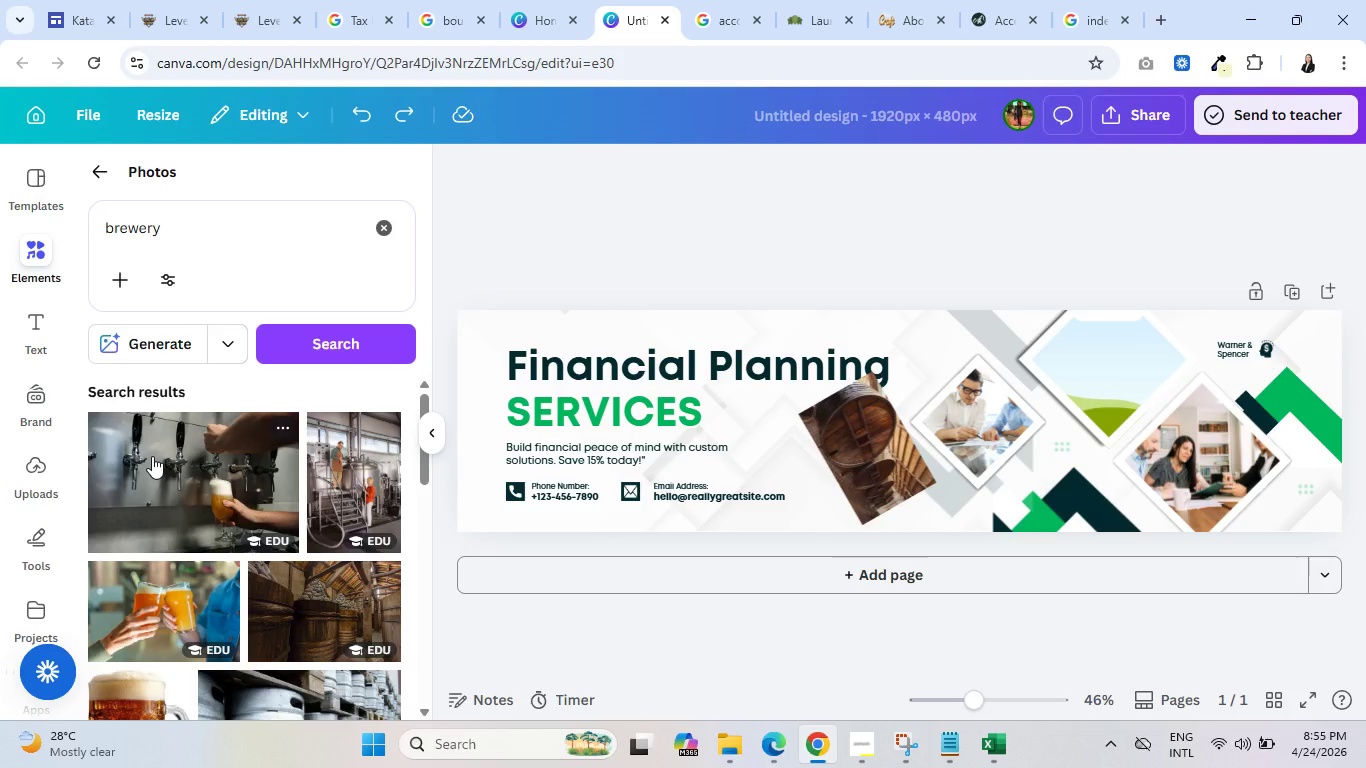 
scroll: coordinate [224, 540], scroll_direction: down, amount: 6.0
 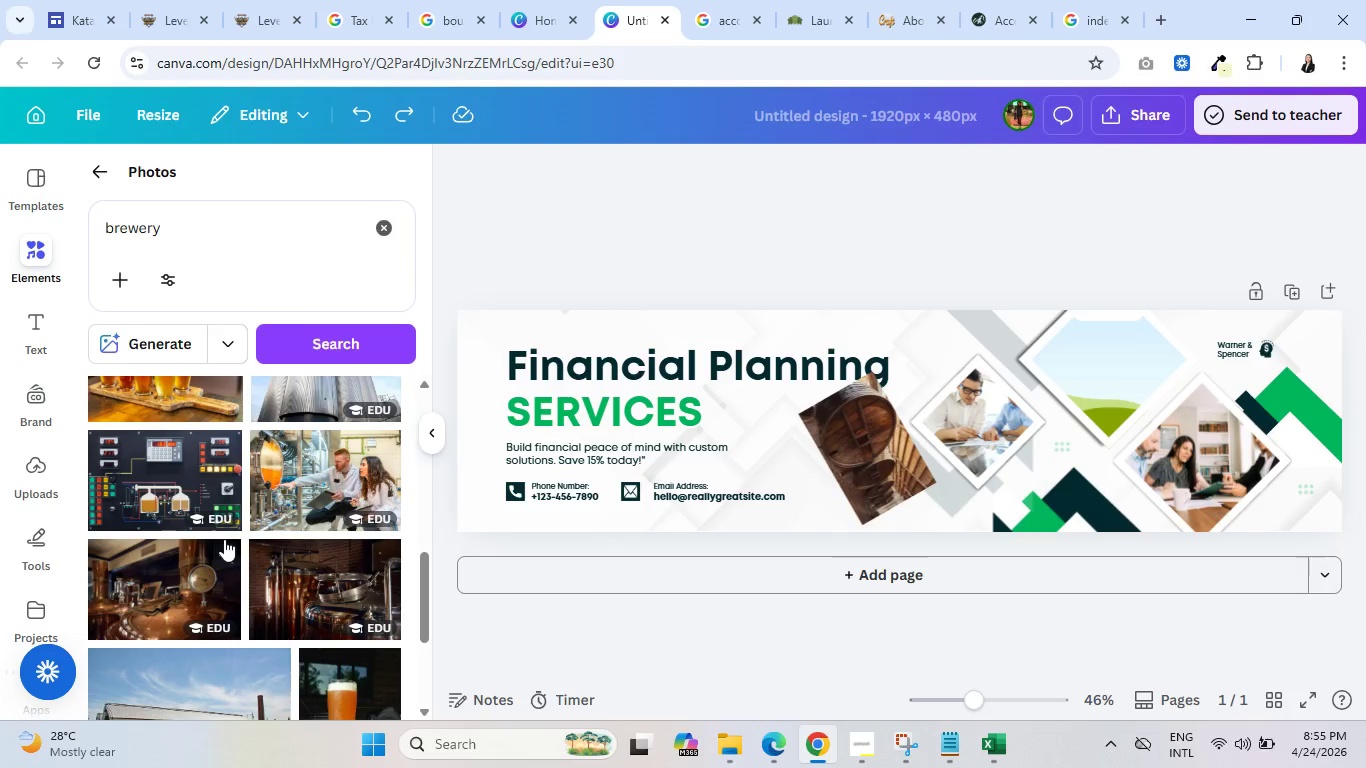 
scroll: coordinate [247, 533], scroll_direction: down, amount: 9.0
 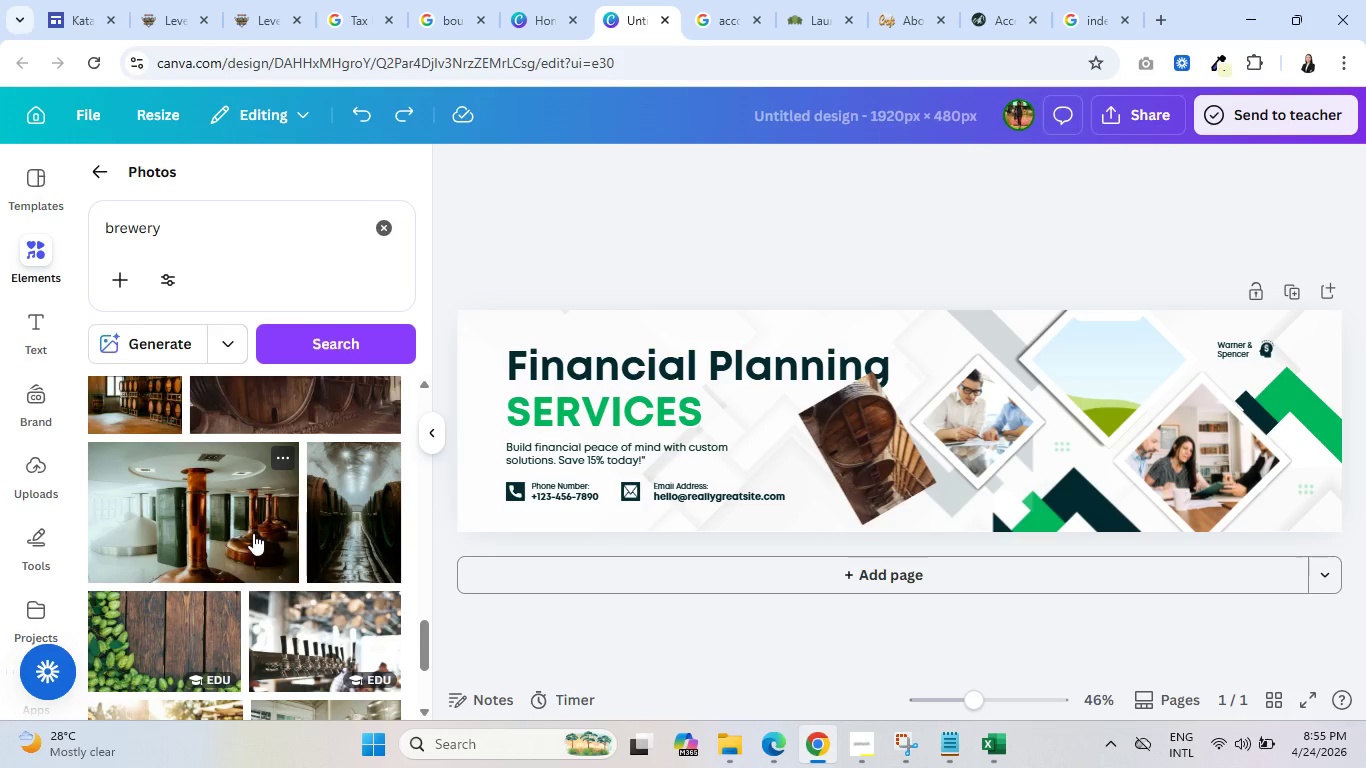 
scroll: coordinate [253, 533], scroll_direction: down, amount: 1.0
 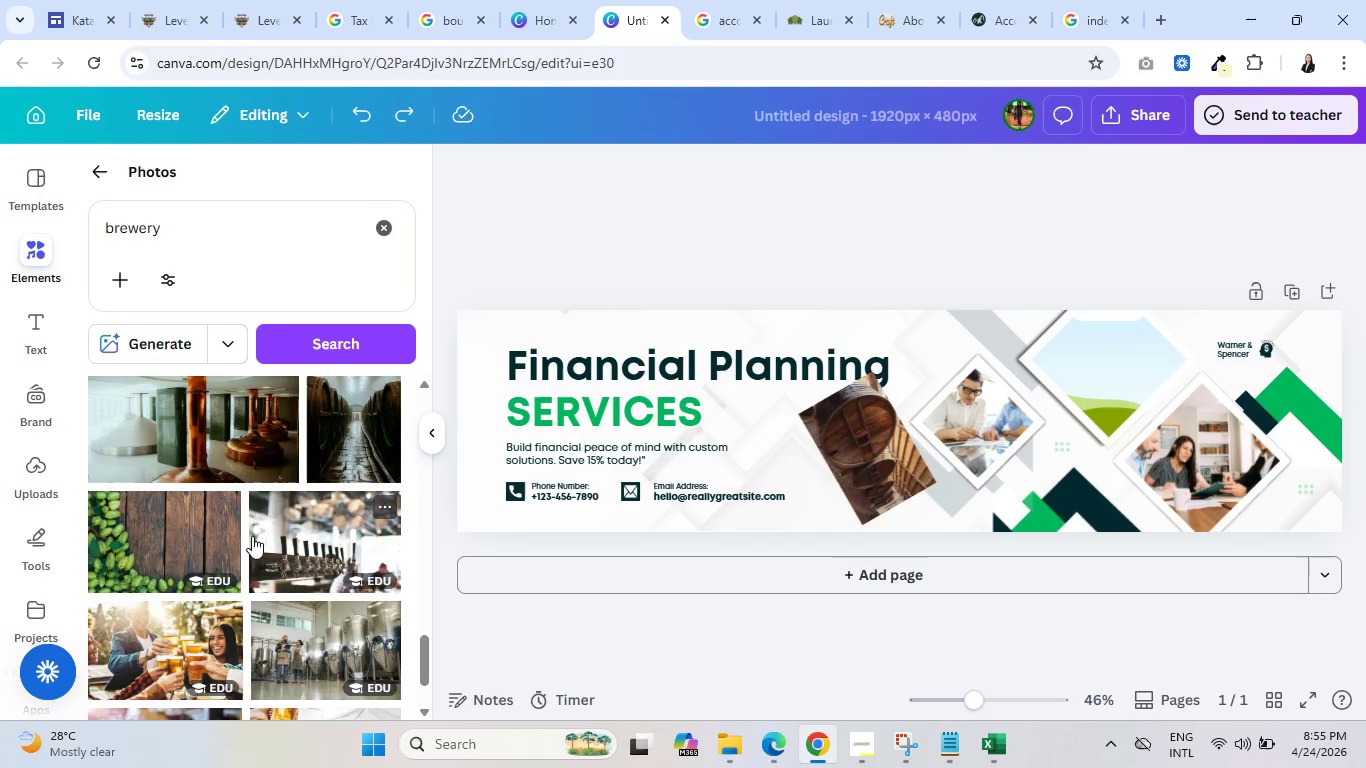 
scroll: coordinate [253, 536], scroll_direction: up, amount: 2.0
 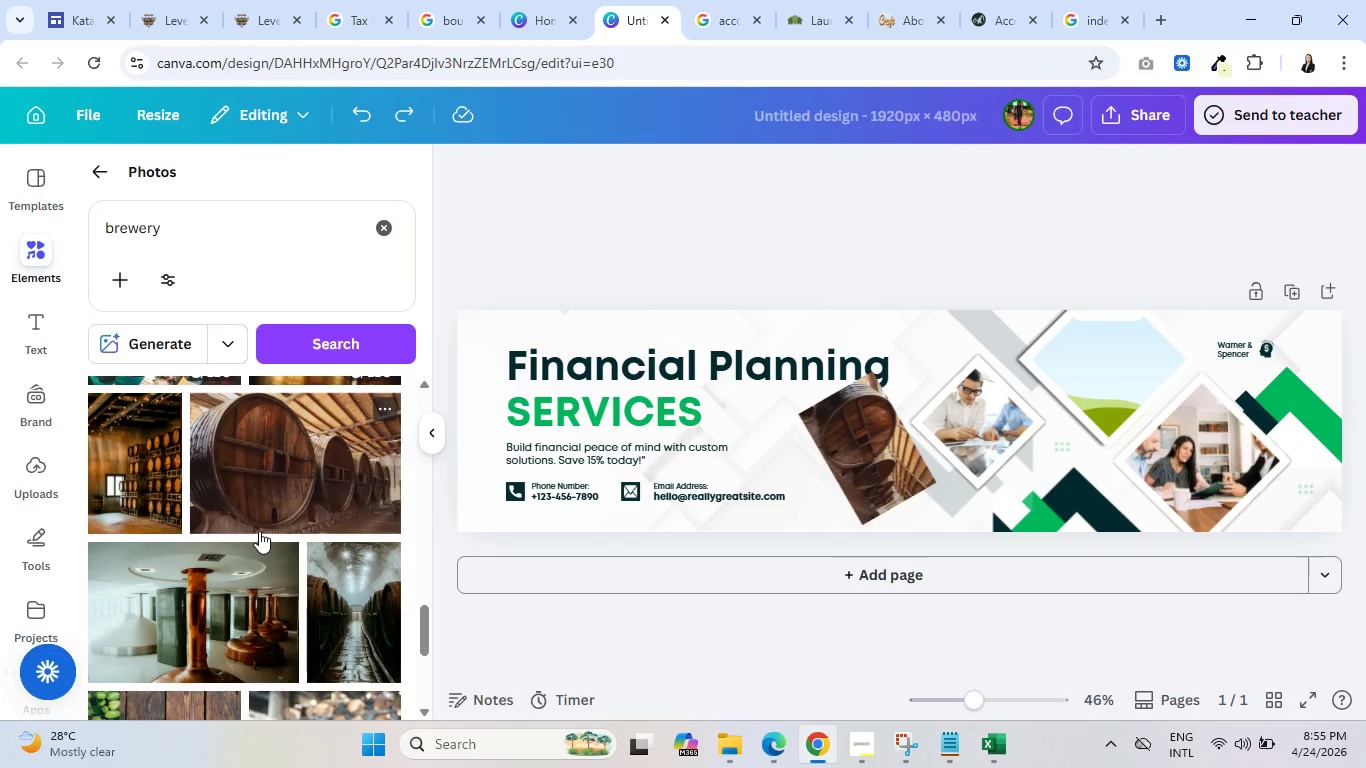 
left_click([130, 481])
 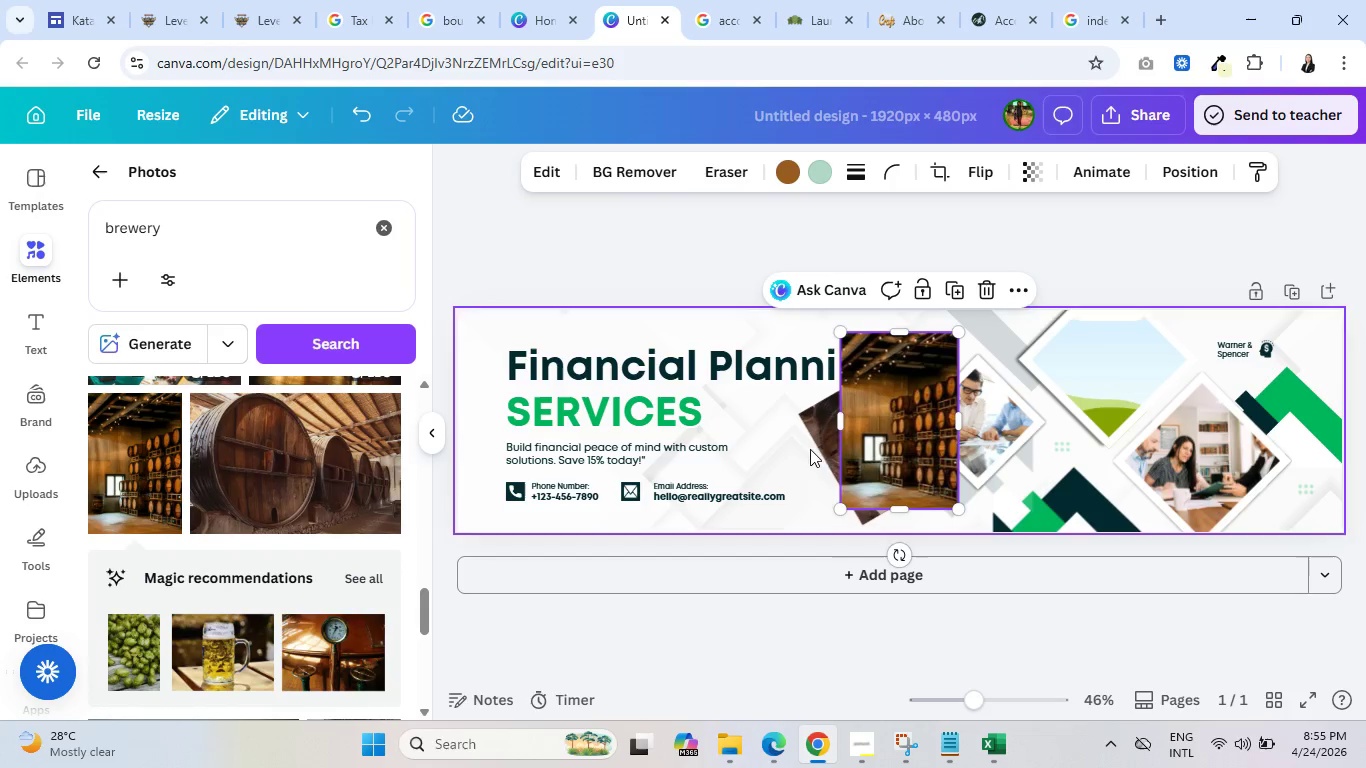 
left_click_drag(start_coordinate=[851, 447], to_coordinate=[1035, 405])
 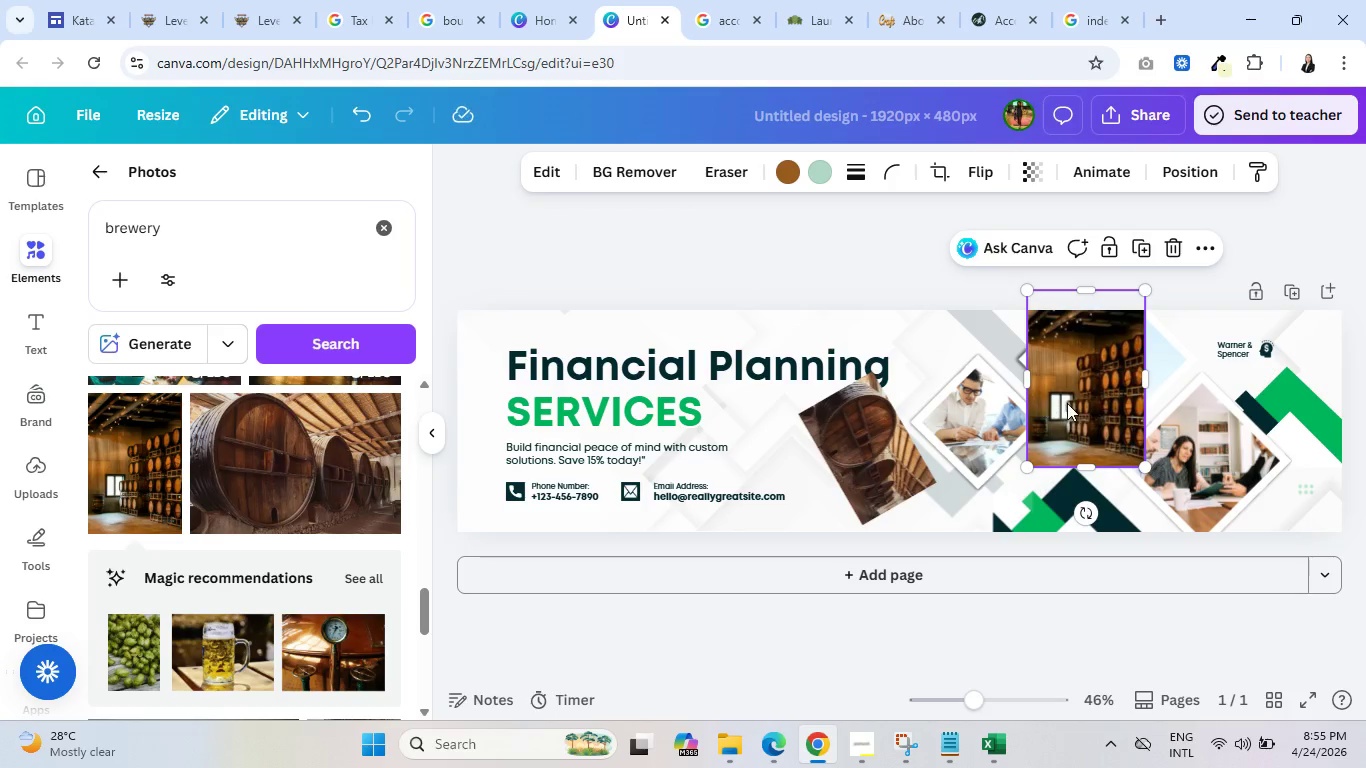 
left_click_drag(start_coordinate=[1068, 403], to_coordinate=[1095, 370])
 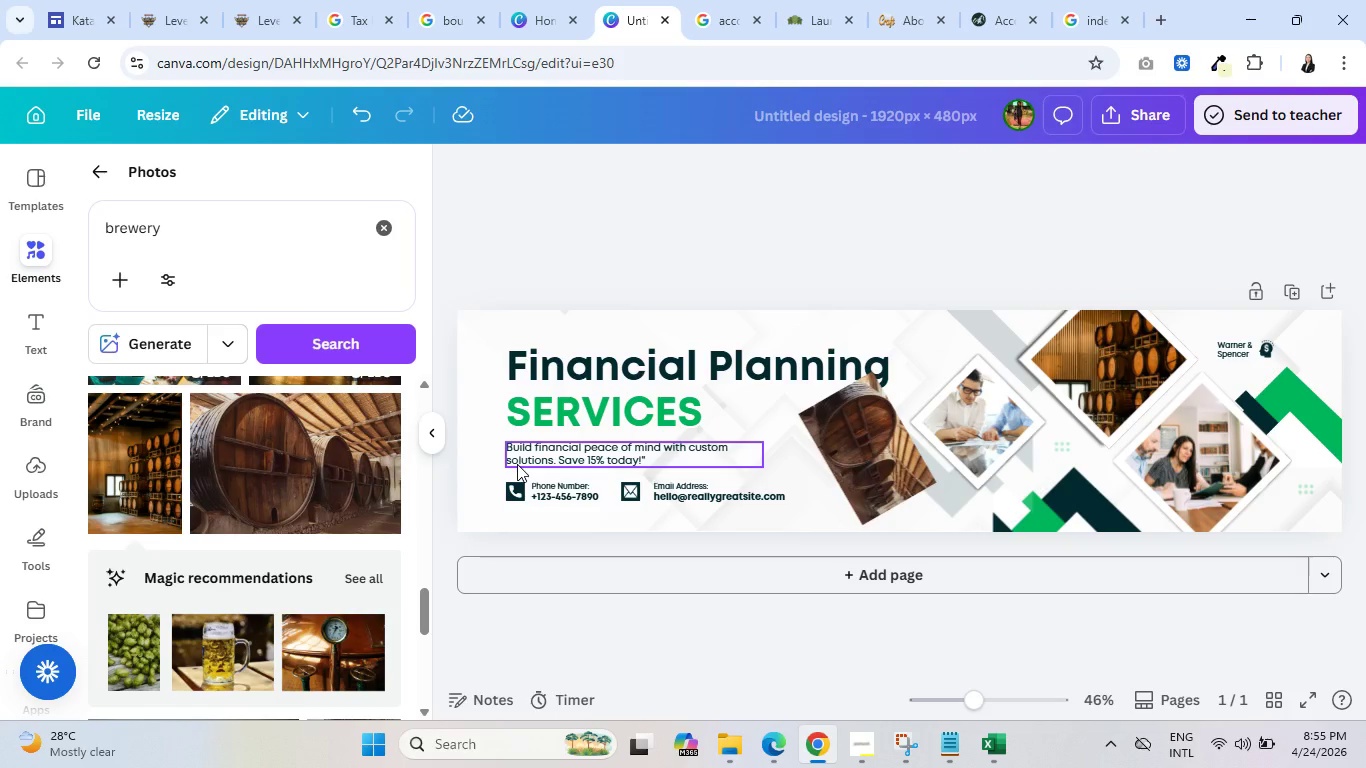 
wait(10.24)
 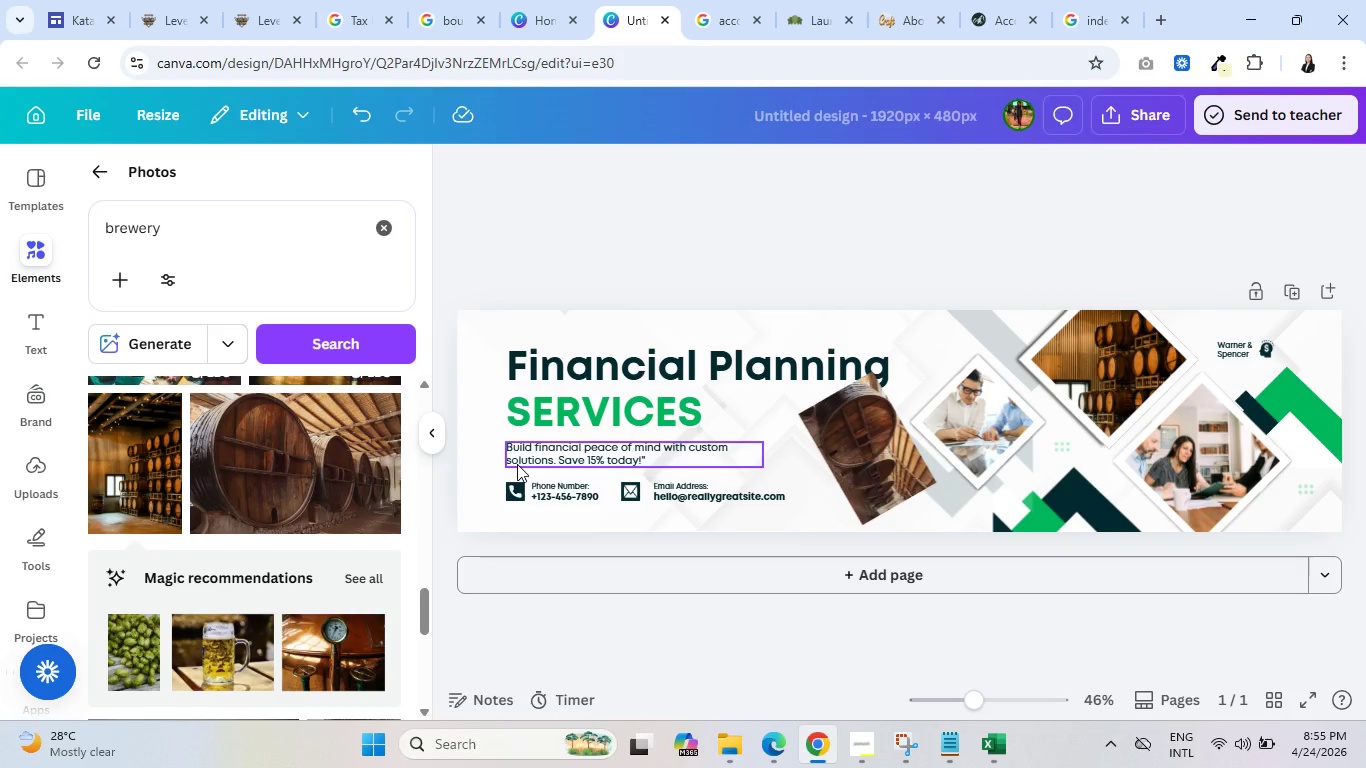 
left_click([868, 459])
 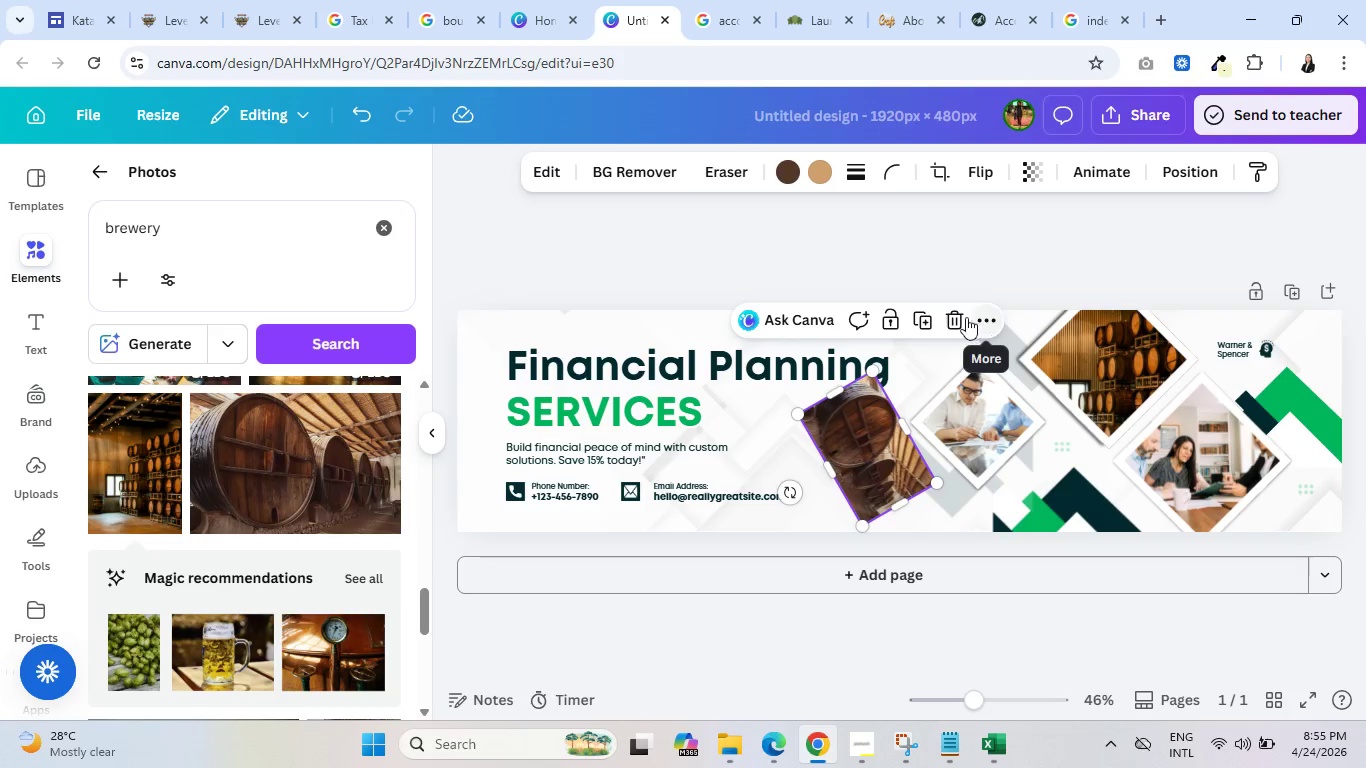 
left_click([954, 316])
 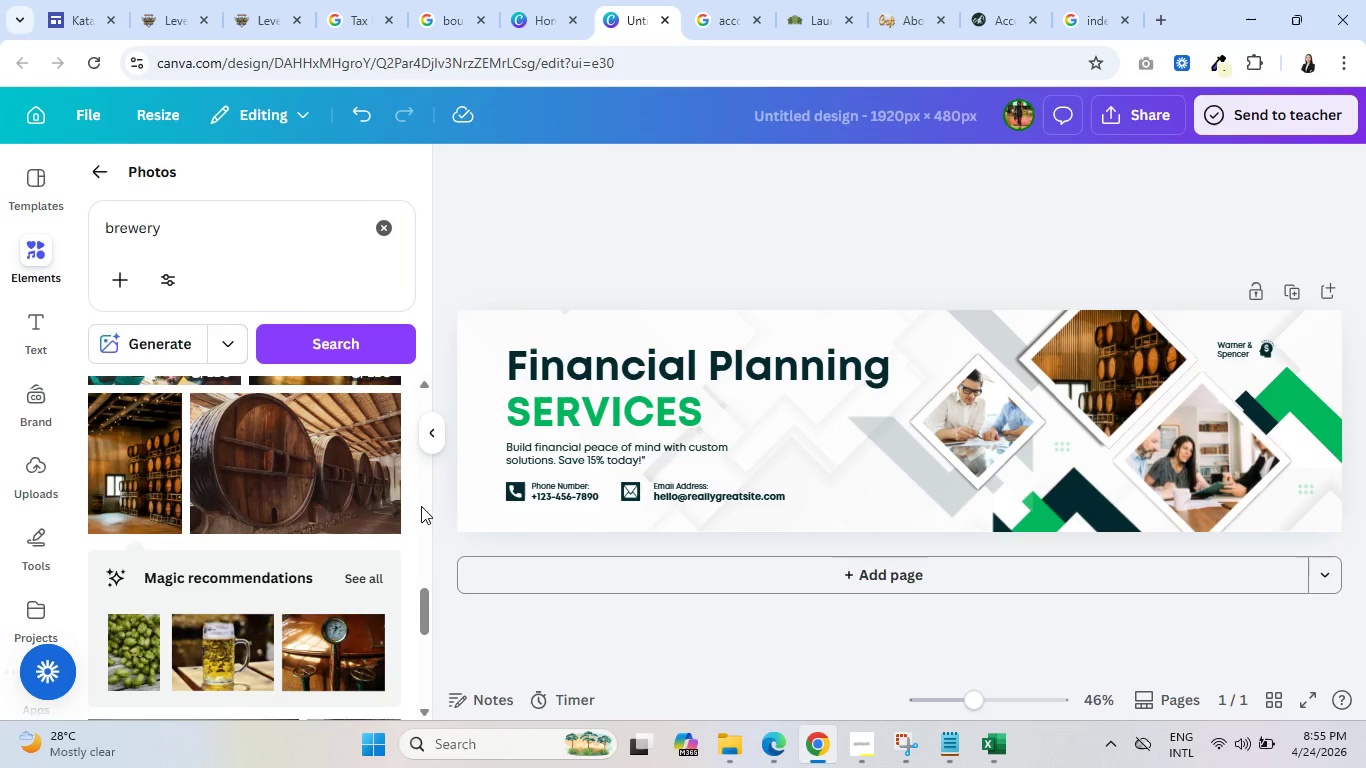 
wait(6.44)
 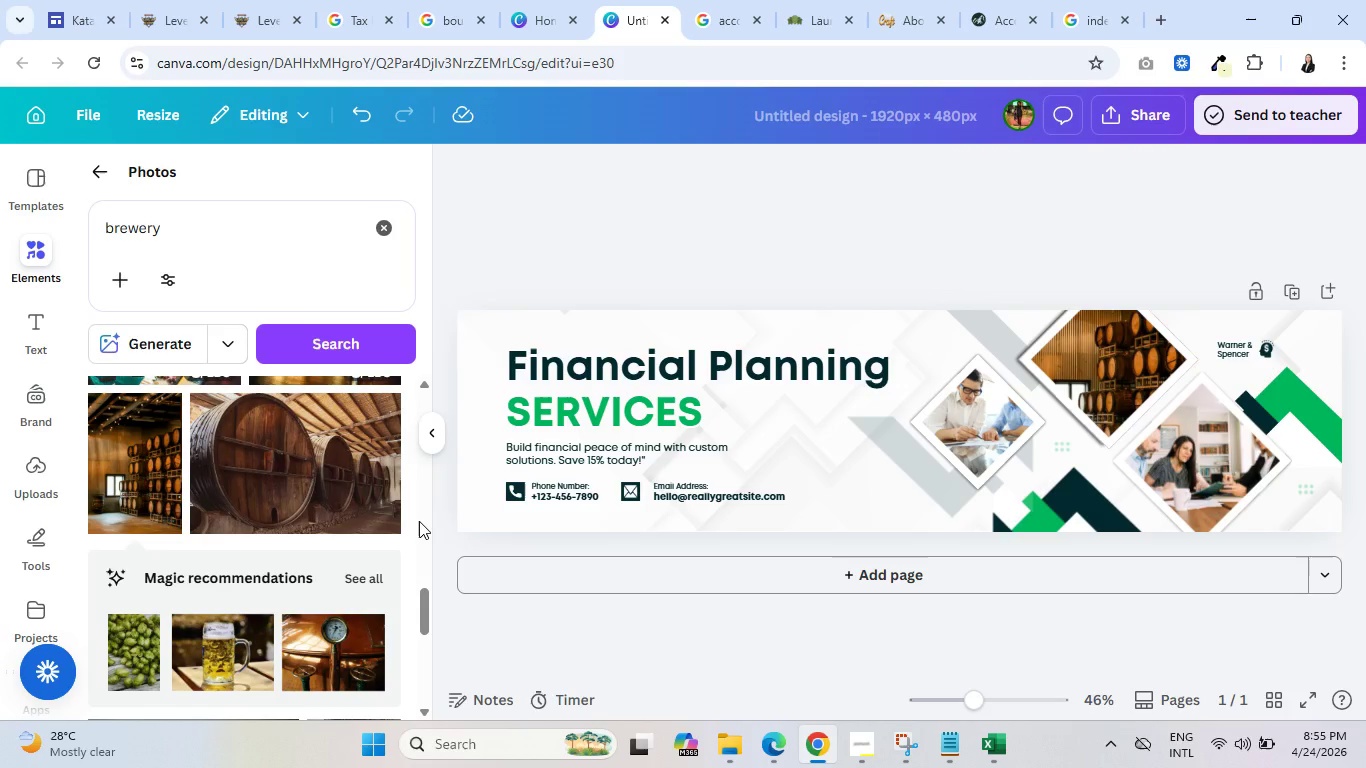 
scroll: coordinate [242, 511], scroll_direction: down, amount: 3.0
 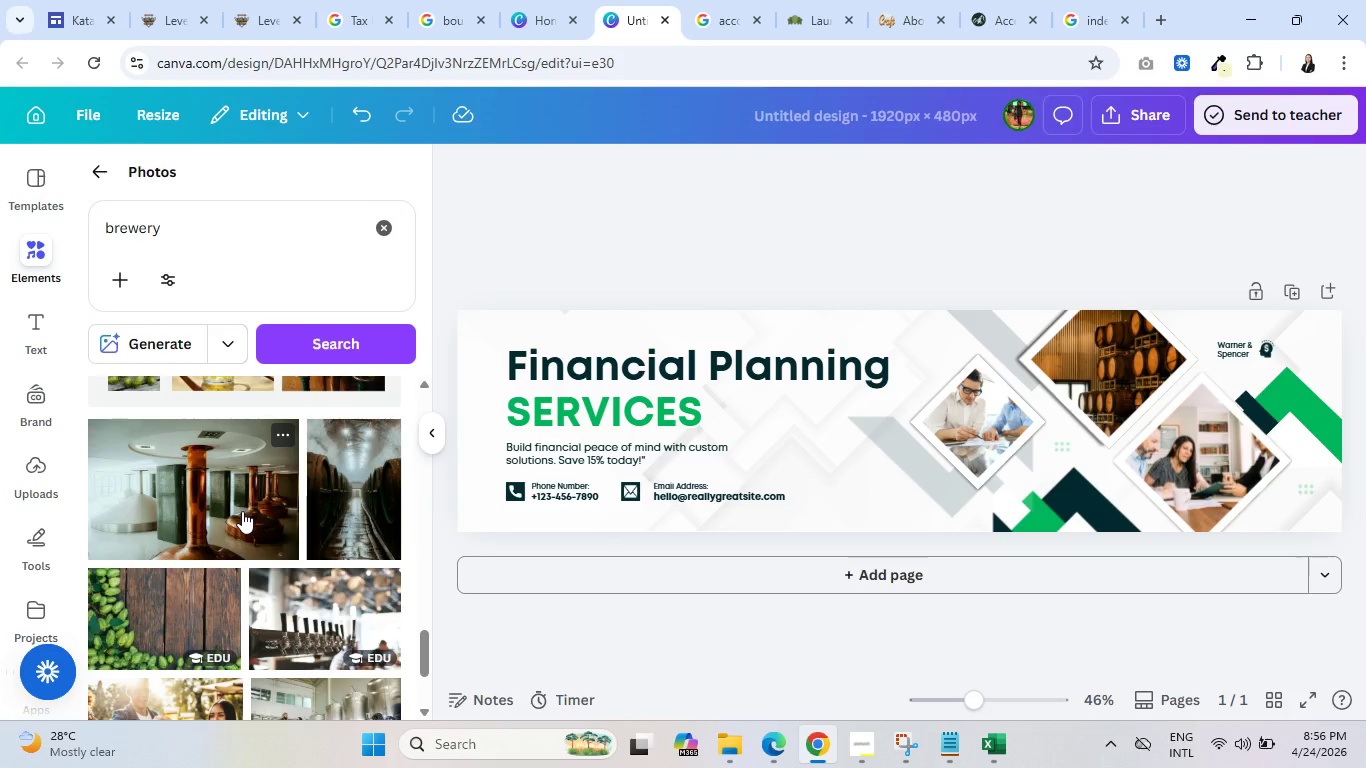 
left_click_drag(start_coordinate=[345, 470], to_coordinate=[729, 395])
 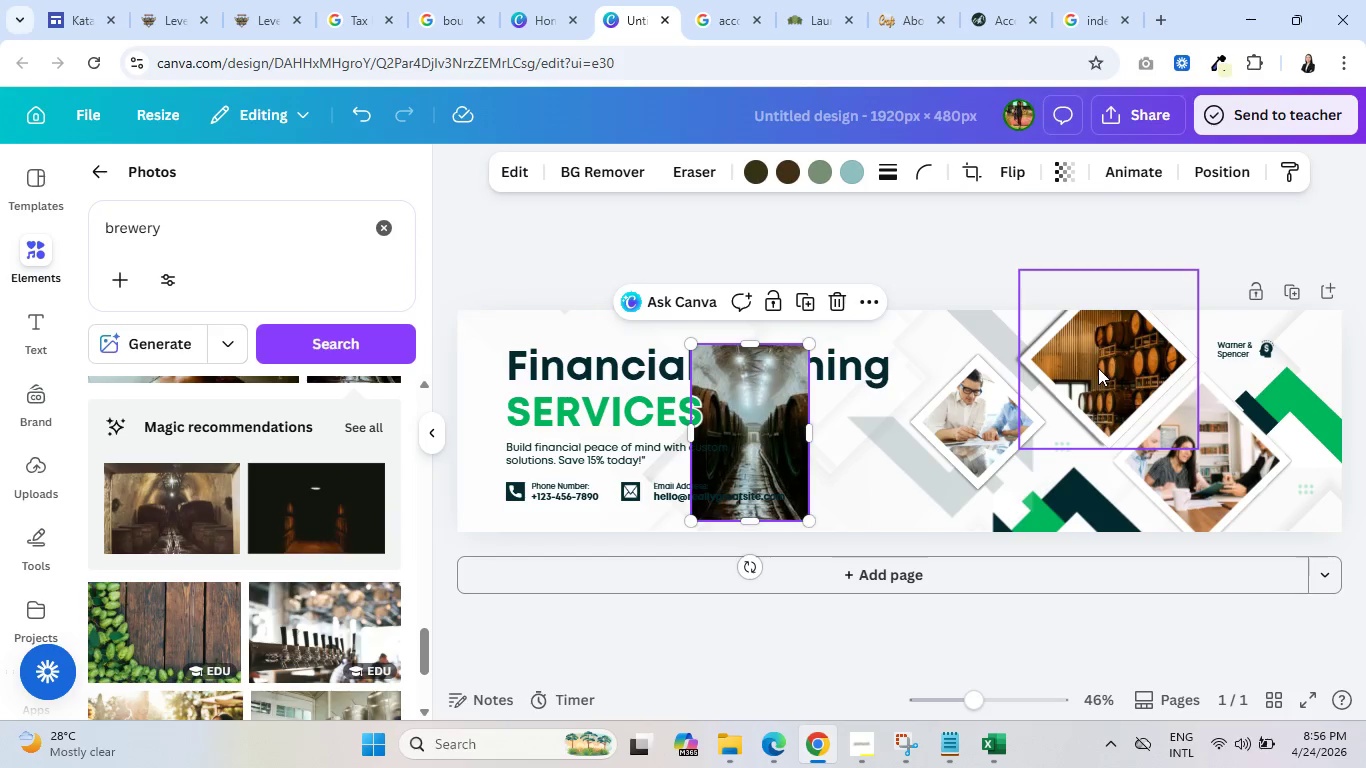 
left_click([1099, 368])
 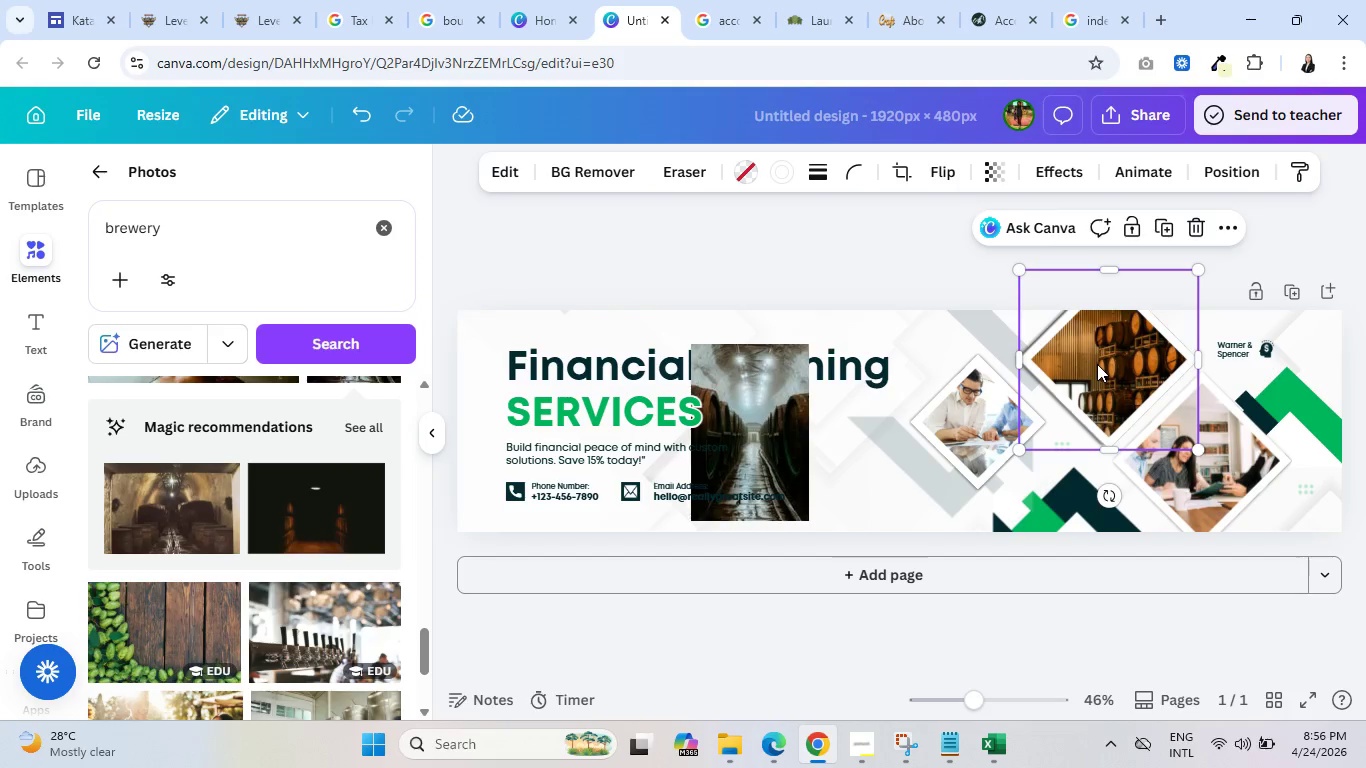 
left_click_drag(start_coordinate=[1097, 364], to_coordinate=[1089, 367])
 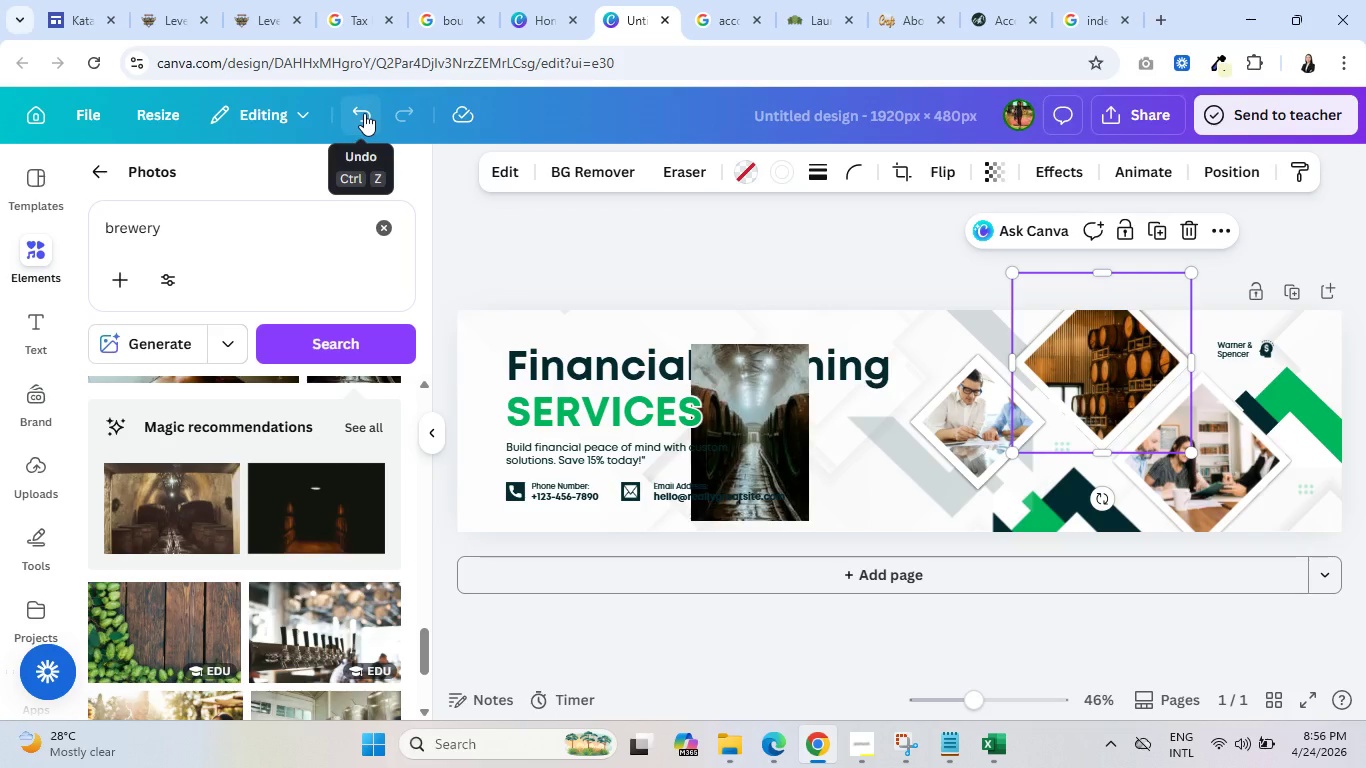 
double_click([364, 113])
 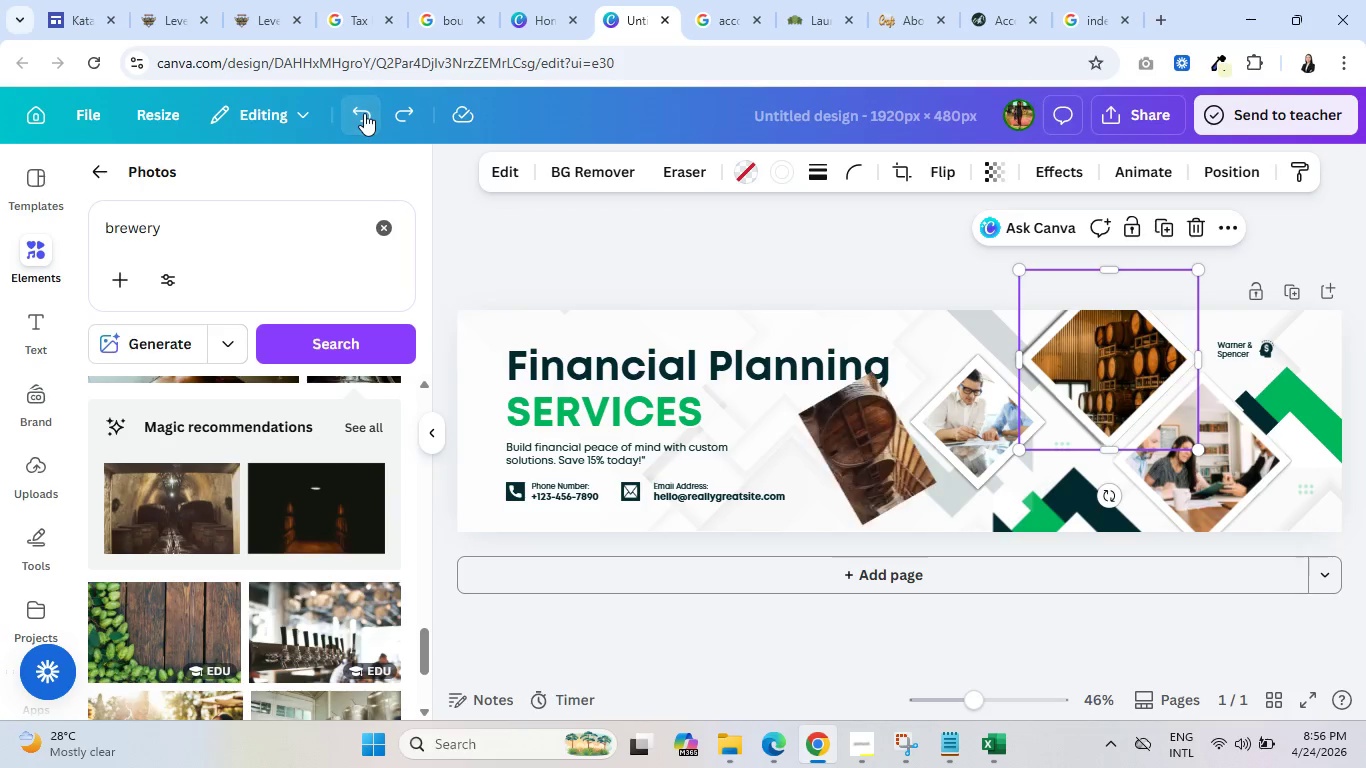 
double_click([364, 113])
 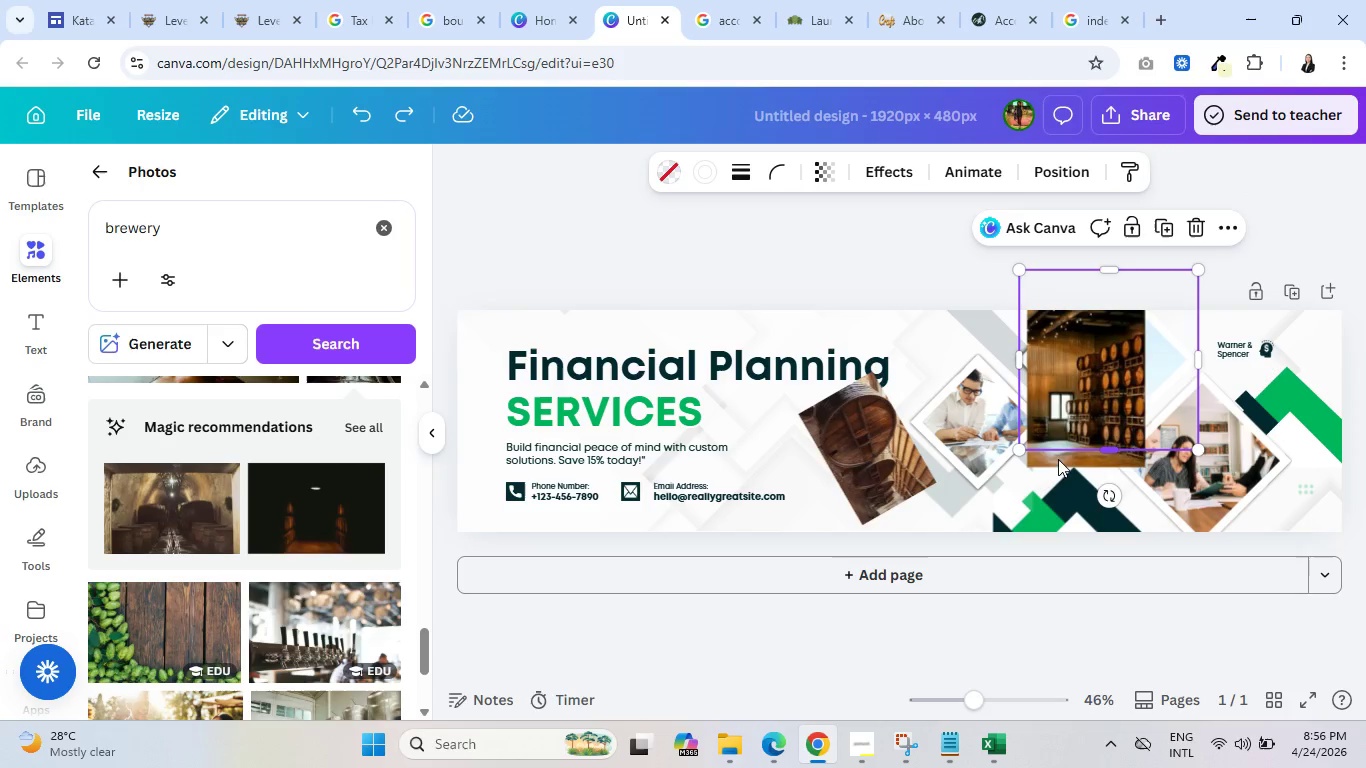 
left_click_drag(start_coordinate=[1055, 464], to_coordinate=[684, 480])
 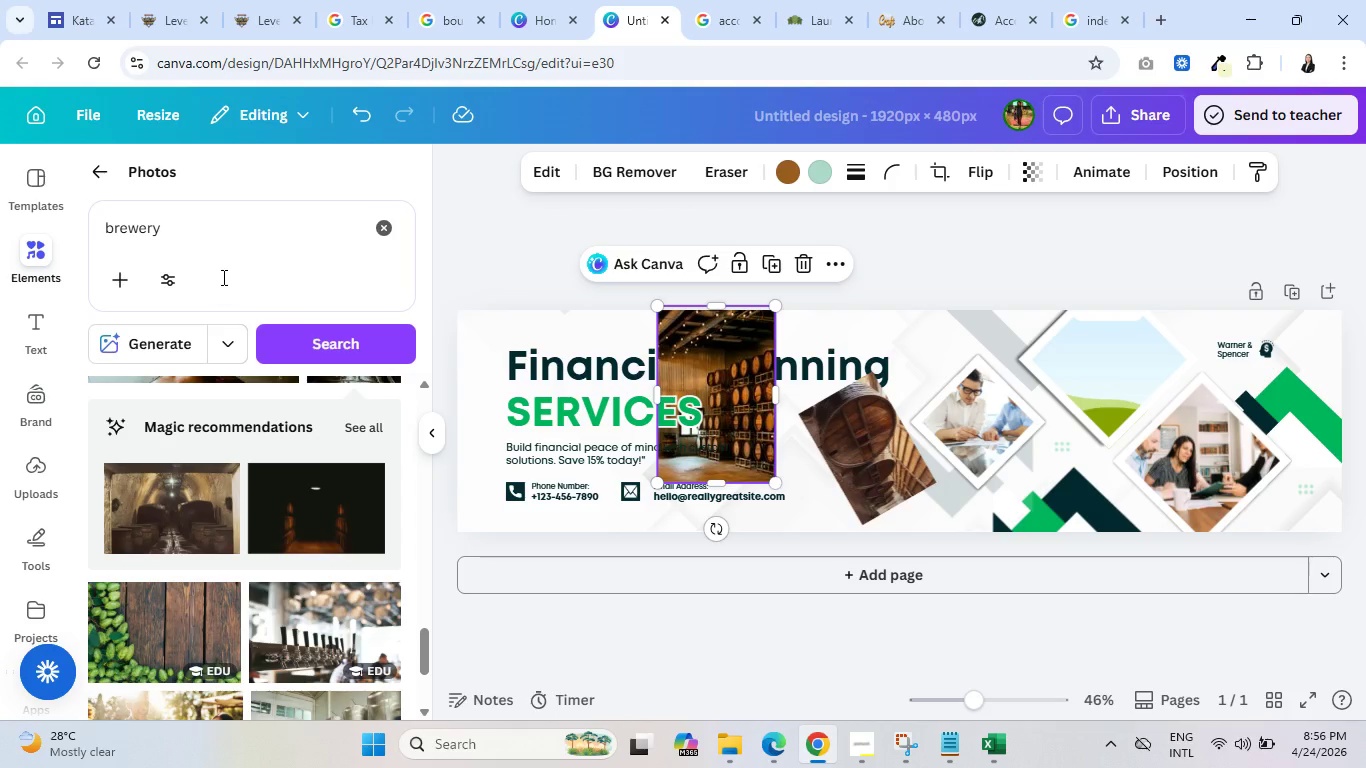 
left_click([319, 340])
 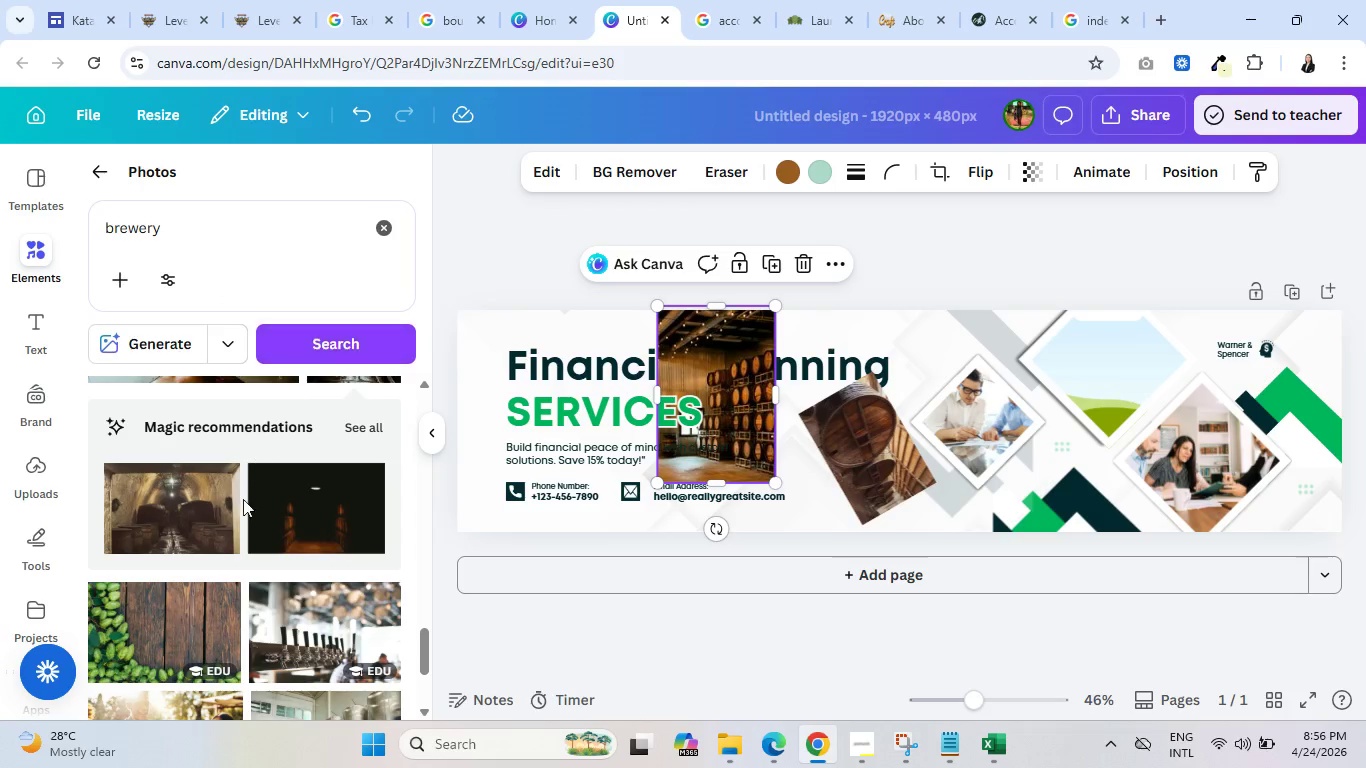 
scroll: coordinate [229, 522], scroll_direction: down, amount: 7.0
 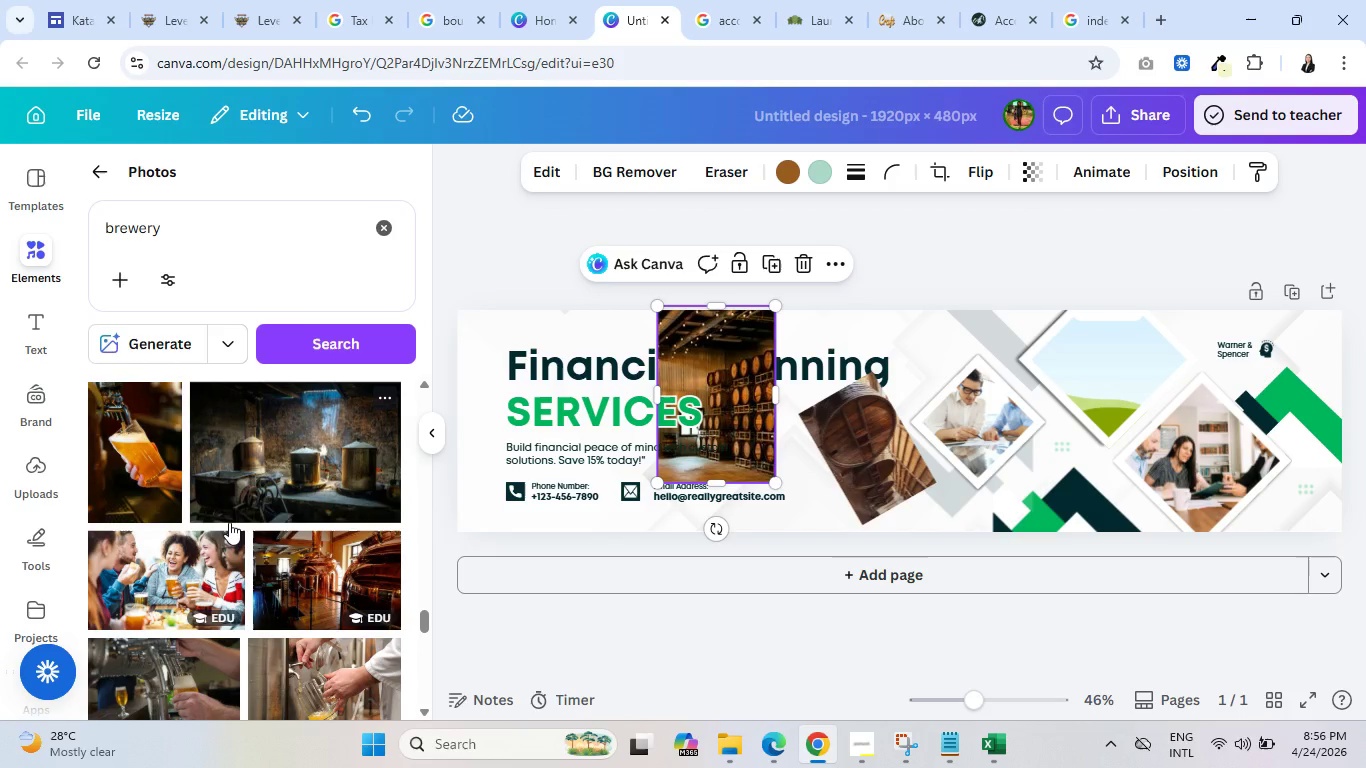 
scroll: coordinate [220, 531], scroll_direction: down, amount: 3.0
 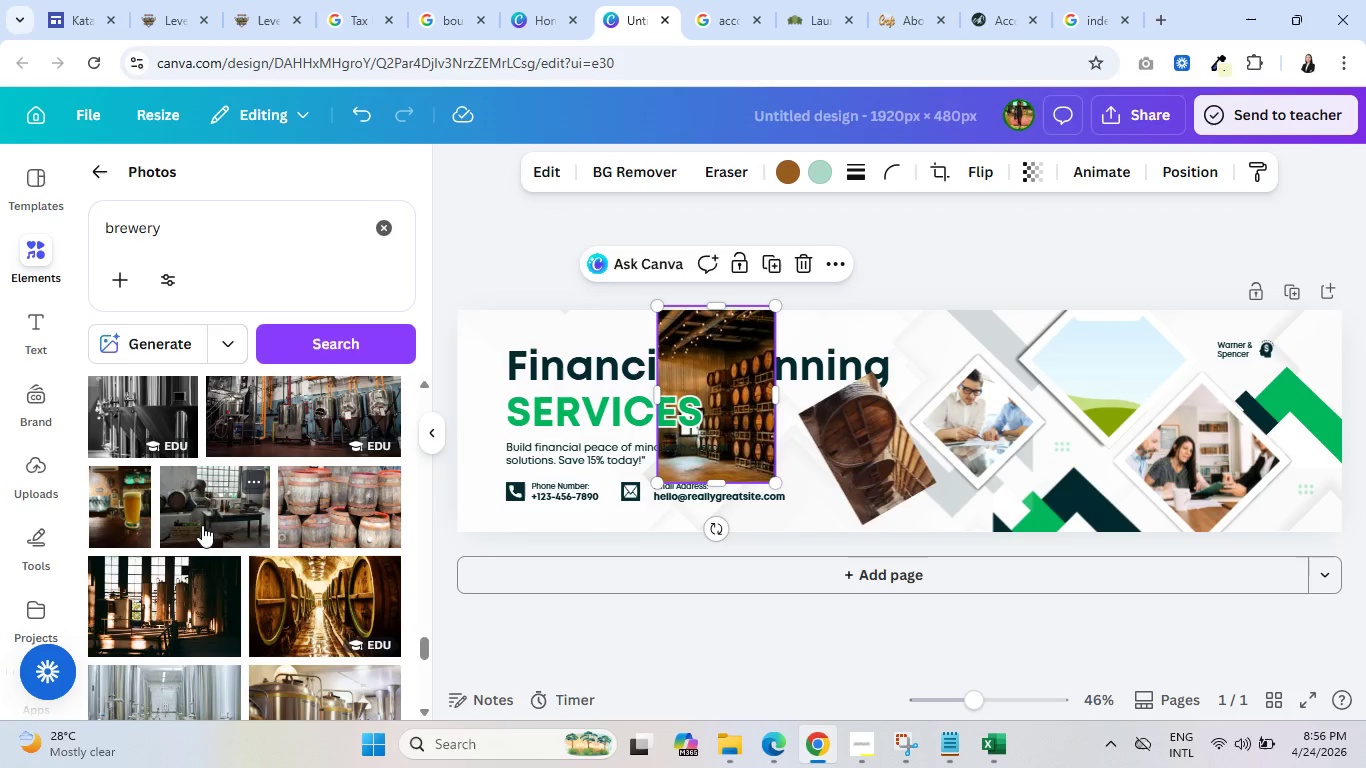 
wait(5.87)
 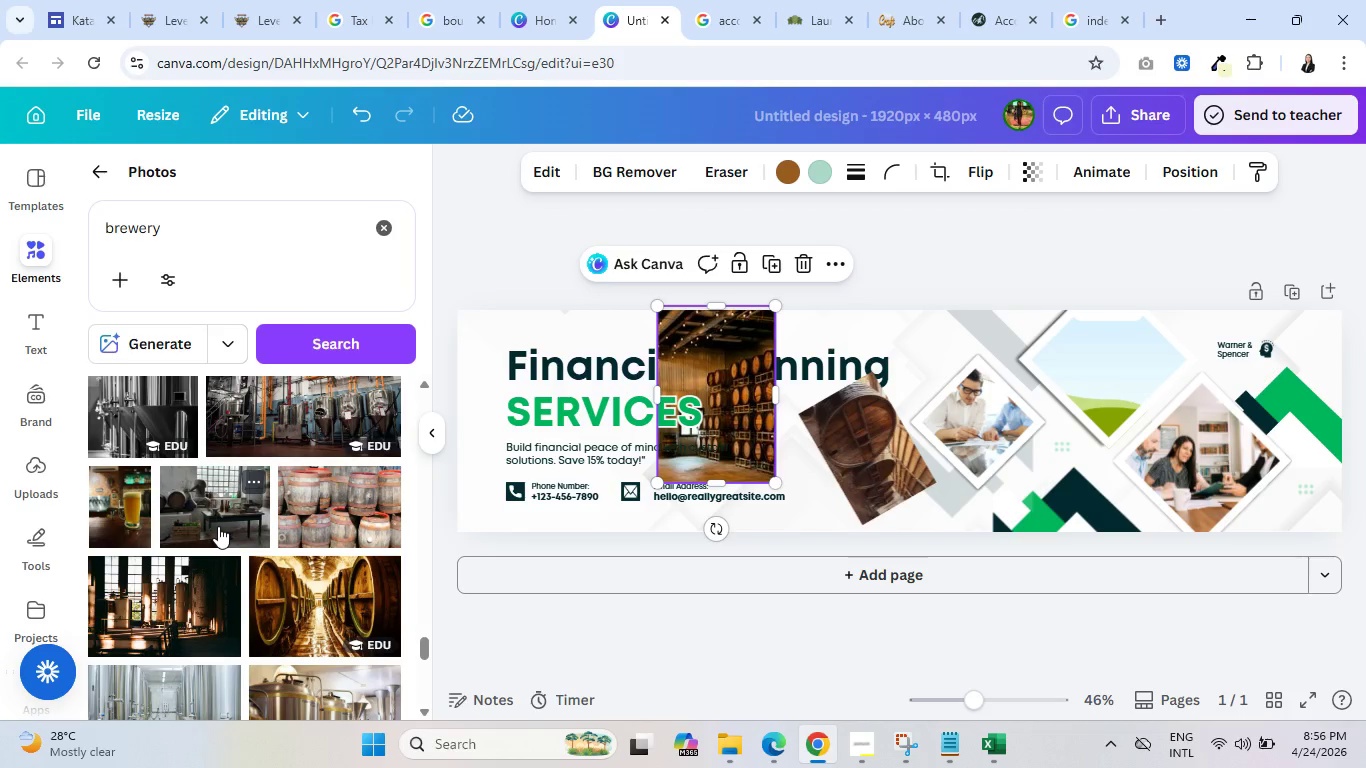 
left_click_drag(start_coordinate=[328, 613], to_coordinate=[575, 409])
 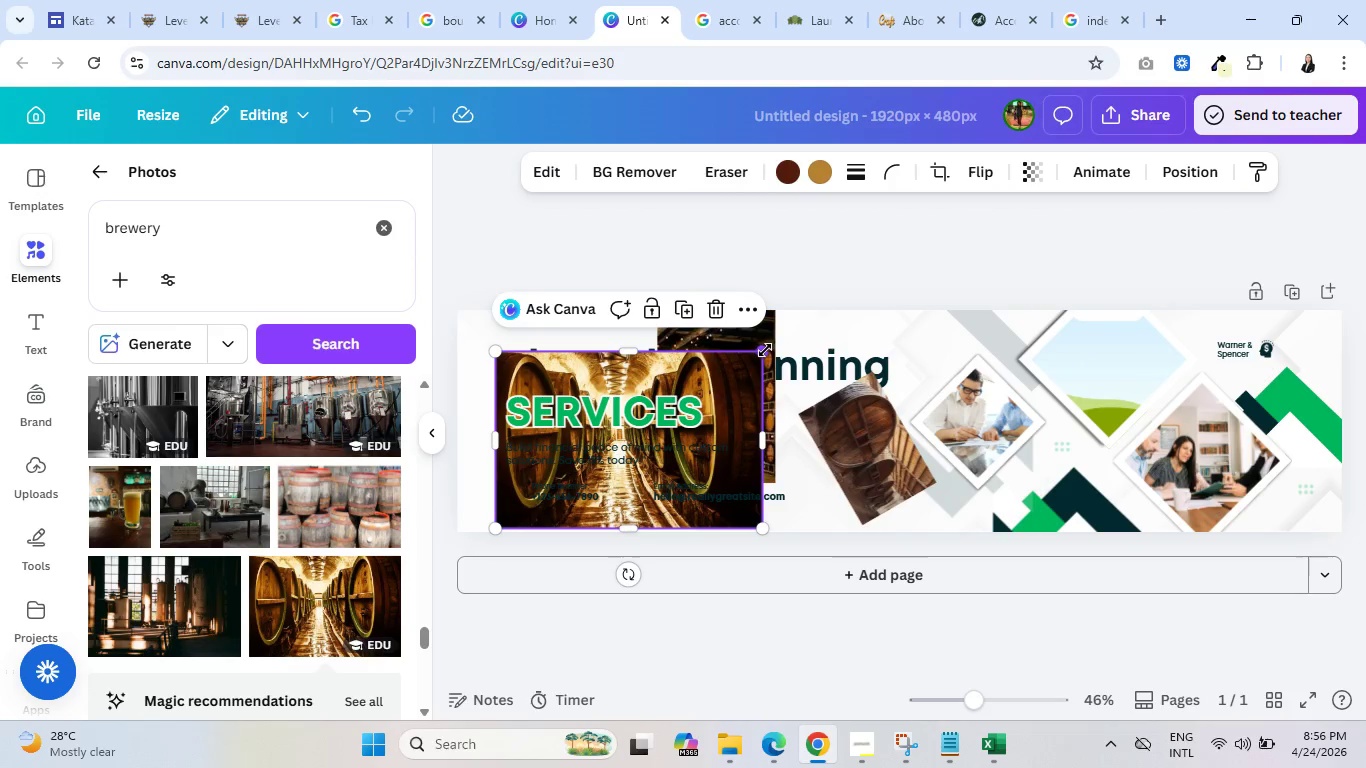 
left_click_drag(start_coordinate=[765, 350], to_coordinate=[616, 414])
 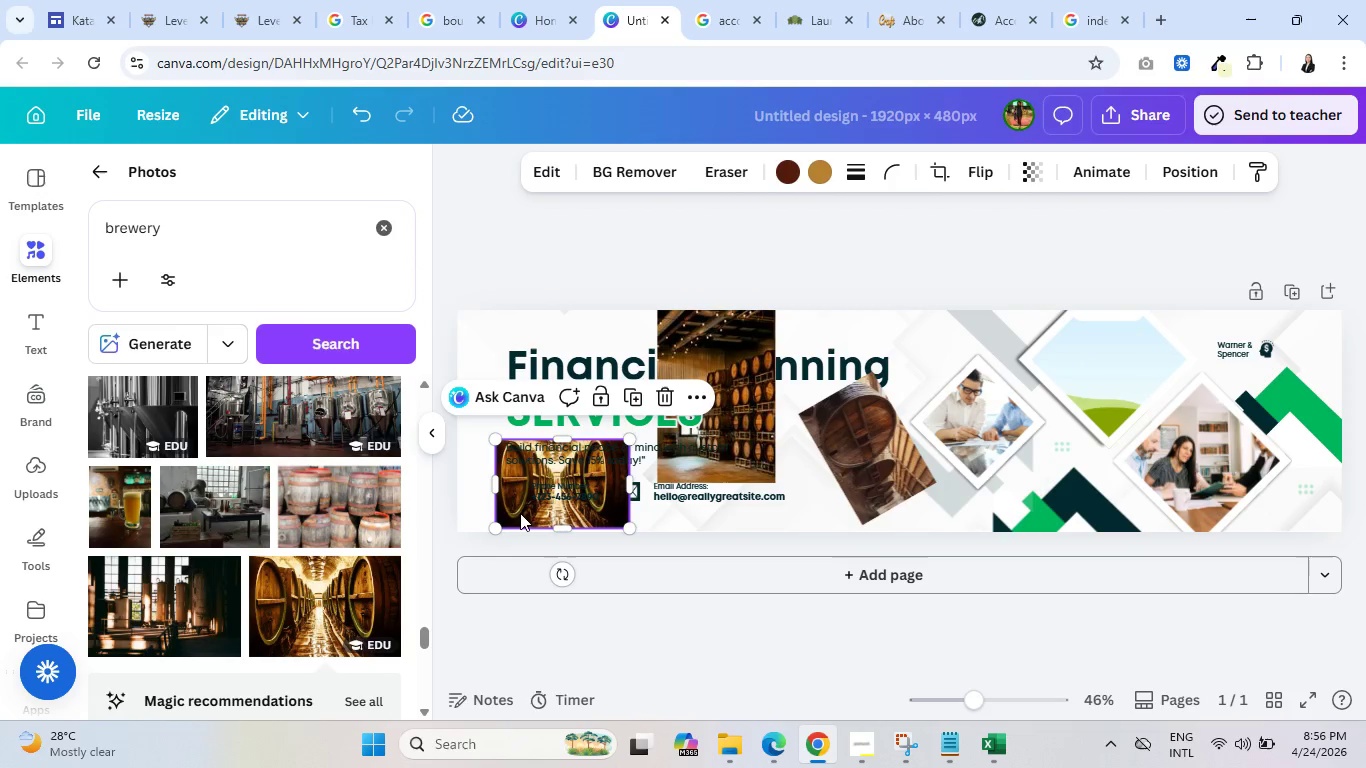 
left_click_drag(start_coordinate=[522, 512], to_coordinate=[1059, 399])
 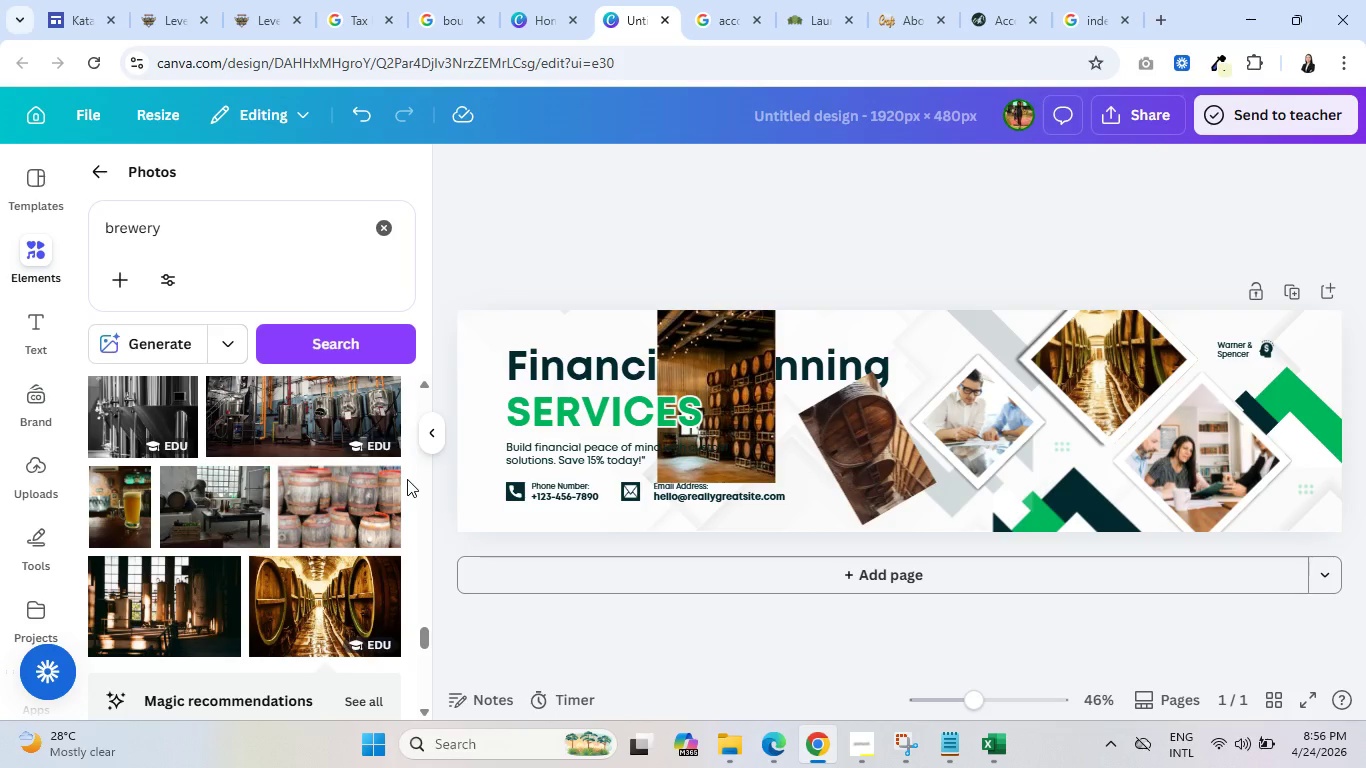 
scroll: coordinate [218, 496], scroll_direction: down, amount: 7.0
 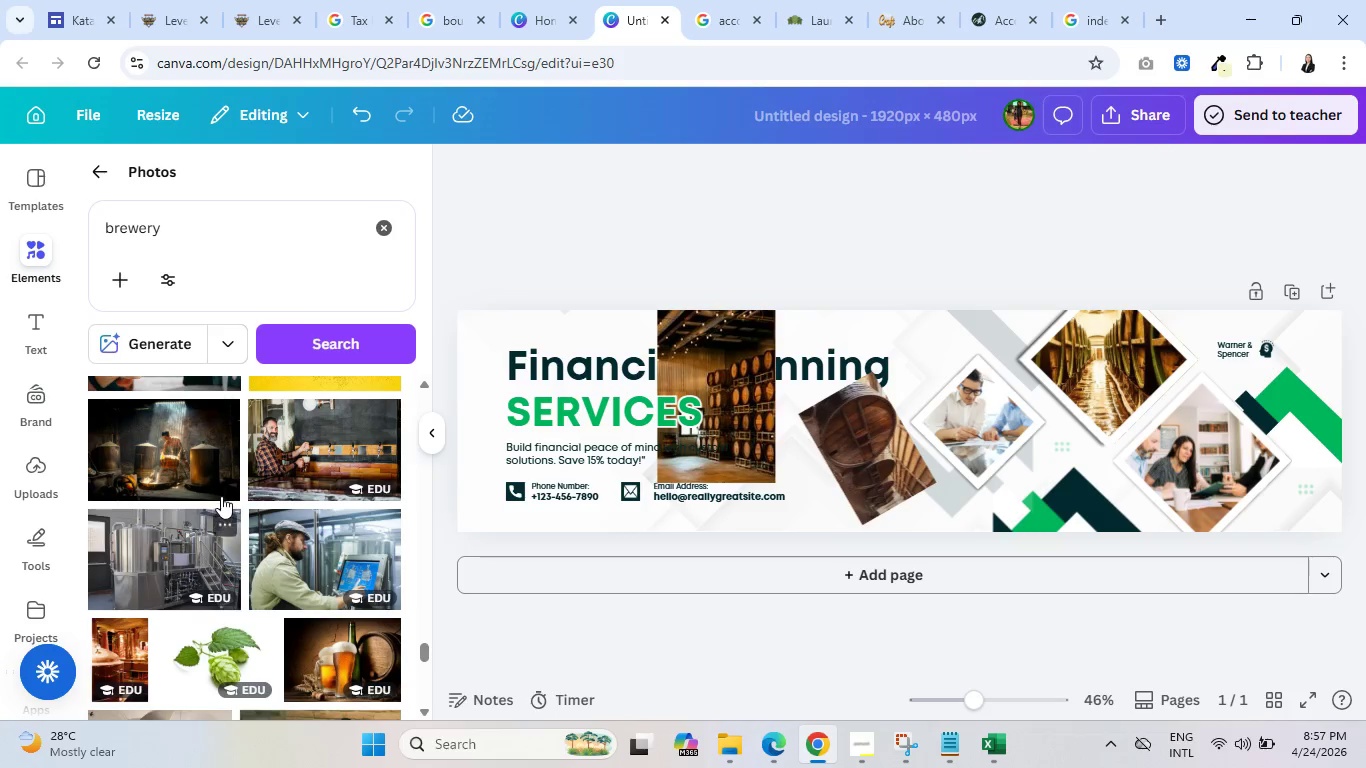 
scroll: coordinate [221, 496], scroll_direction: down, amount: 2.0
 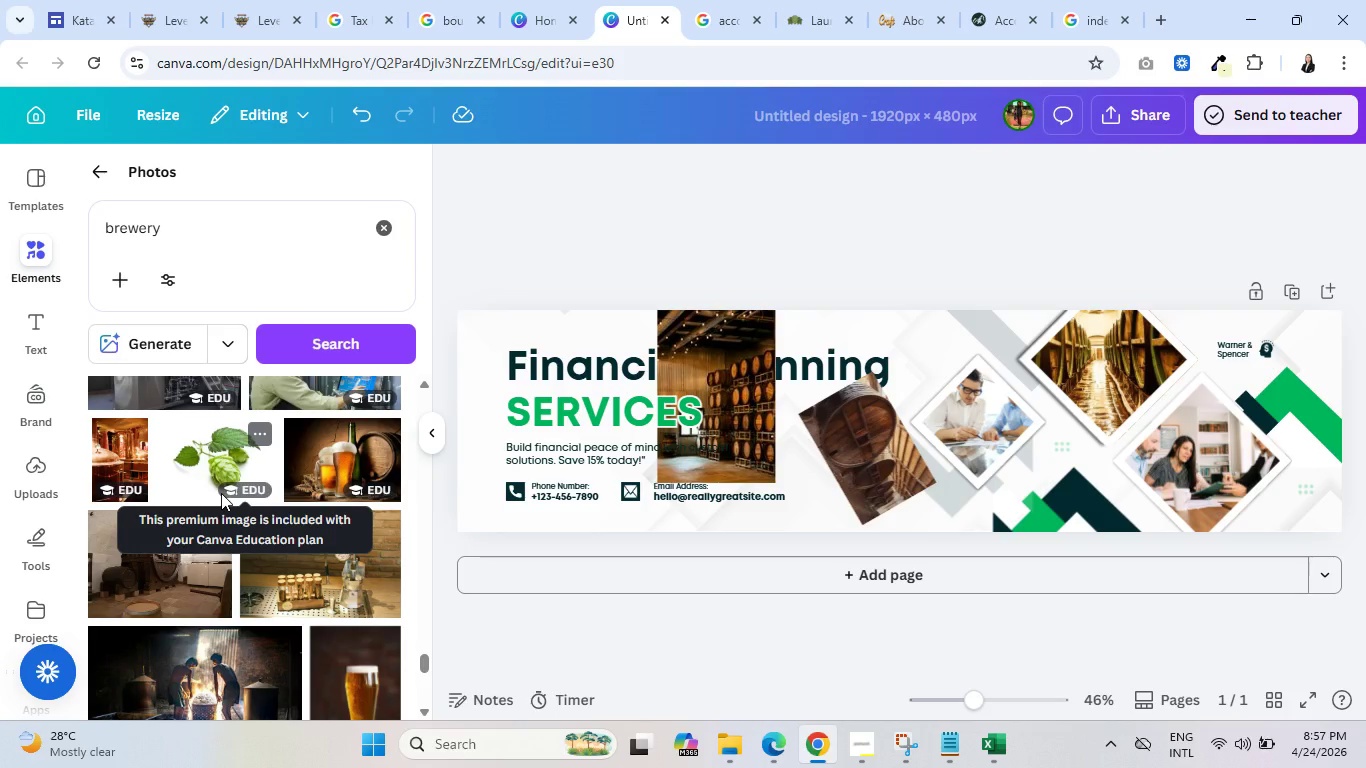 
mouse_move([158, 527])
 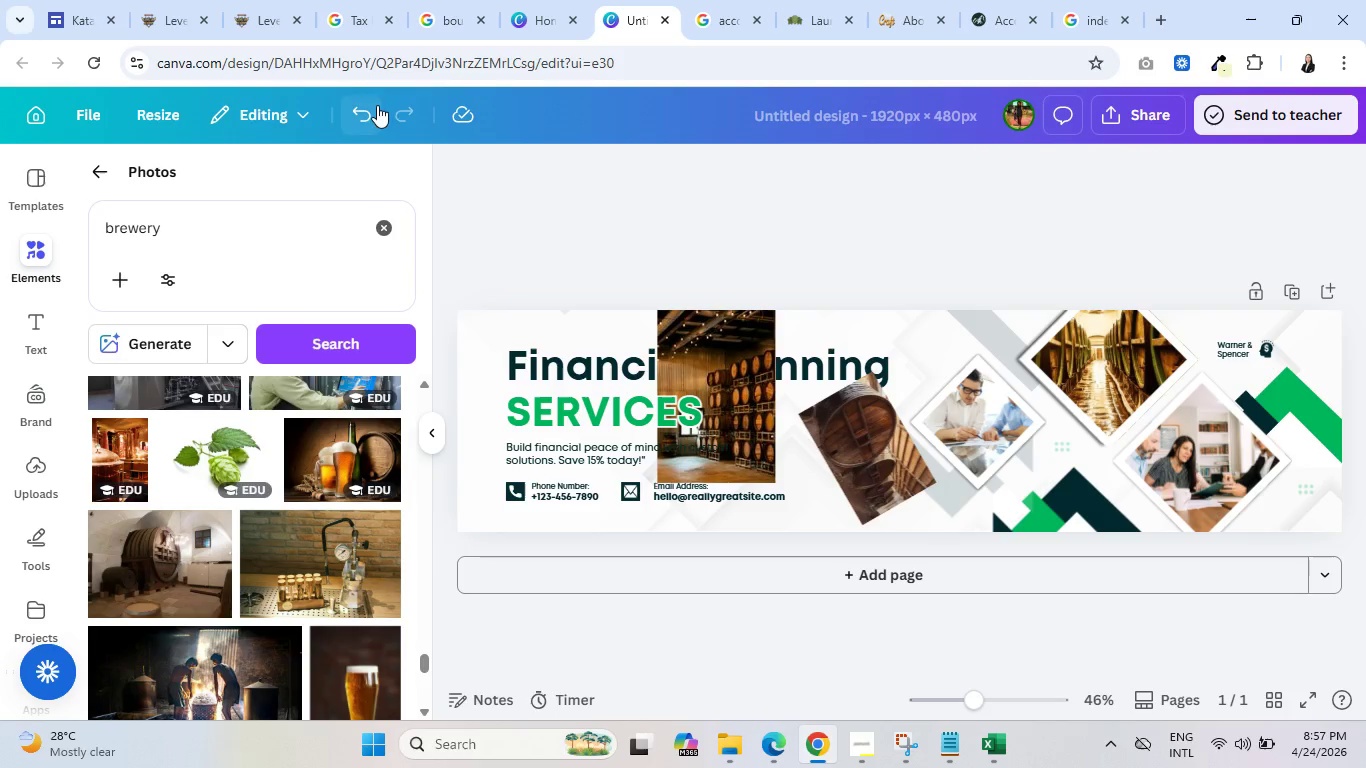 
left_click([361, 109])
 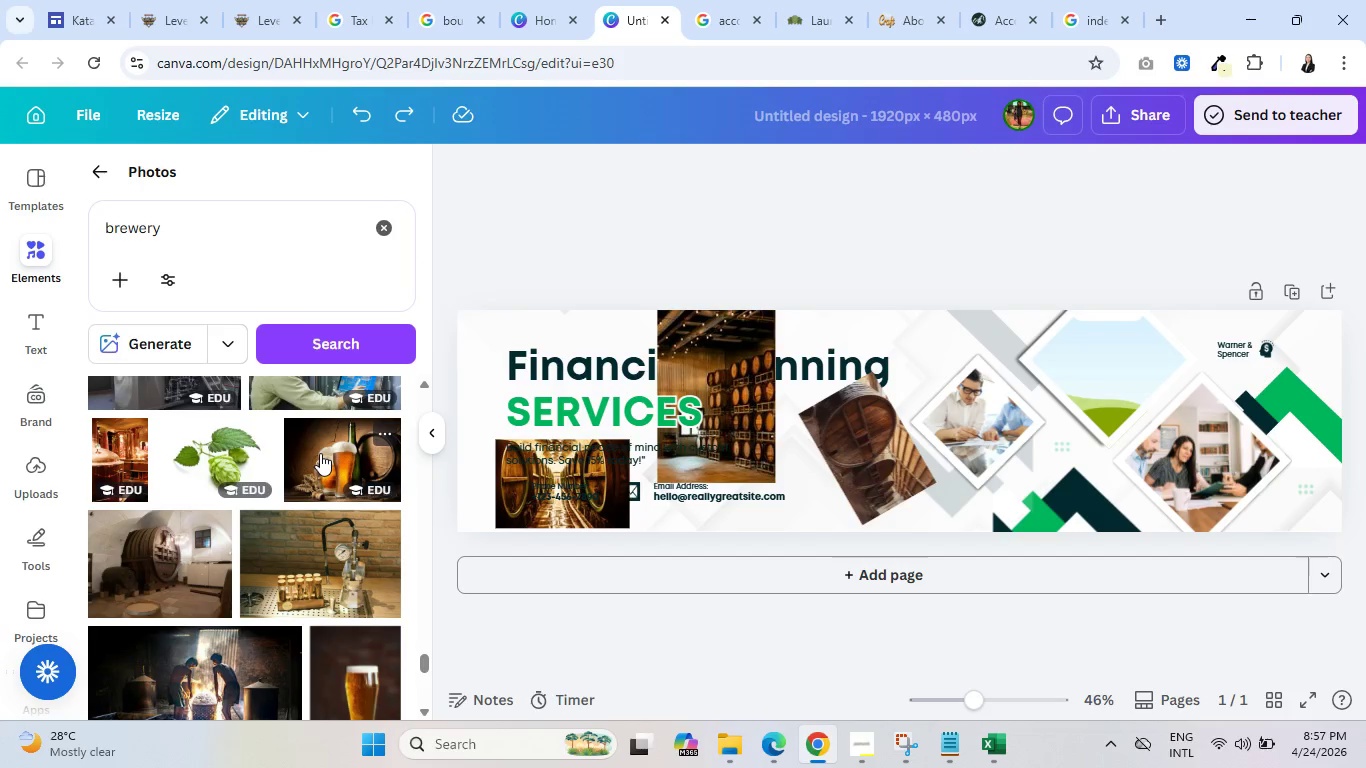 
left_click_drag(start_coordinate=[330, 451], to_coordinate=[578, 364])
 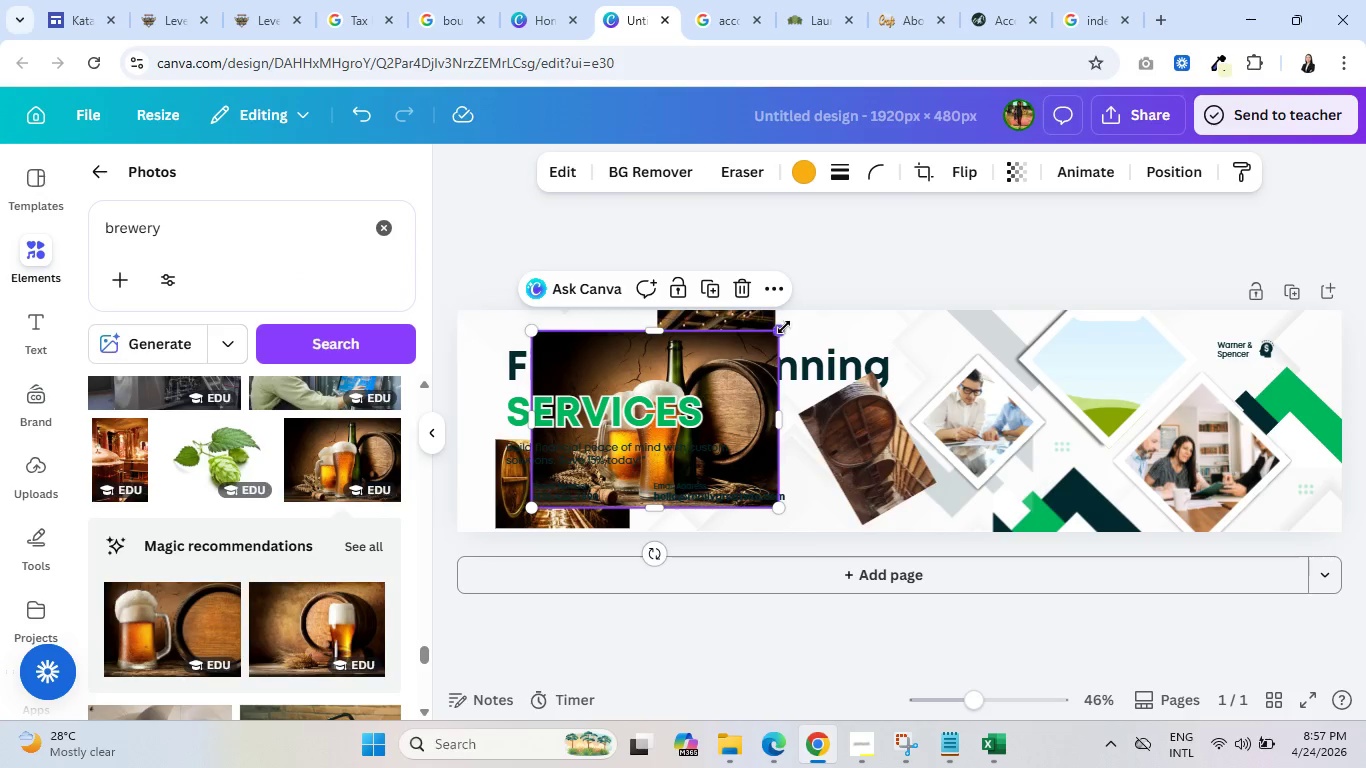 
left_click_drag(start_coordinate=[779, 328], to_coordinate=[689, 378])
 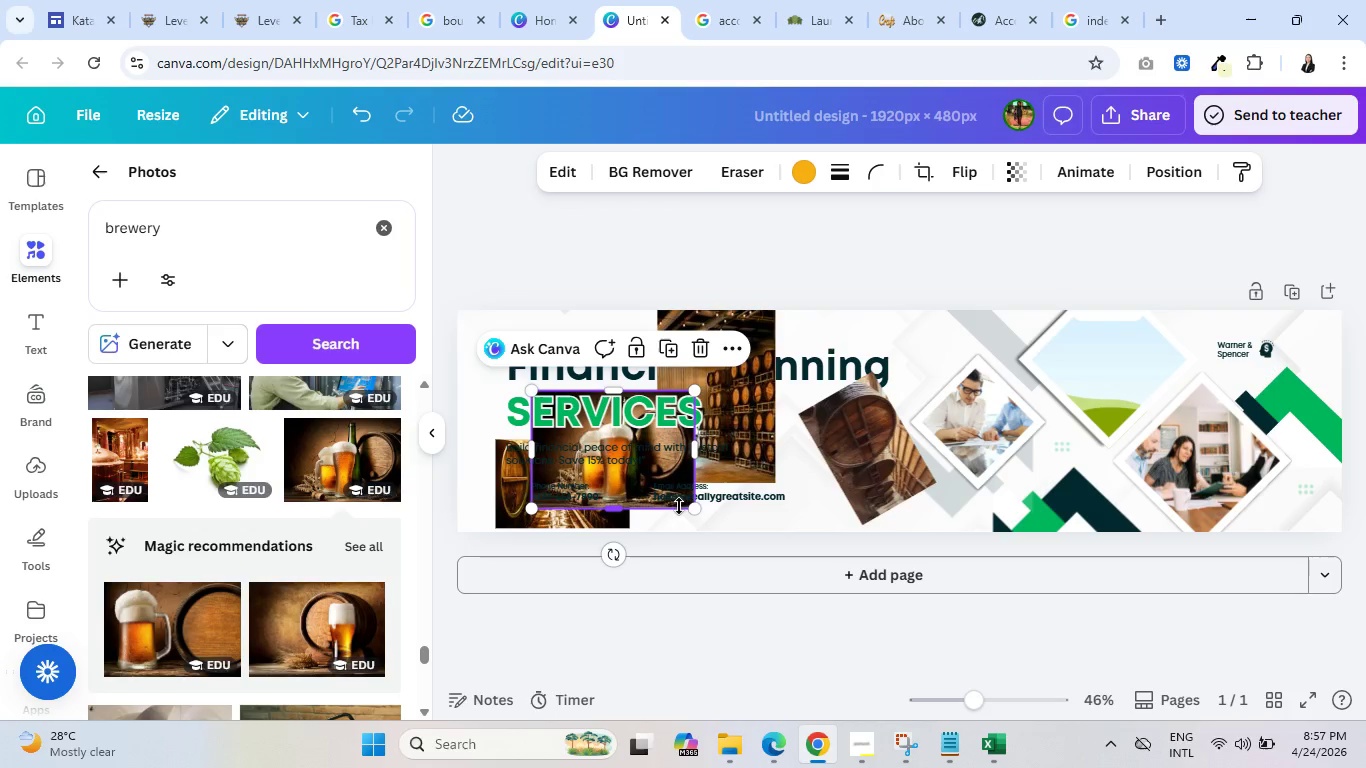 
wait(5.83)
 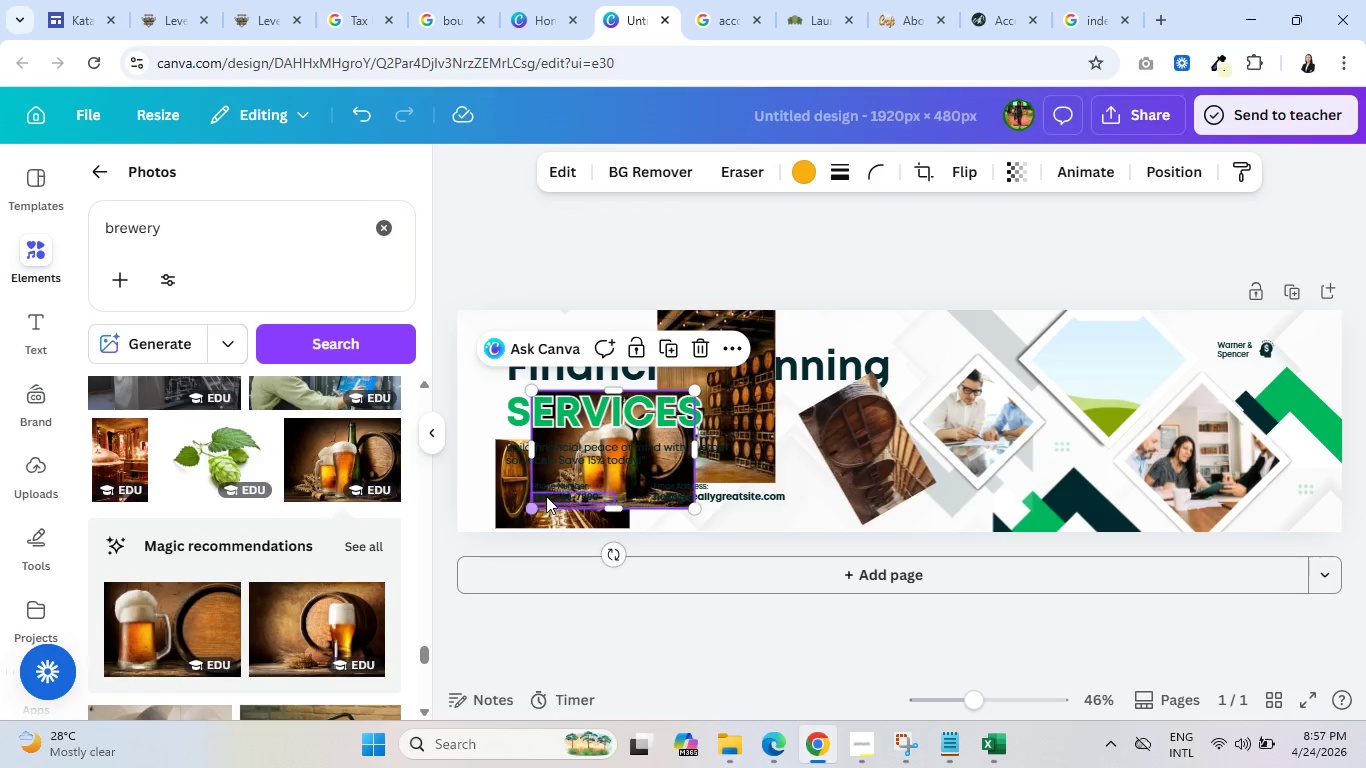 
left_click_drag(start_coordinate=[693, 451], to_coordinate=[756, 457])
 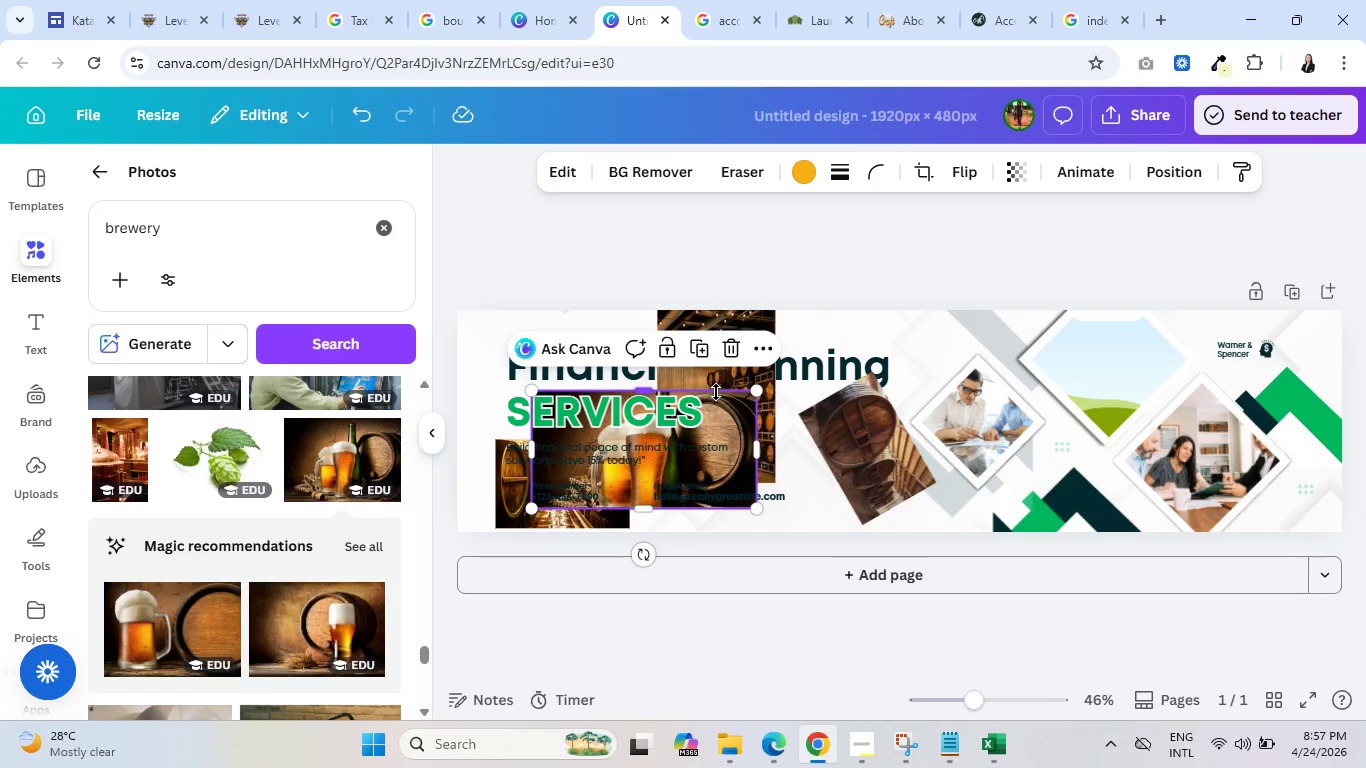 
left_click_drag(start_coordinate=[716, 392], to_coordinate=[712, 355])
 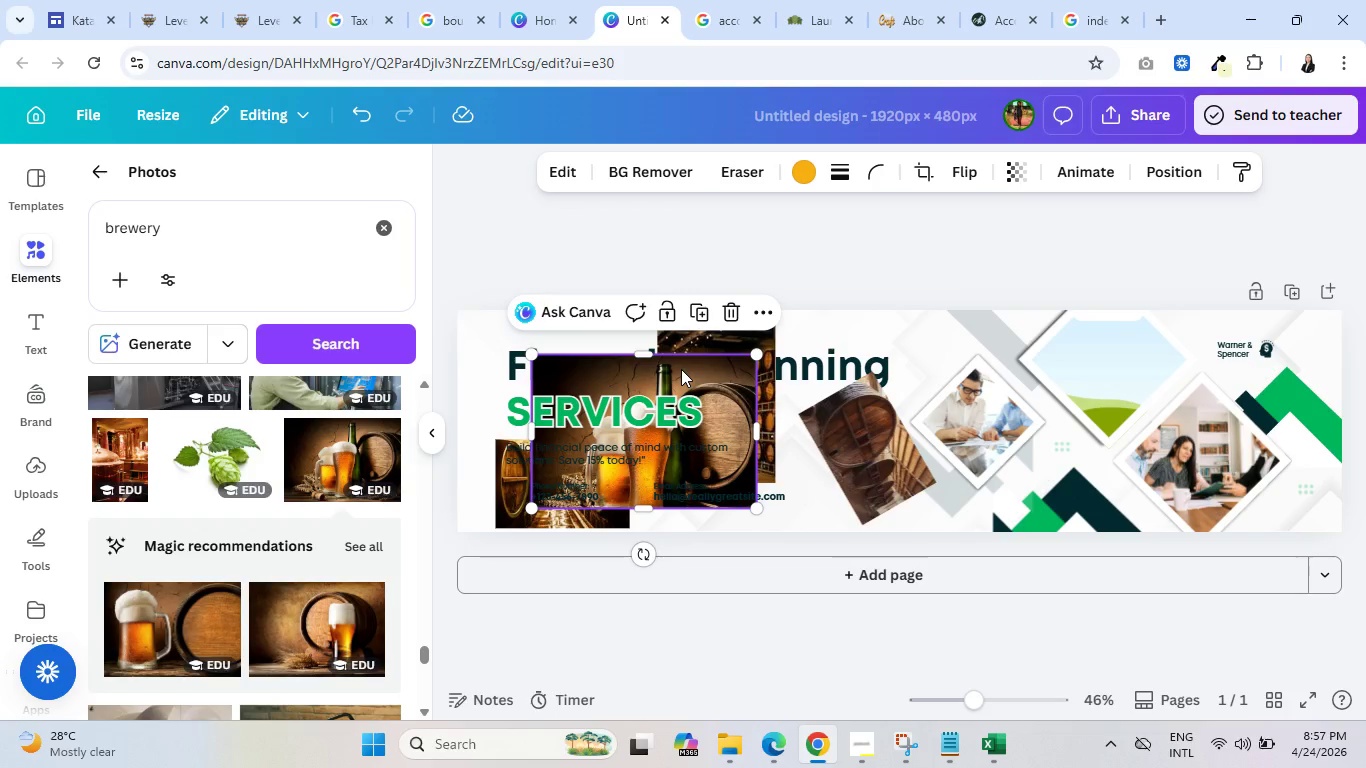 
left_click_drag(start_coordinate=[681, 369], to_coordinate=[836, 351])
 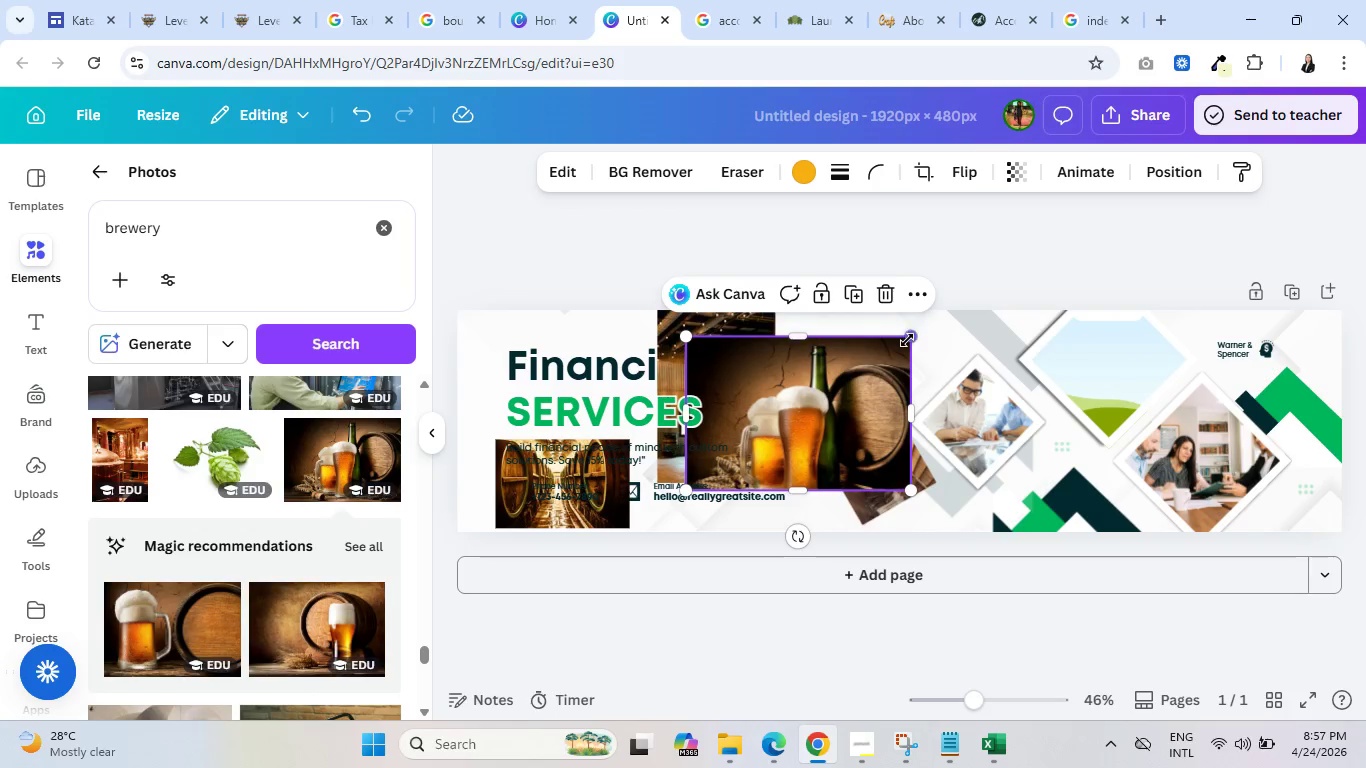 
left_click_drag(start_coordinate=[908, 339], to_coordinate=[853, 372])
 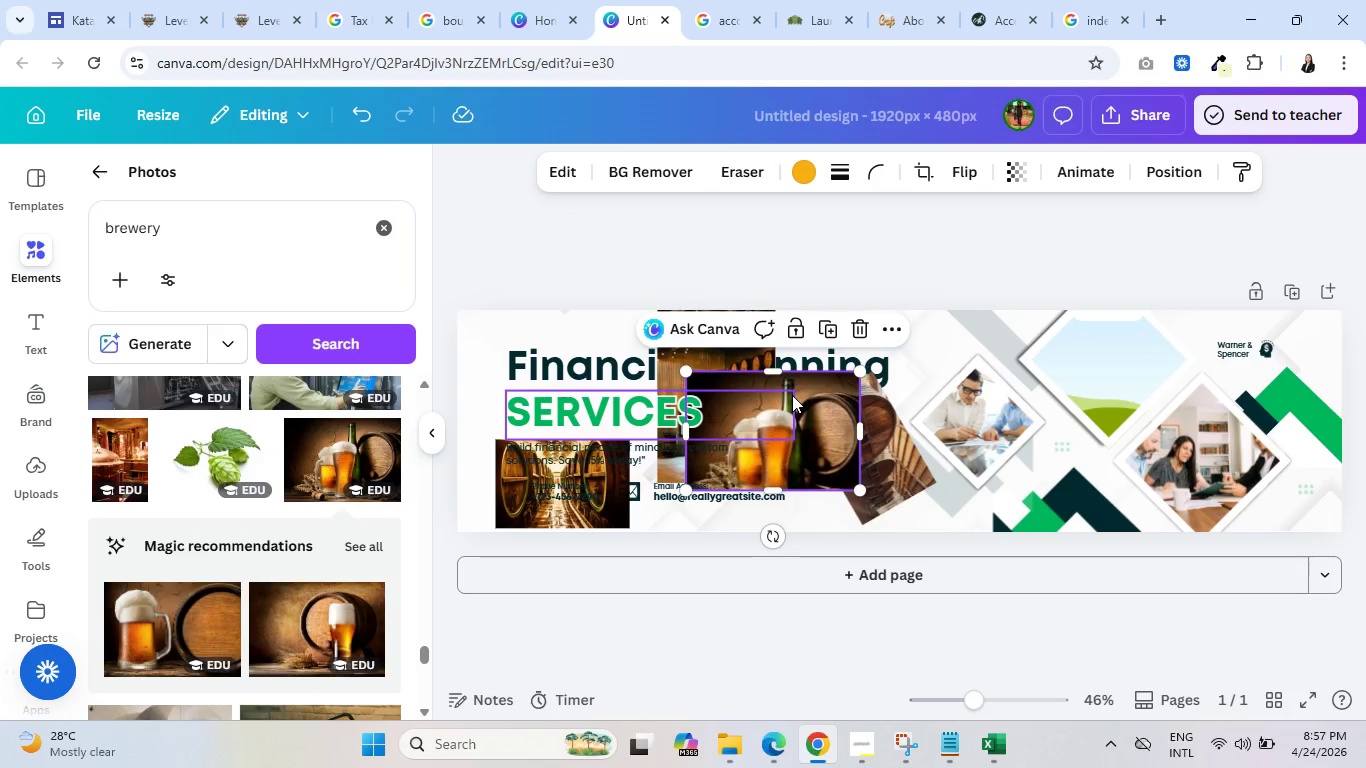 
left_click([792, 395])
 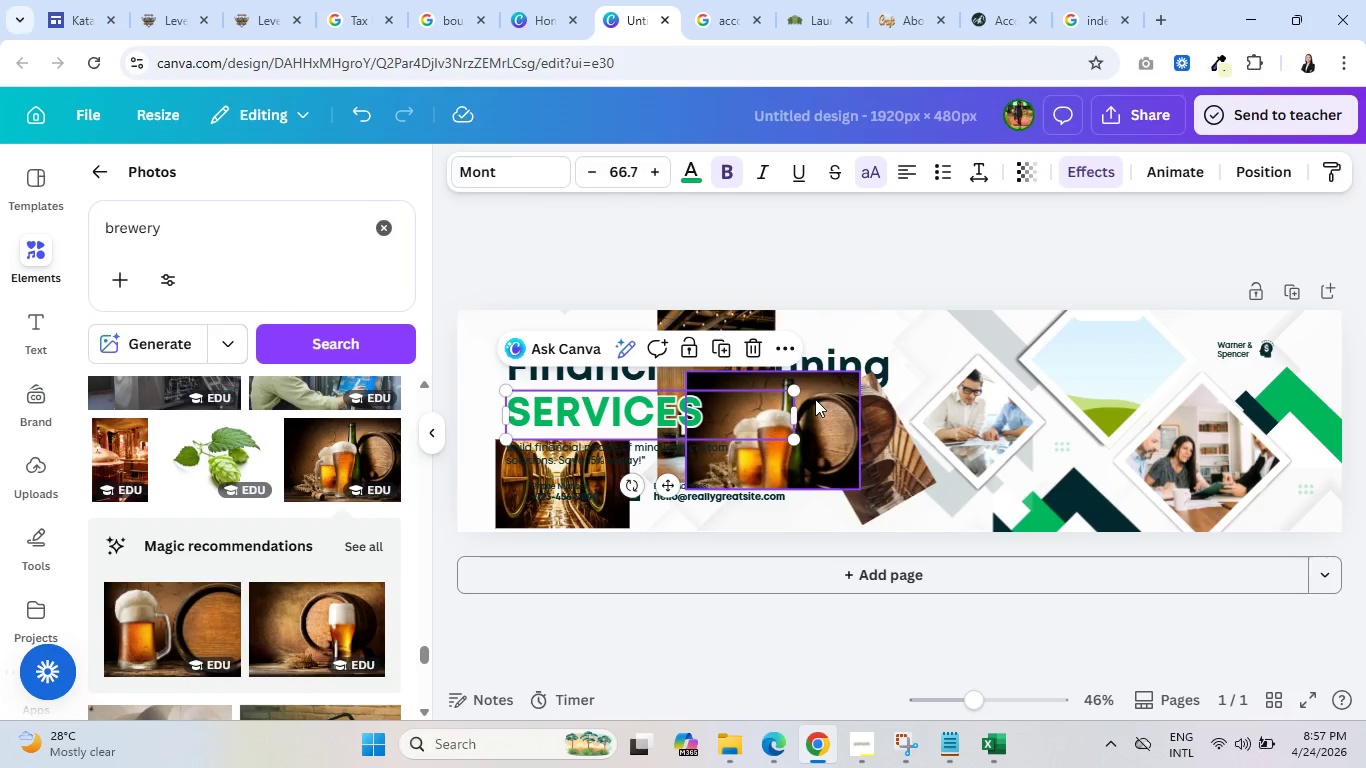 
left_click([815, 399])
 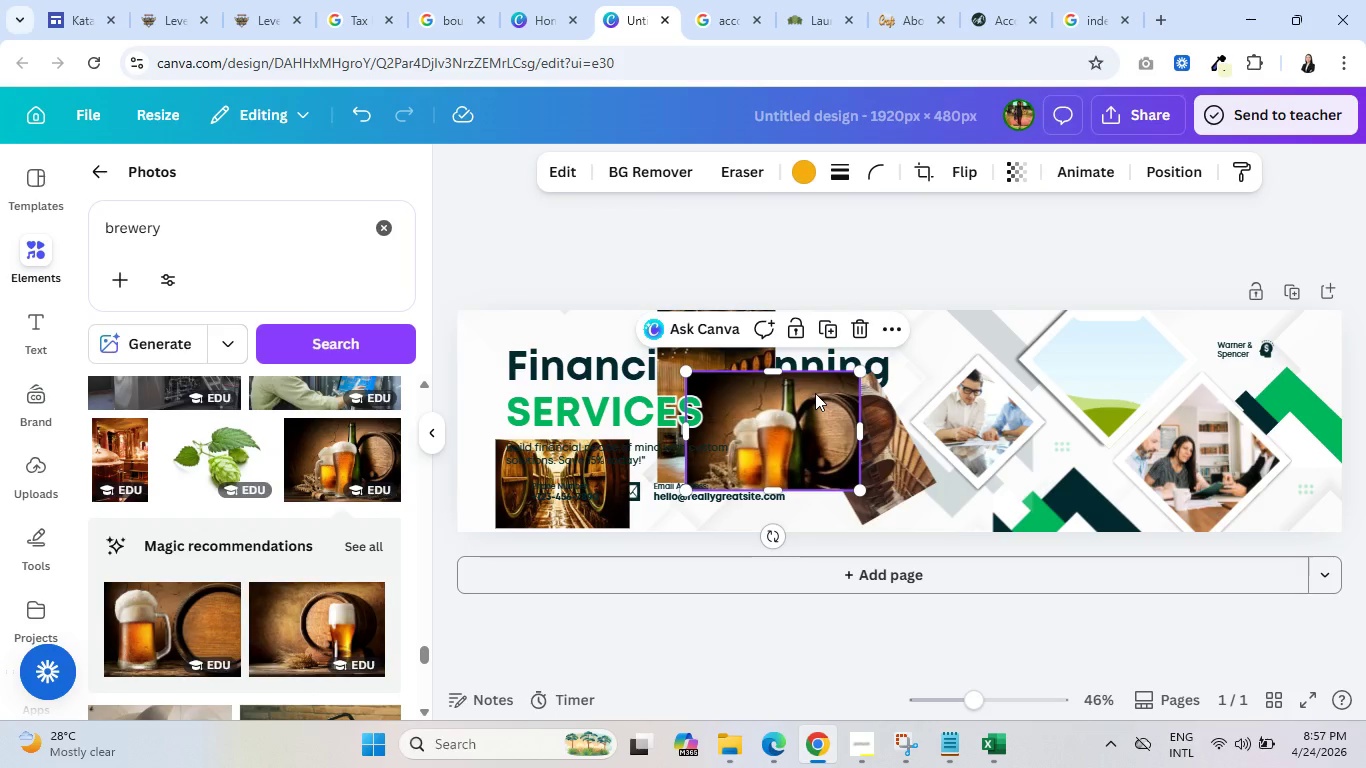 
left_click_drag(start_coordinate=[815, 393], to_coordinate=[1105, 344])
 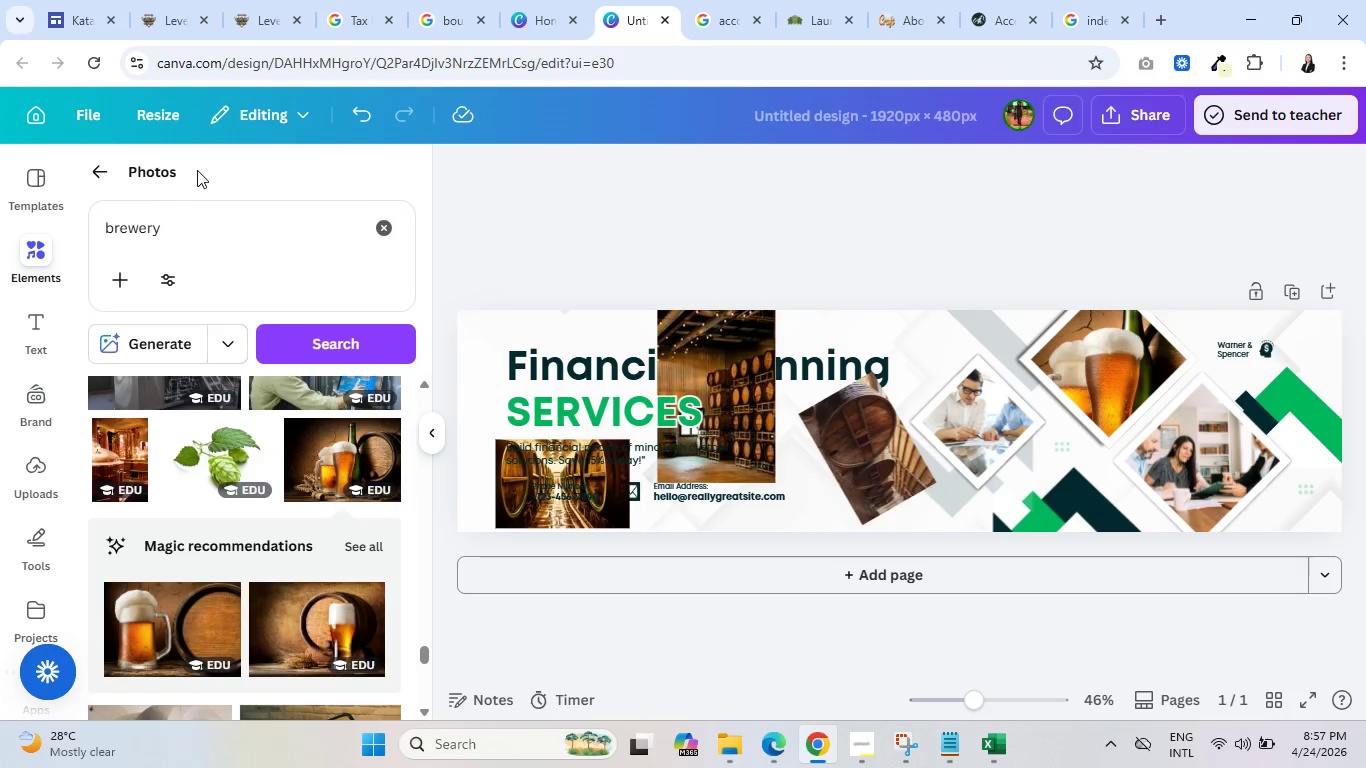 
wait(5.38)
 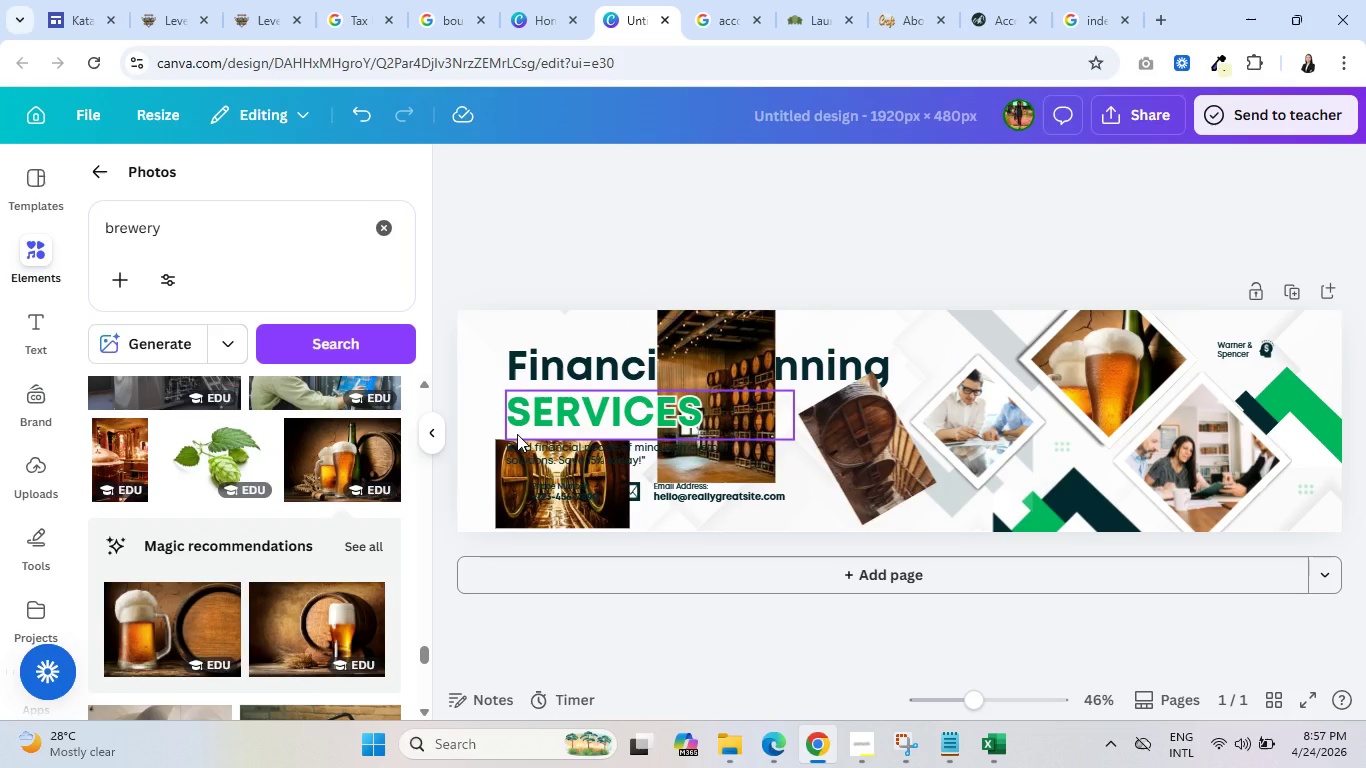 
left_click([354, 115])
 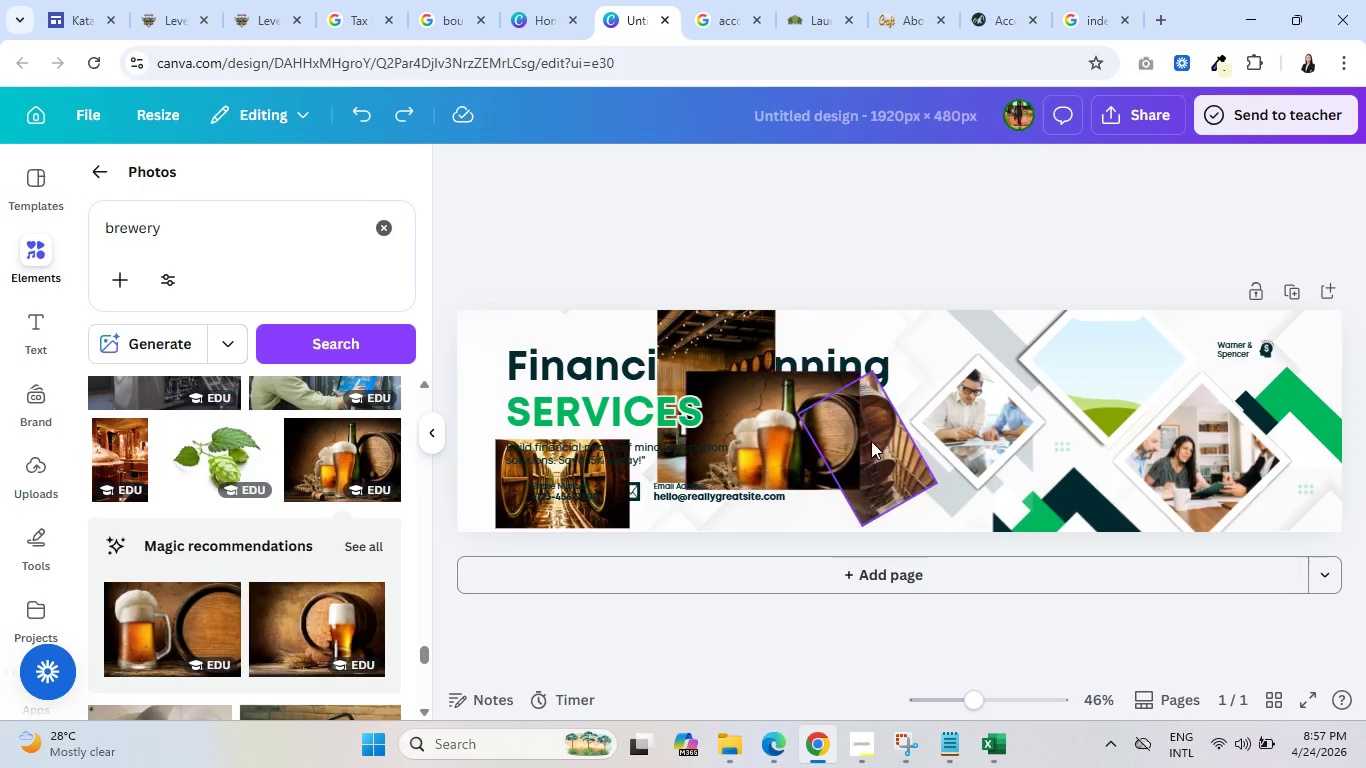 
left_click([876, 455])
 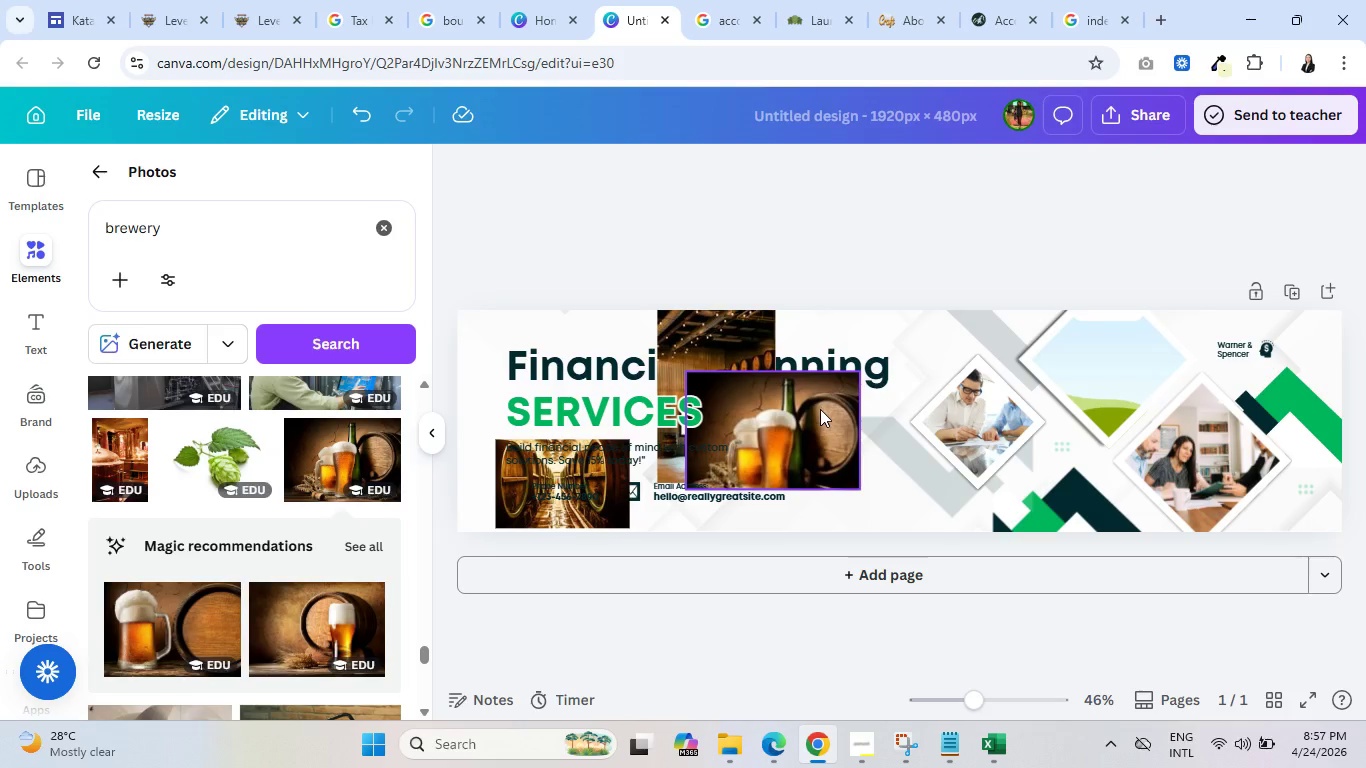 
left_click_drag(start_coordinate=[815, 438], to_coordinate=[918, 468])
 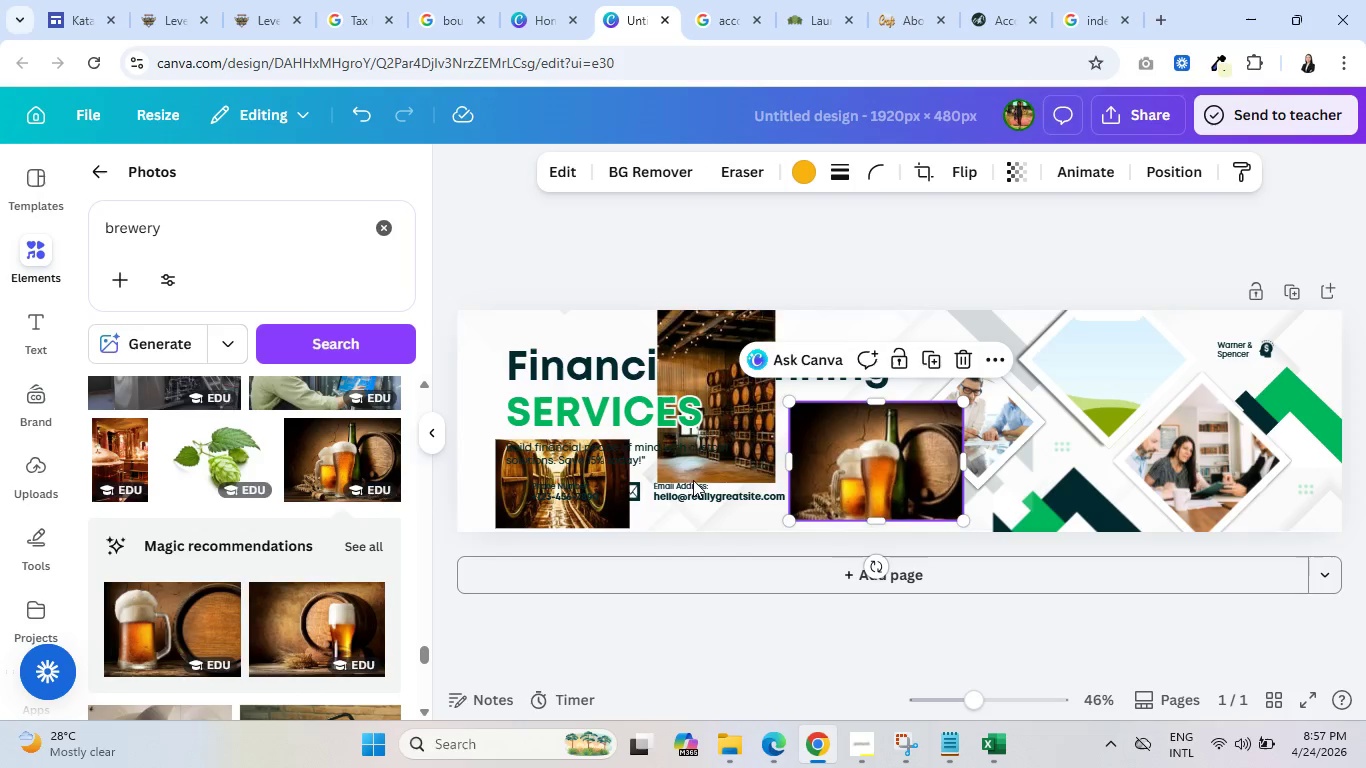 
scroll: coordinate [190, 583], scroll_direction: down, amount: 5.0
 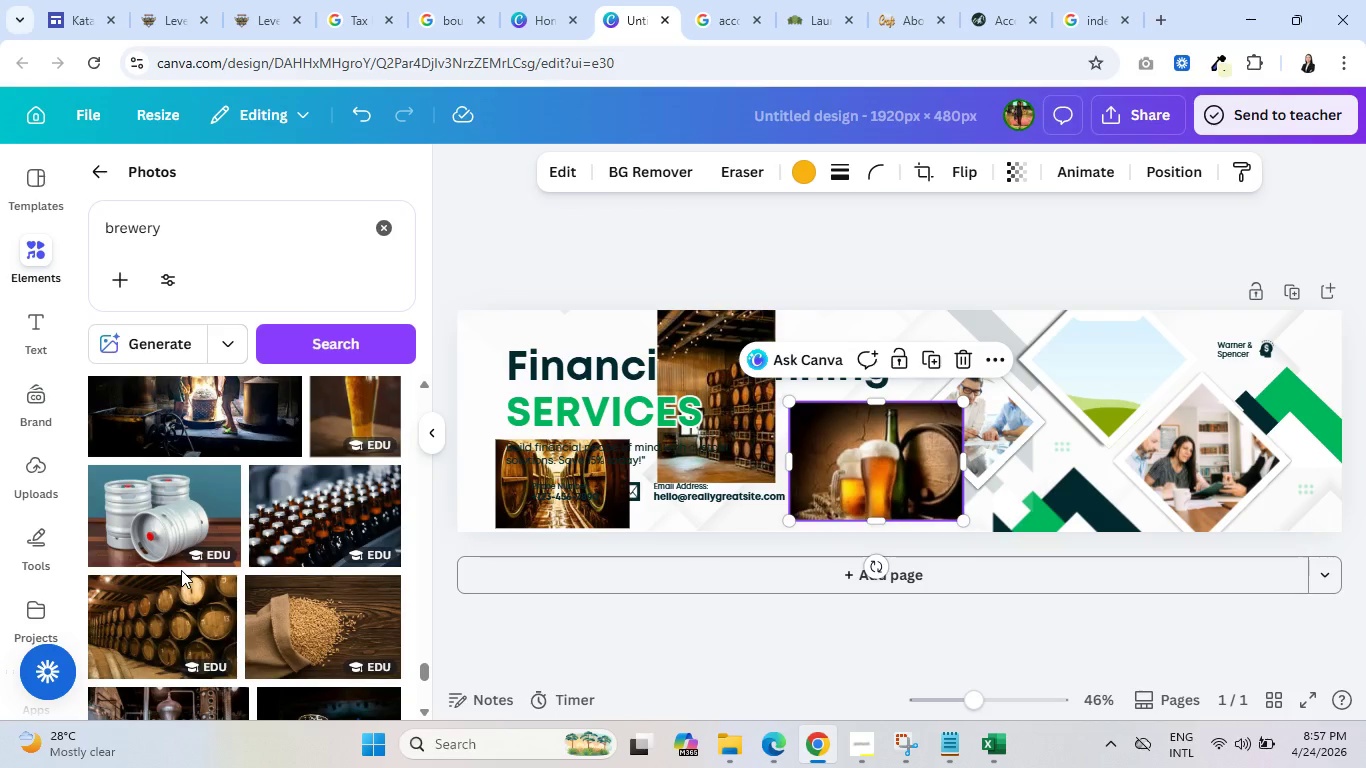 
wait(6.98)
 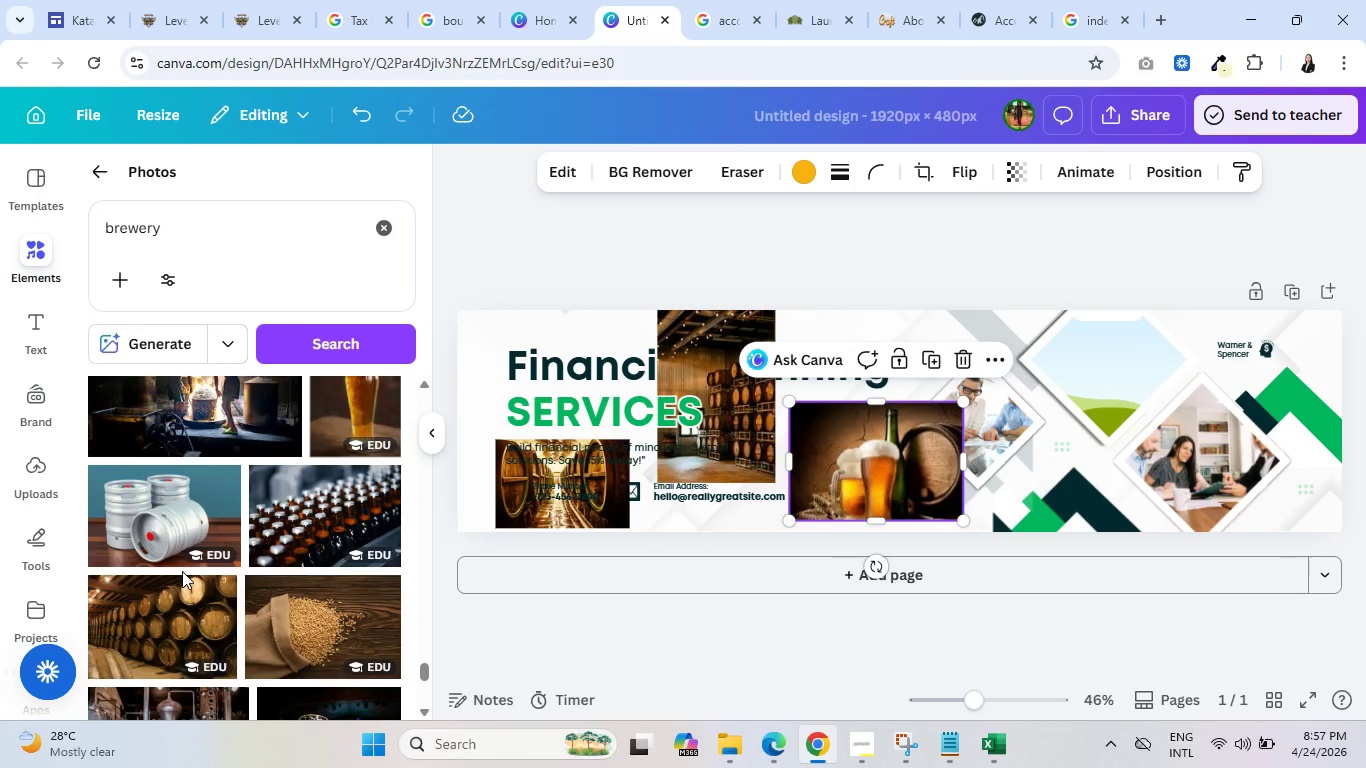 
scroll: coordinate [177, 573], scroll_direction: down, amount: 5.0
 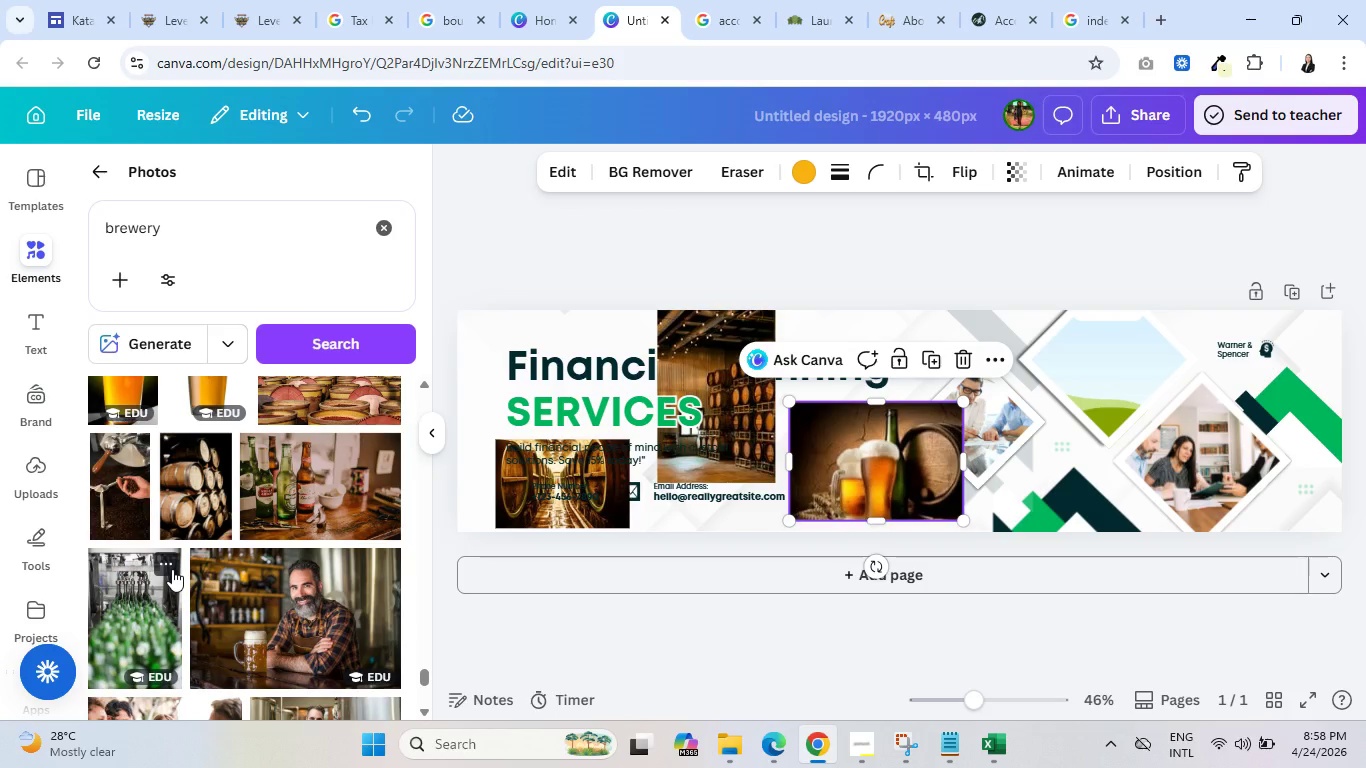 
wait(9.94)
 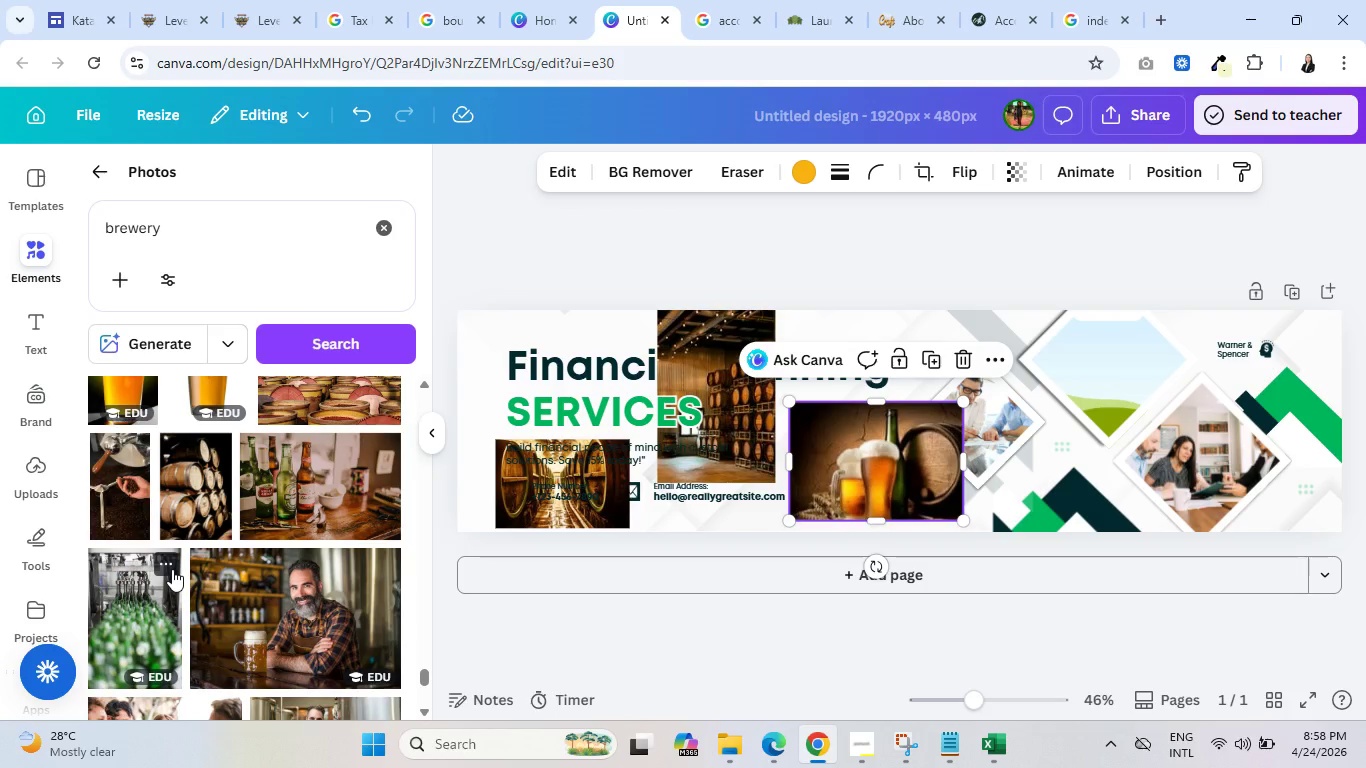 
scroll: coordinate [194, 597], scroll_direction: down, amount: 2.0
 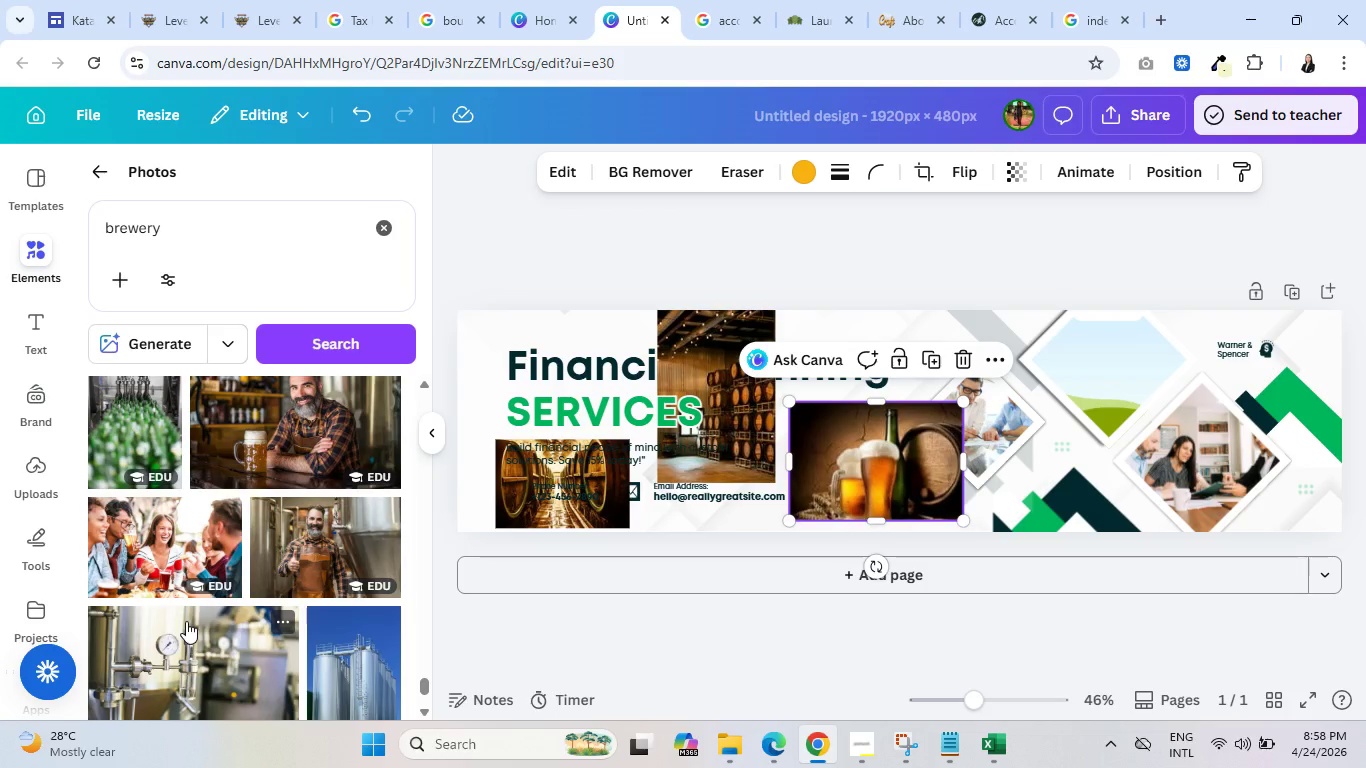 
wait(6.11)
 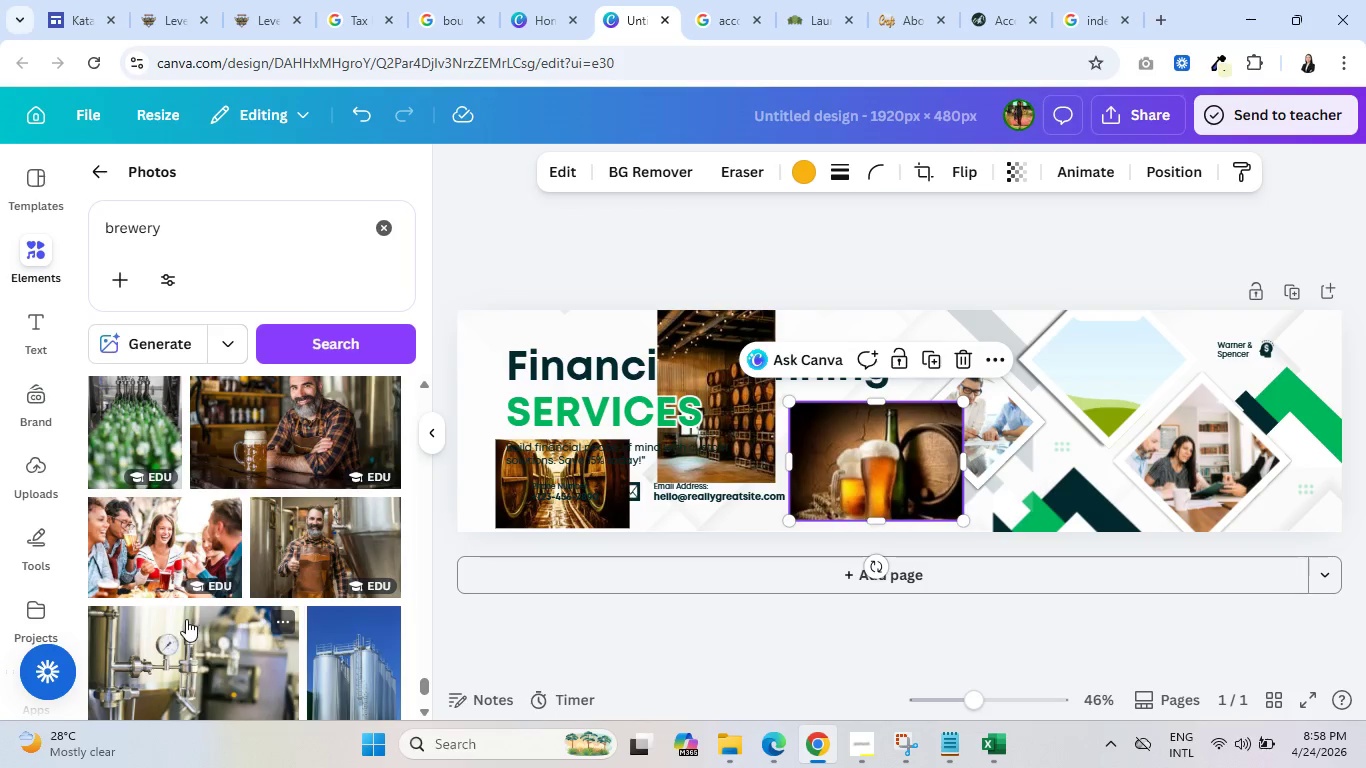 
scroll: coordinate [204, 637], scroll_direction: down, amount: 7.0
 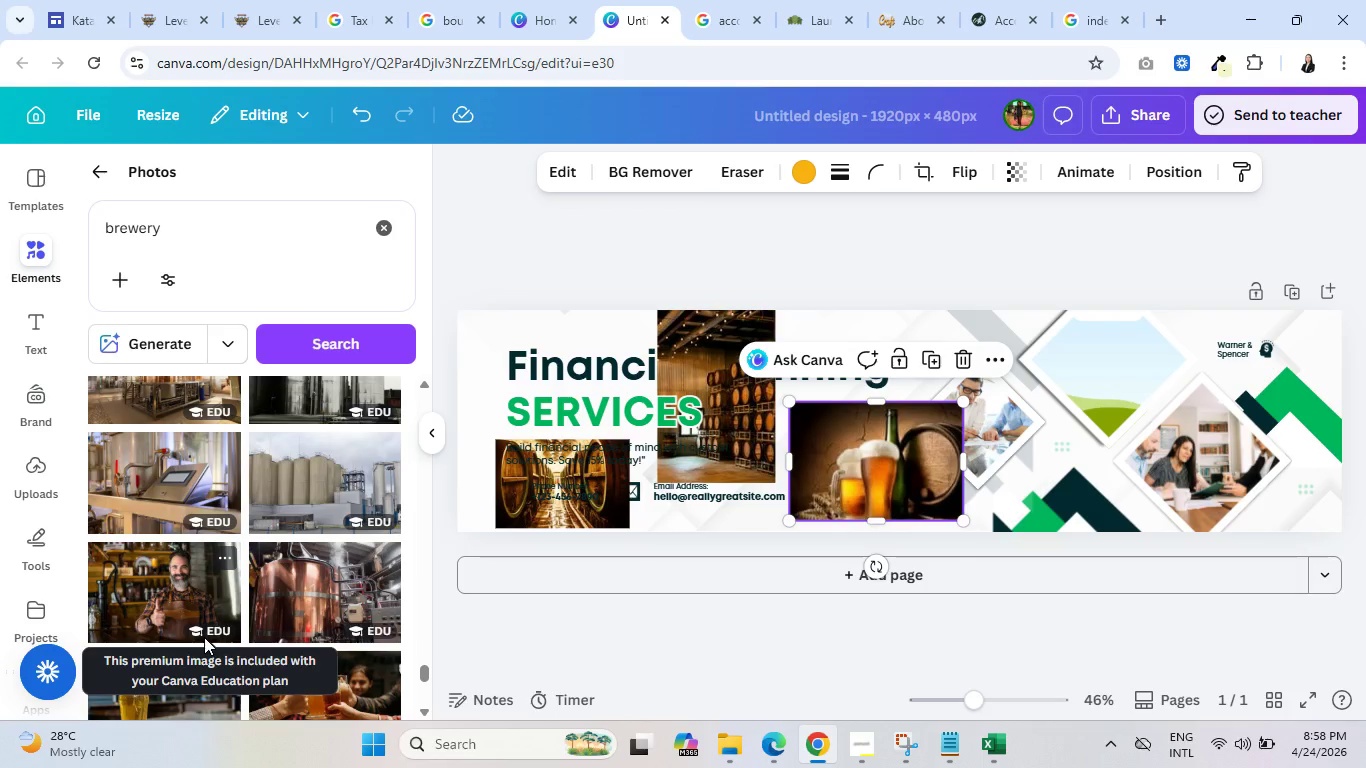 
scroll: coordinate [201, 649], scroll_direction: down, amount: 3.0
 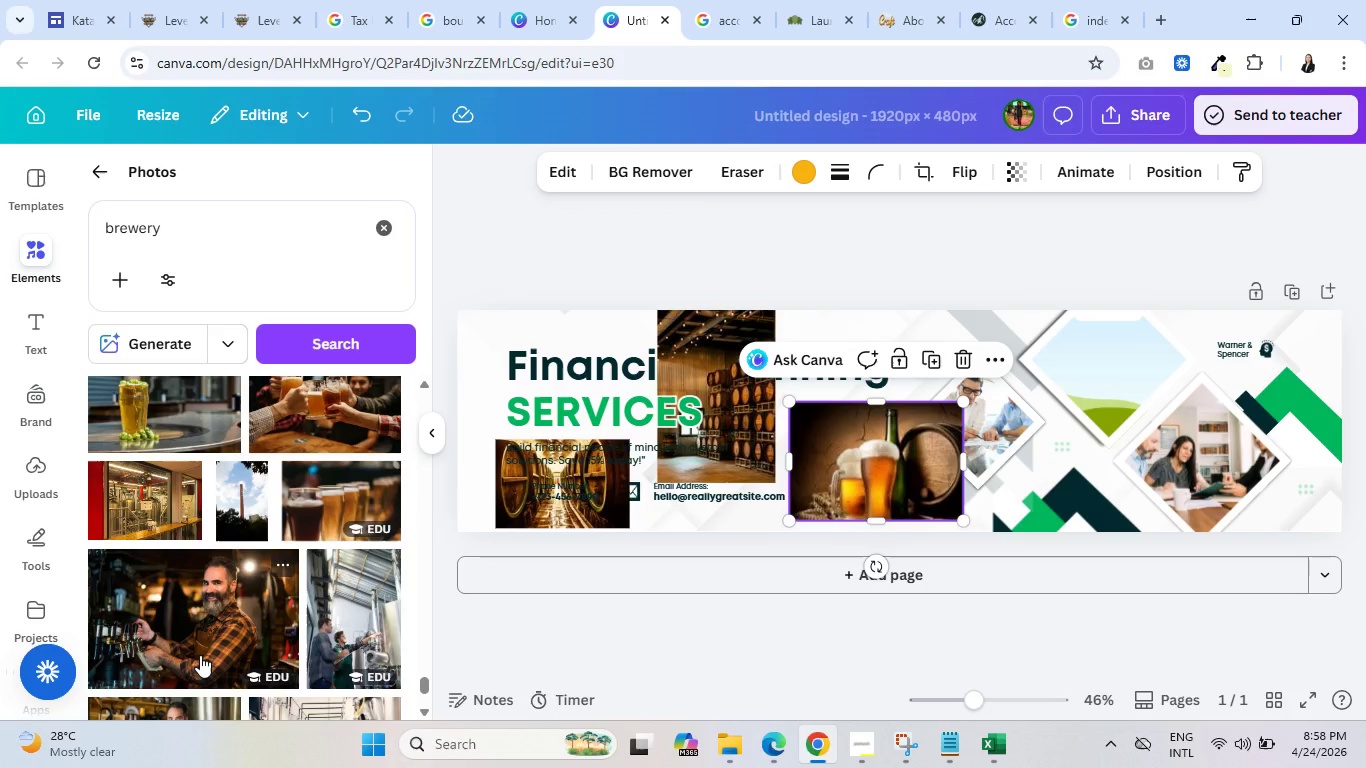 
wait(19.96)
 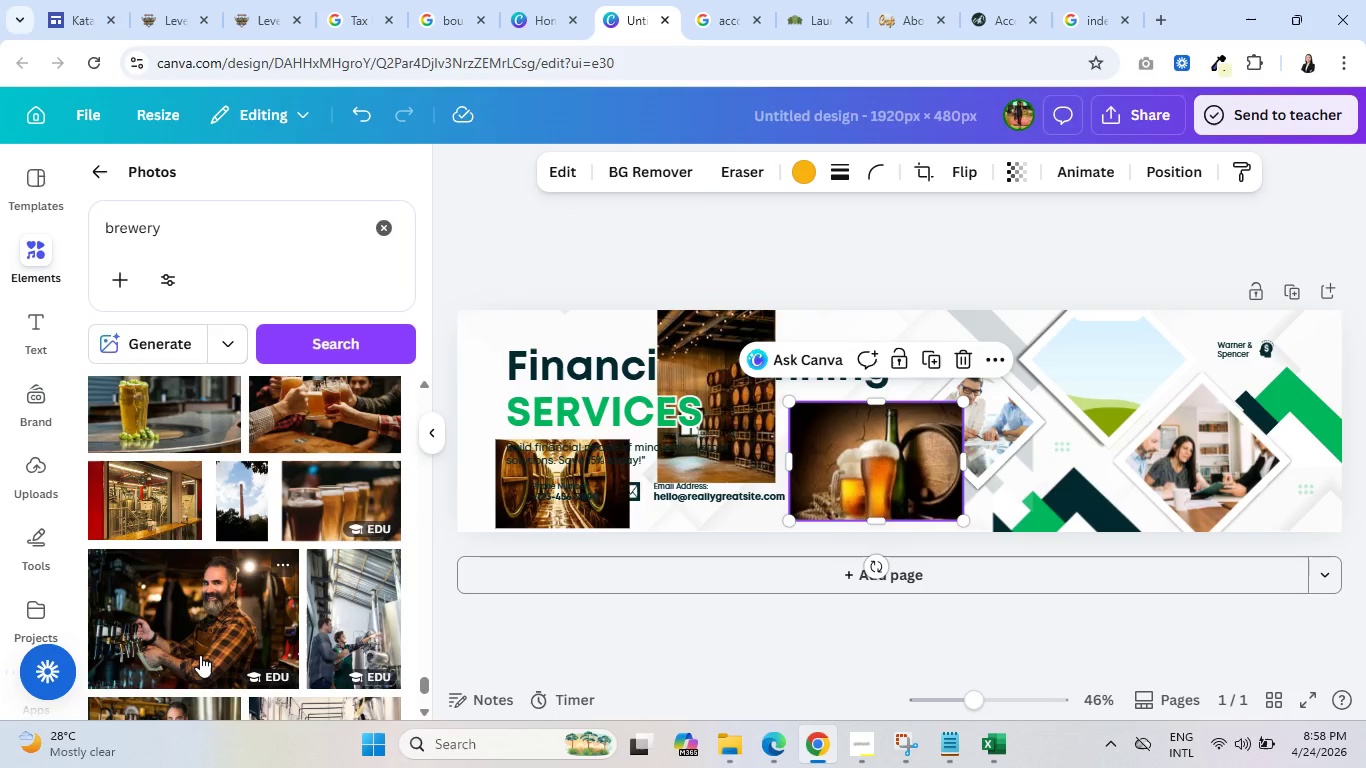 
scroll: coordinate [194, 603], scroll_direction: down, amount: 5.0
 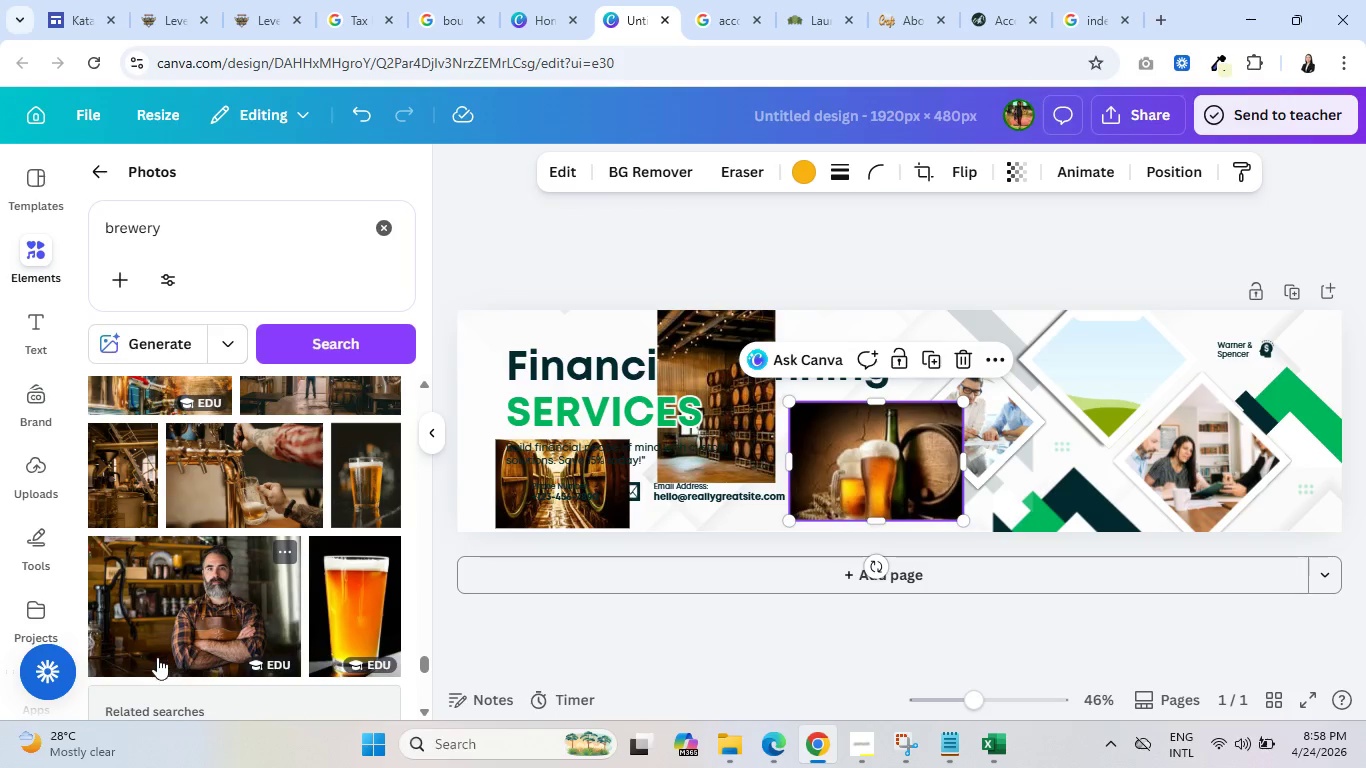 
wait(5.12)
 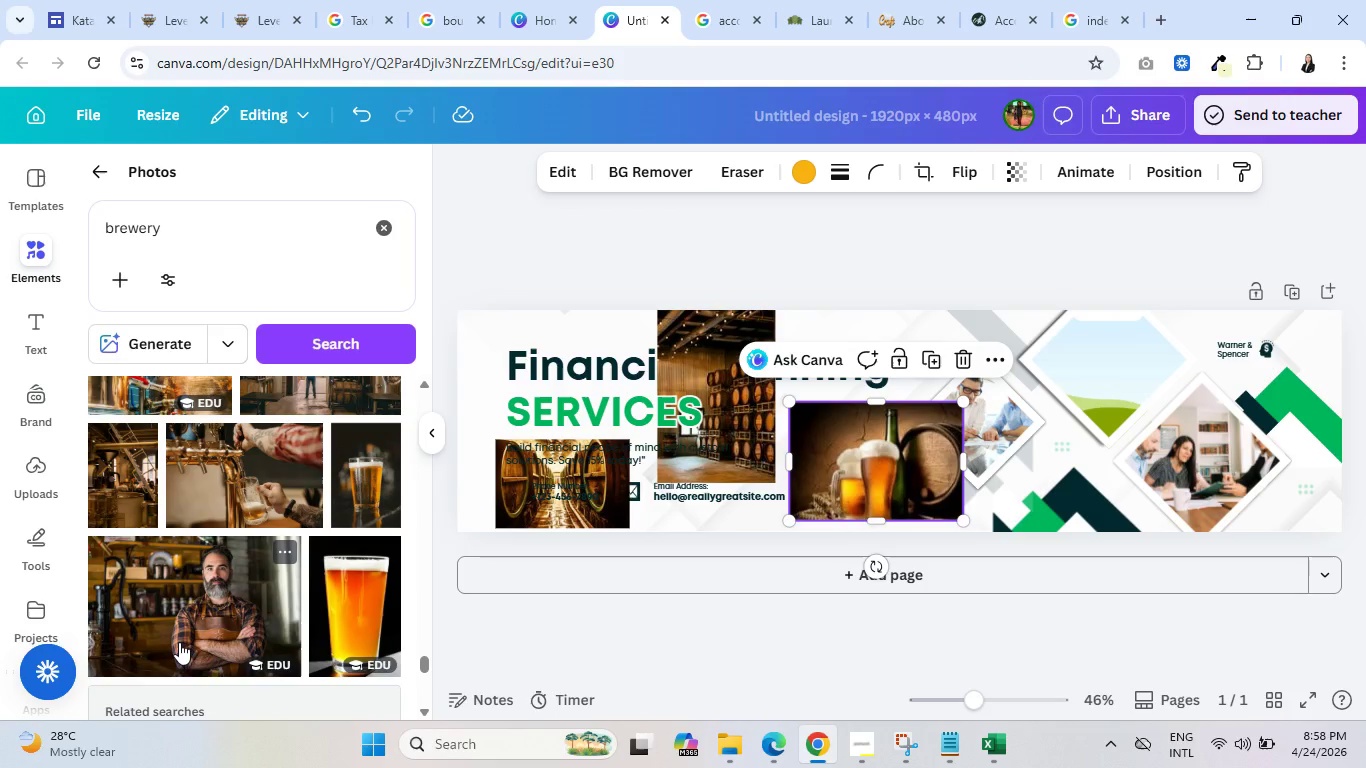 
left_click([963, 360])
 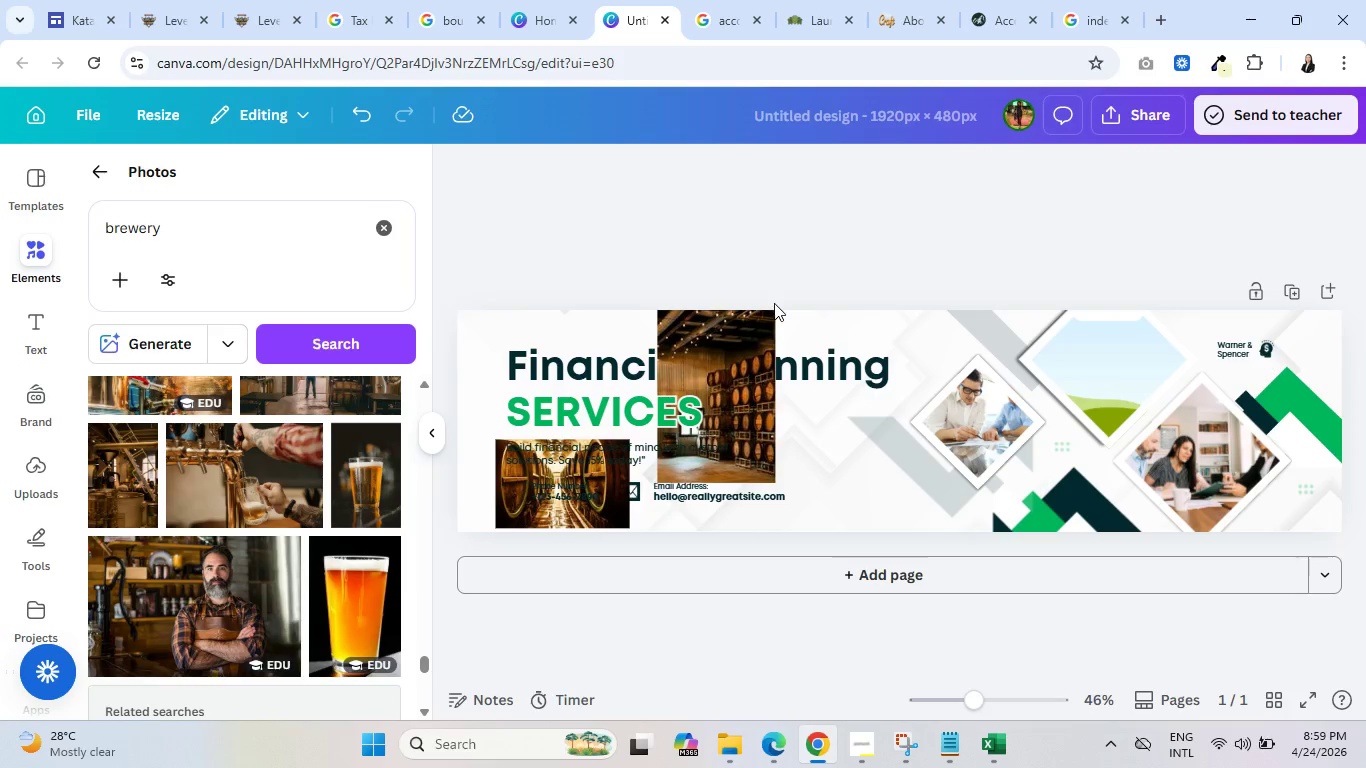 
left_click([742, 327])
 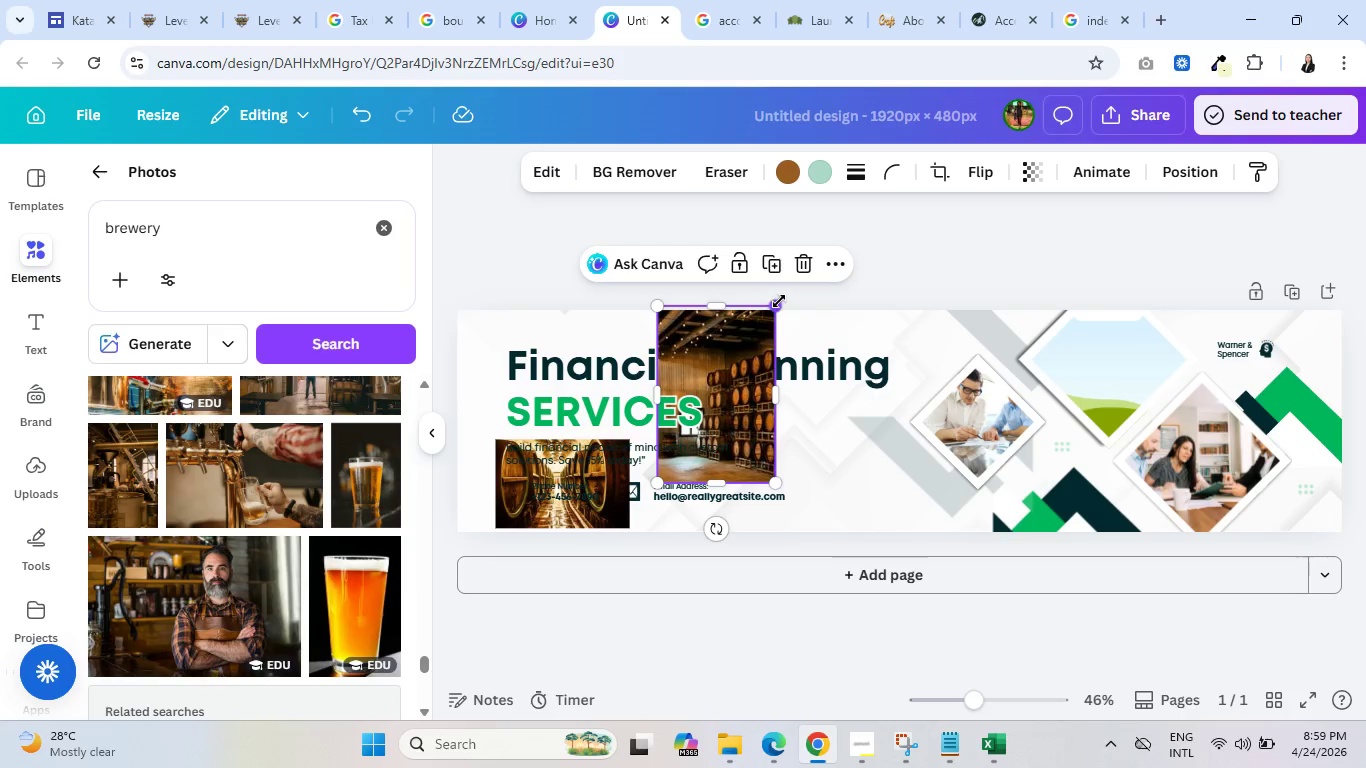 
left_click_drag(start_coordinate=[779, 301], to_coordinate=[755, 333])
 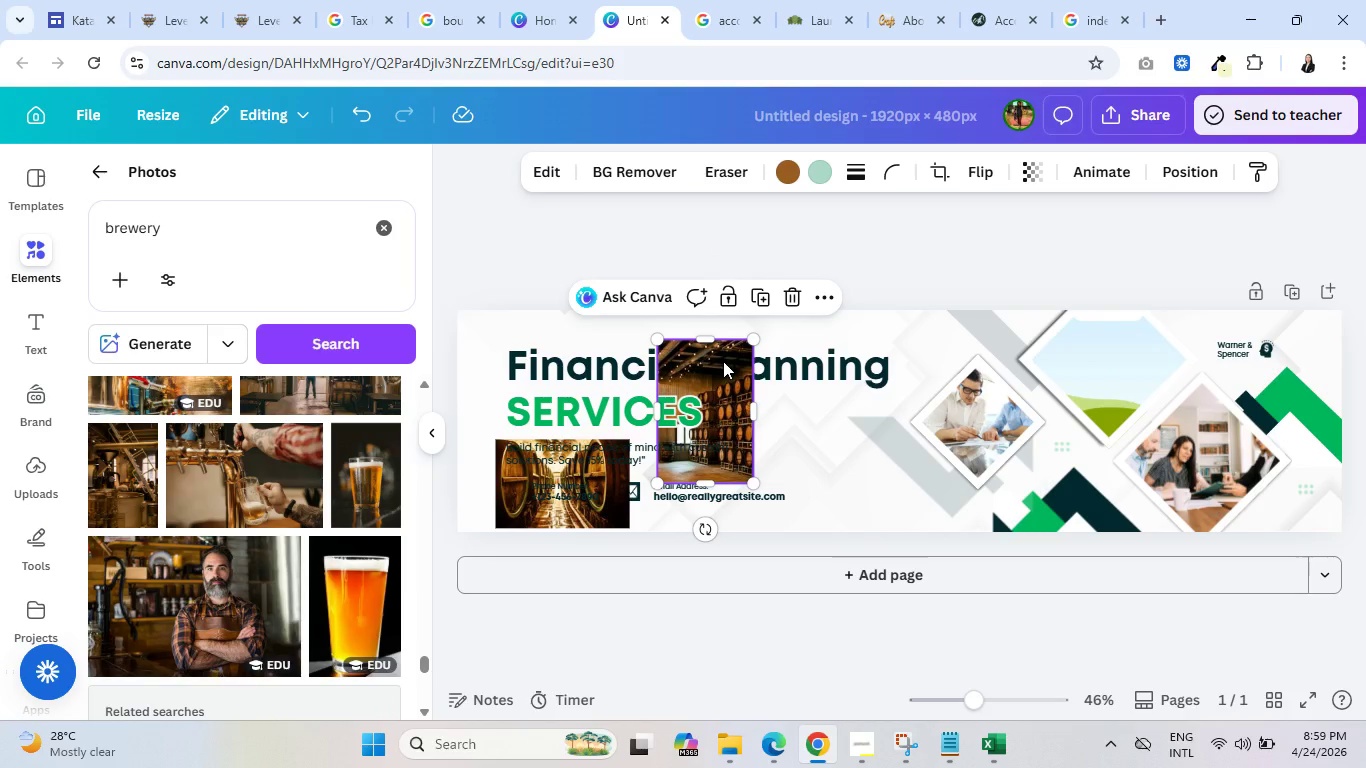 
left_click_drag(start_coordinate=[723, 361], to_coordinate=[1128, 302])
 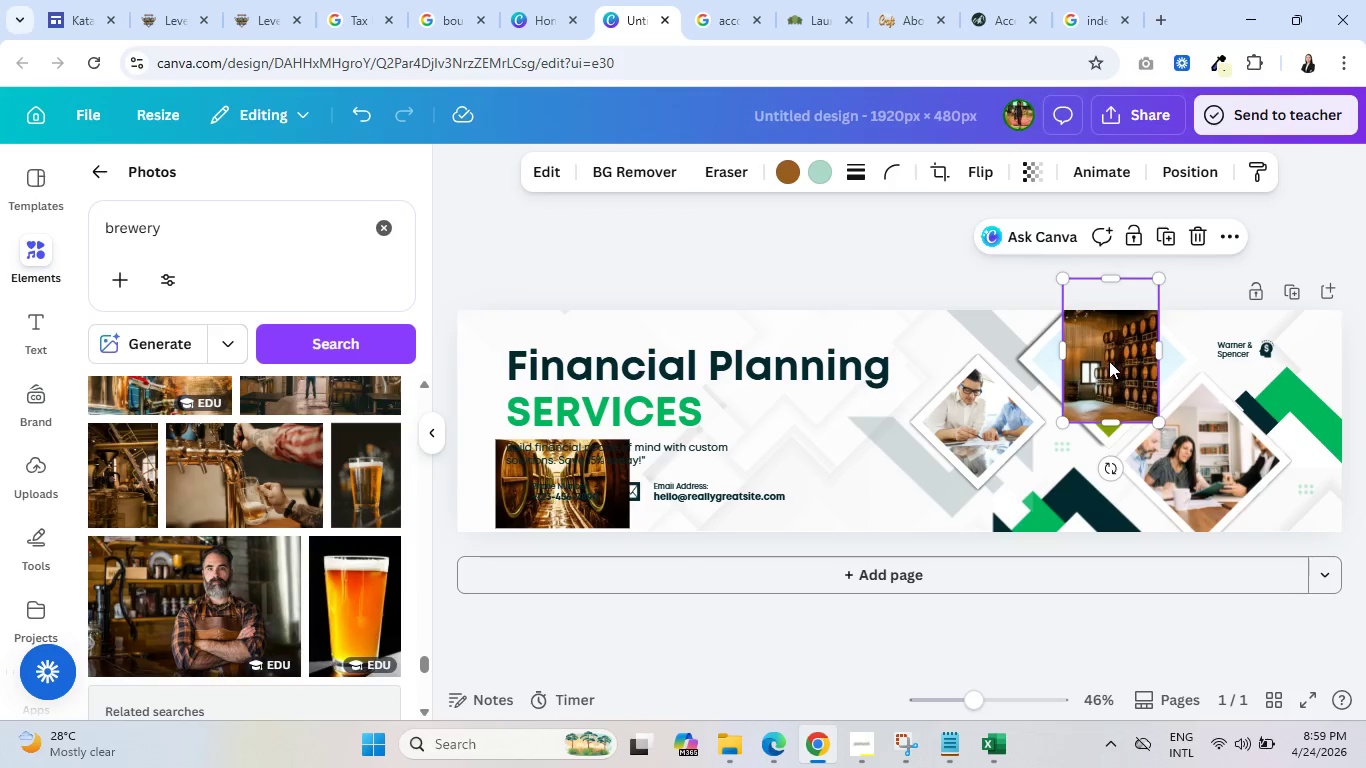 
left_click_drag(start_coordinate=[1109, 363], to_coordinate=[1085, 381])
 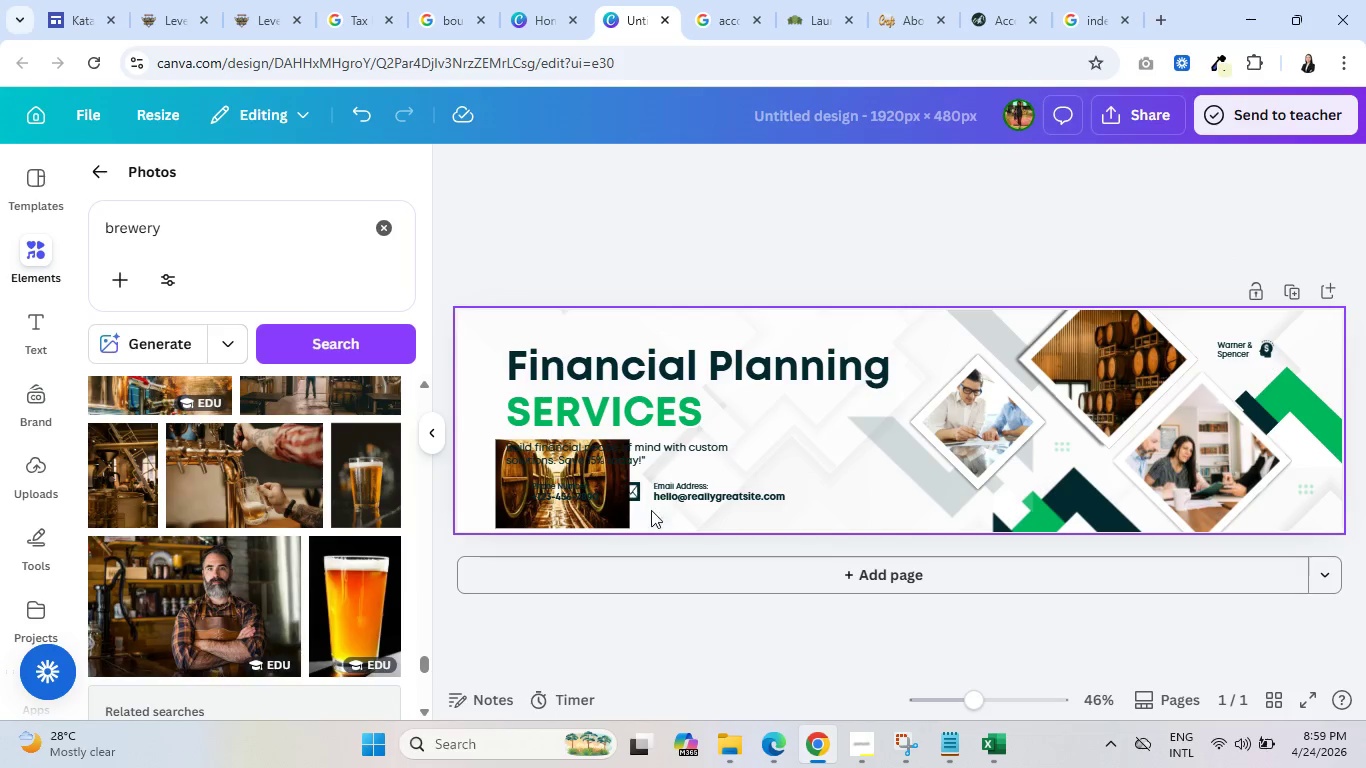 
left_click([601, 522])
 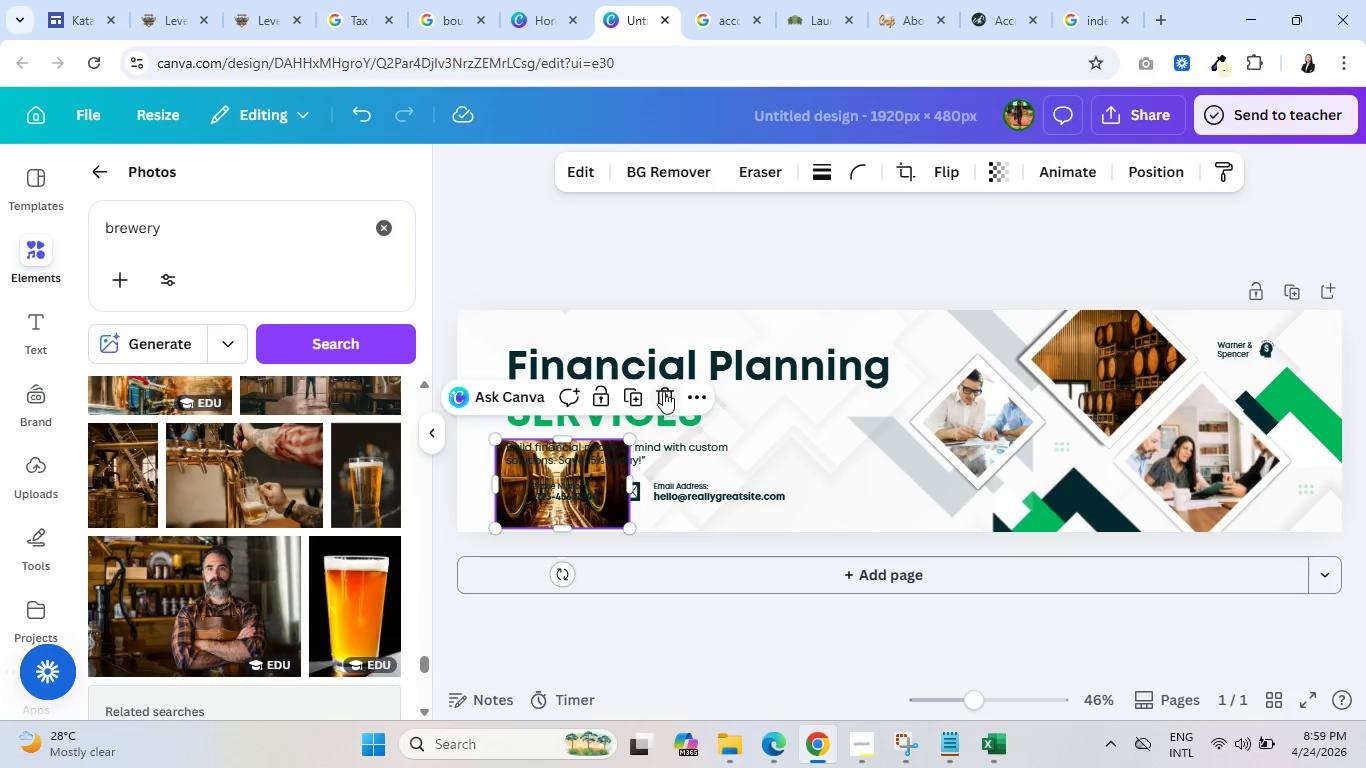 
left_click([663, 391])
 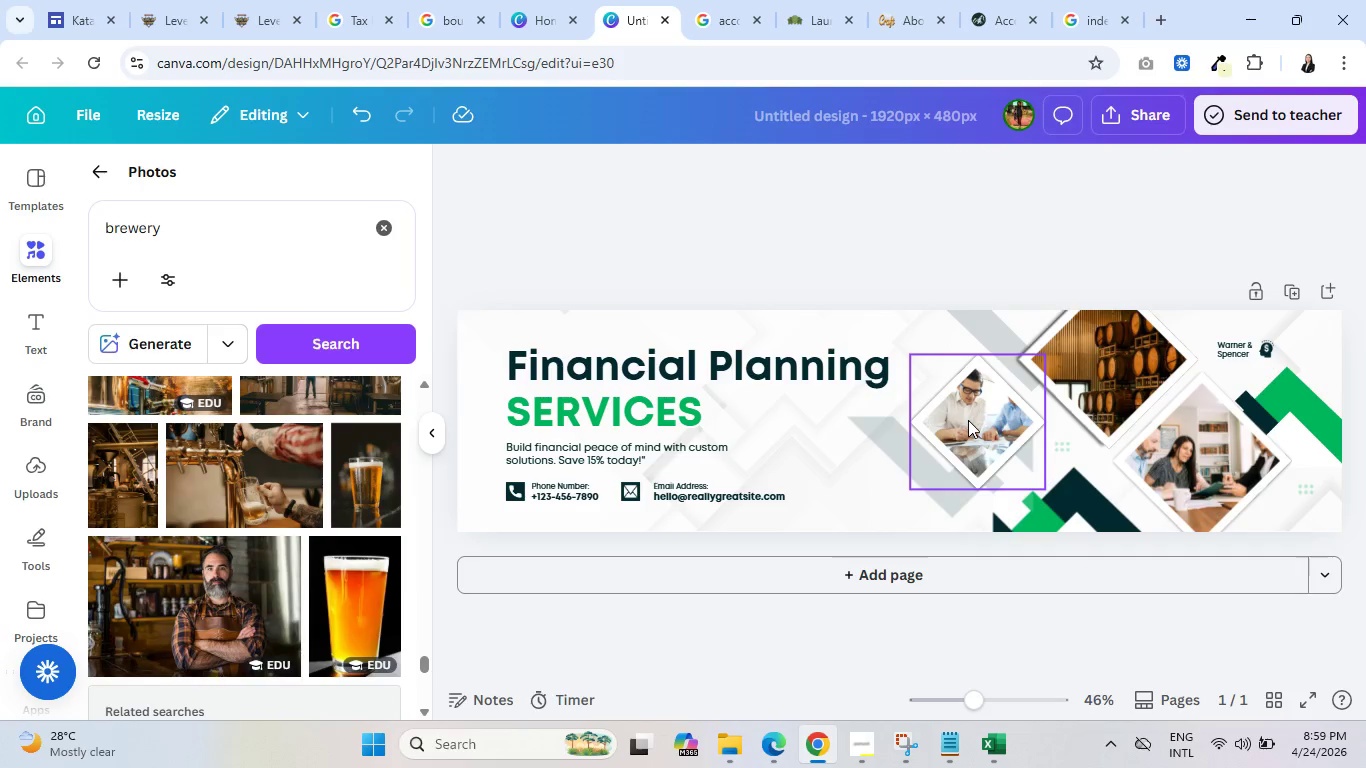 
left_click([971, 422])
 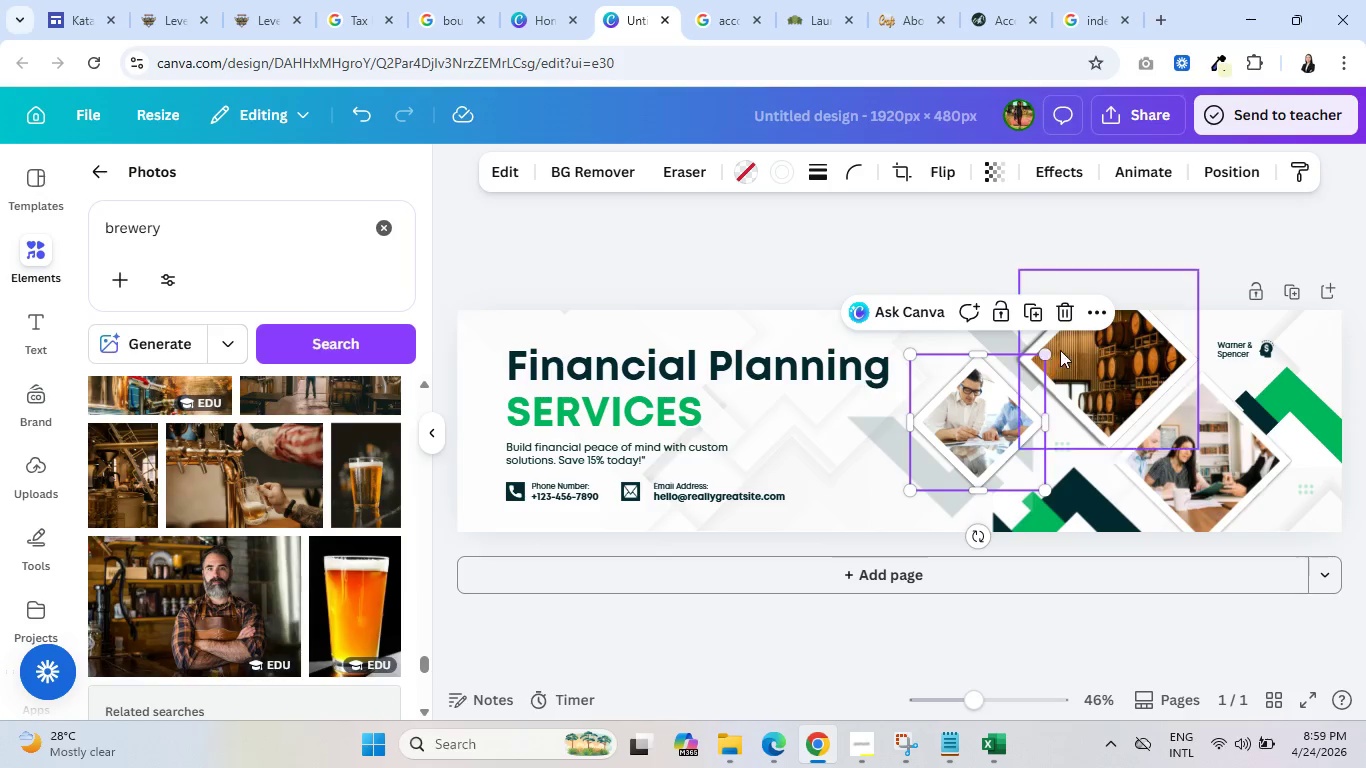 
left_click([1062, 322])
 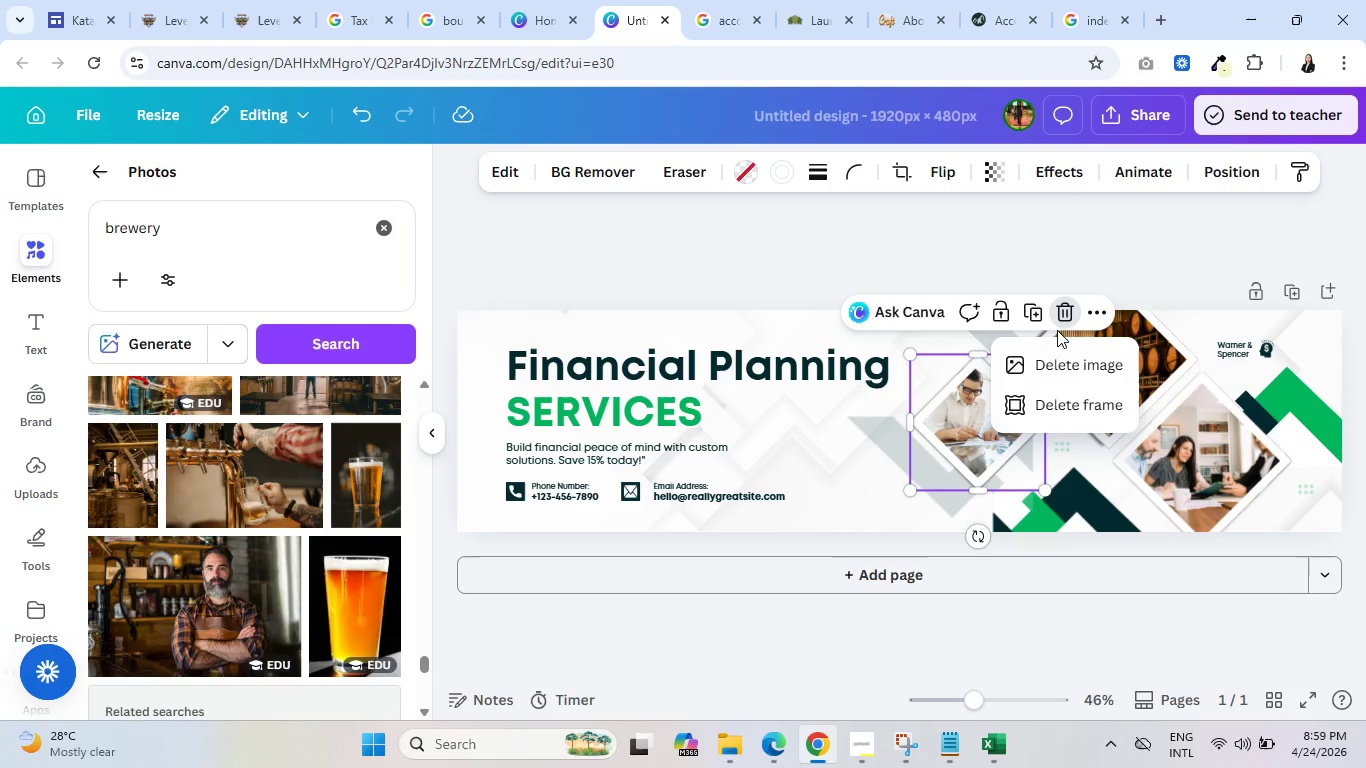 
left_click([1193, 465])
 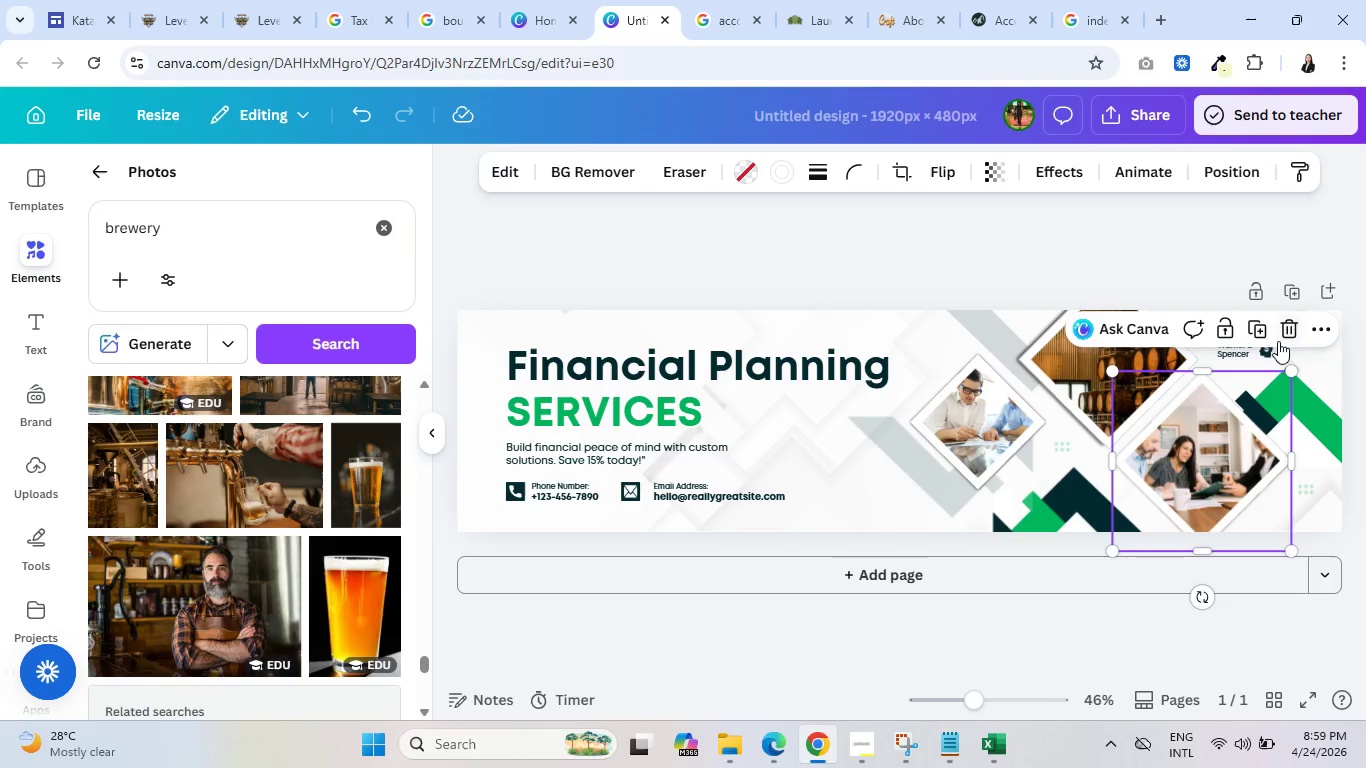 
left_click([1282, 331])
 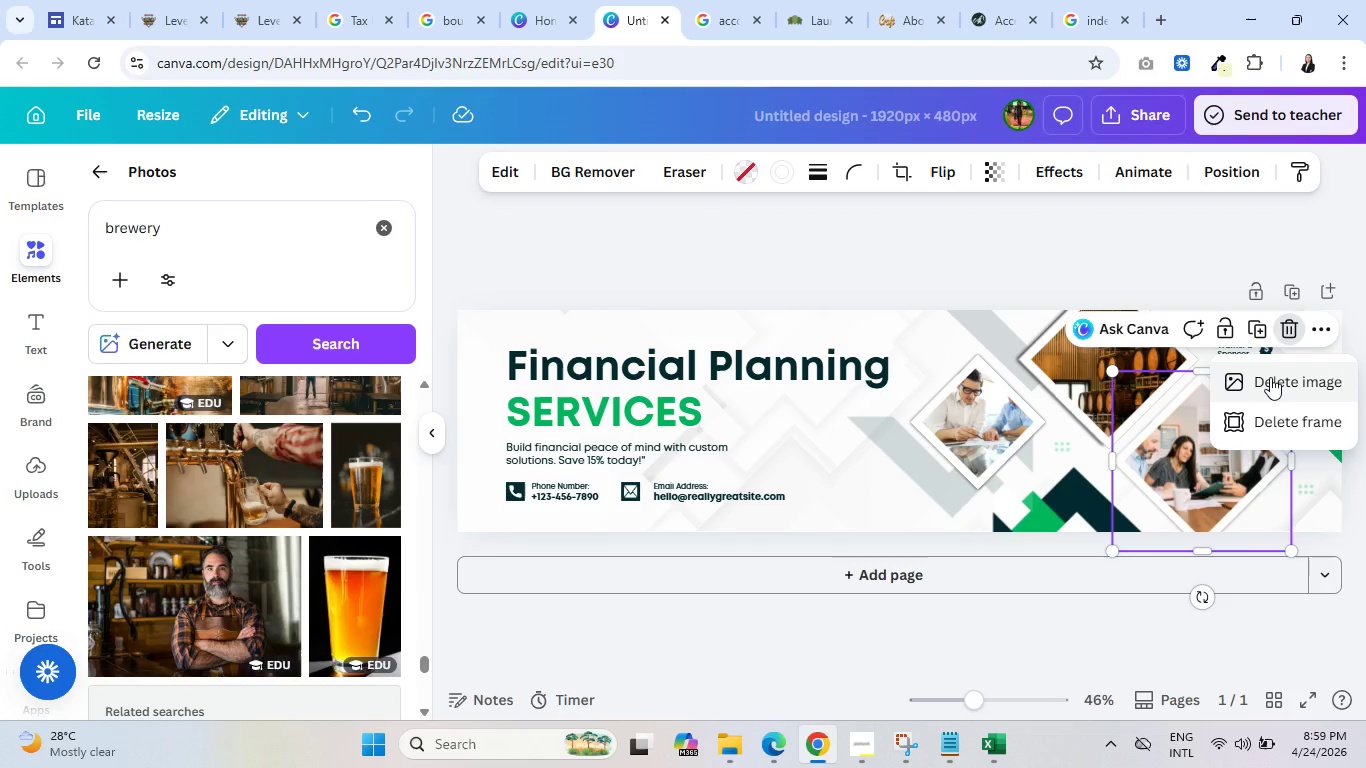 
left_click([1270, 377])
 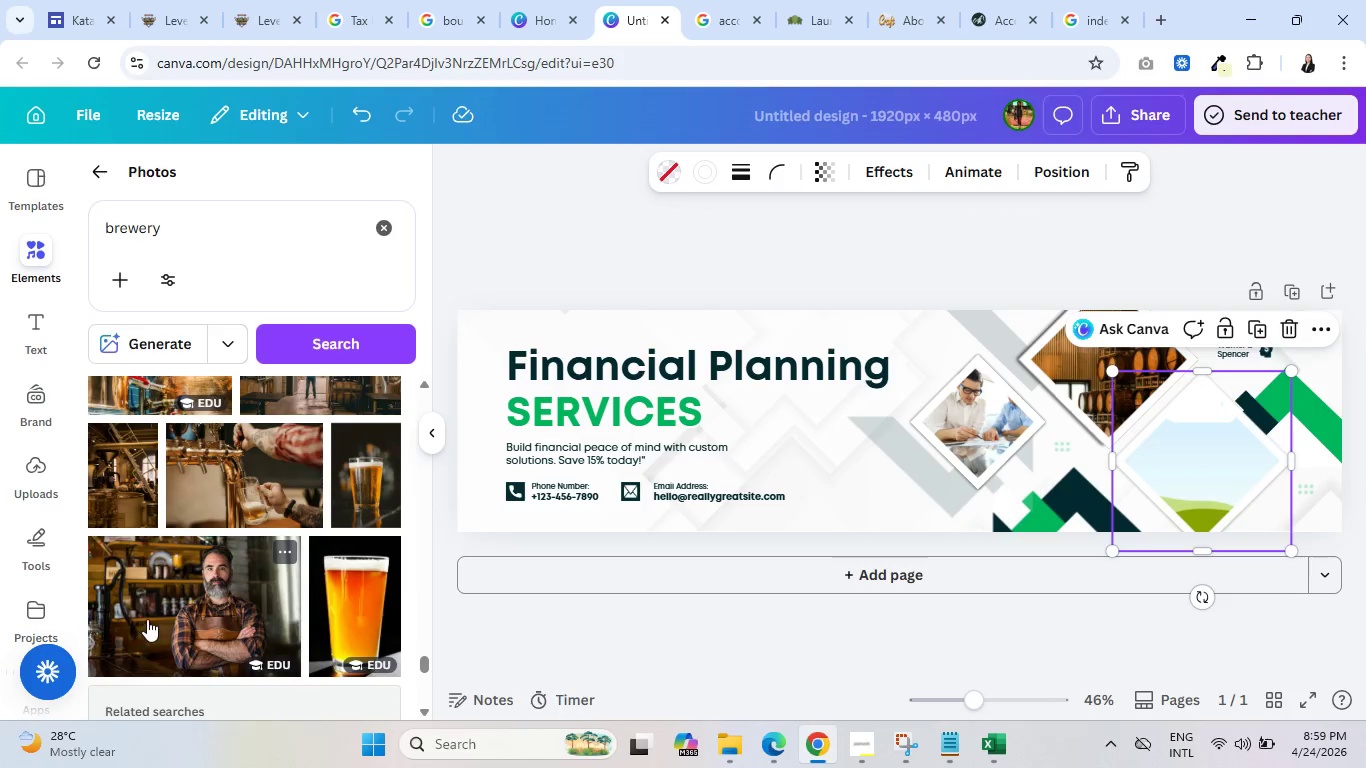 
left_click_drag(start_coordinate=[152, 614], to_coordinate=[1109, 458])
 